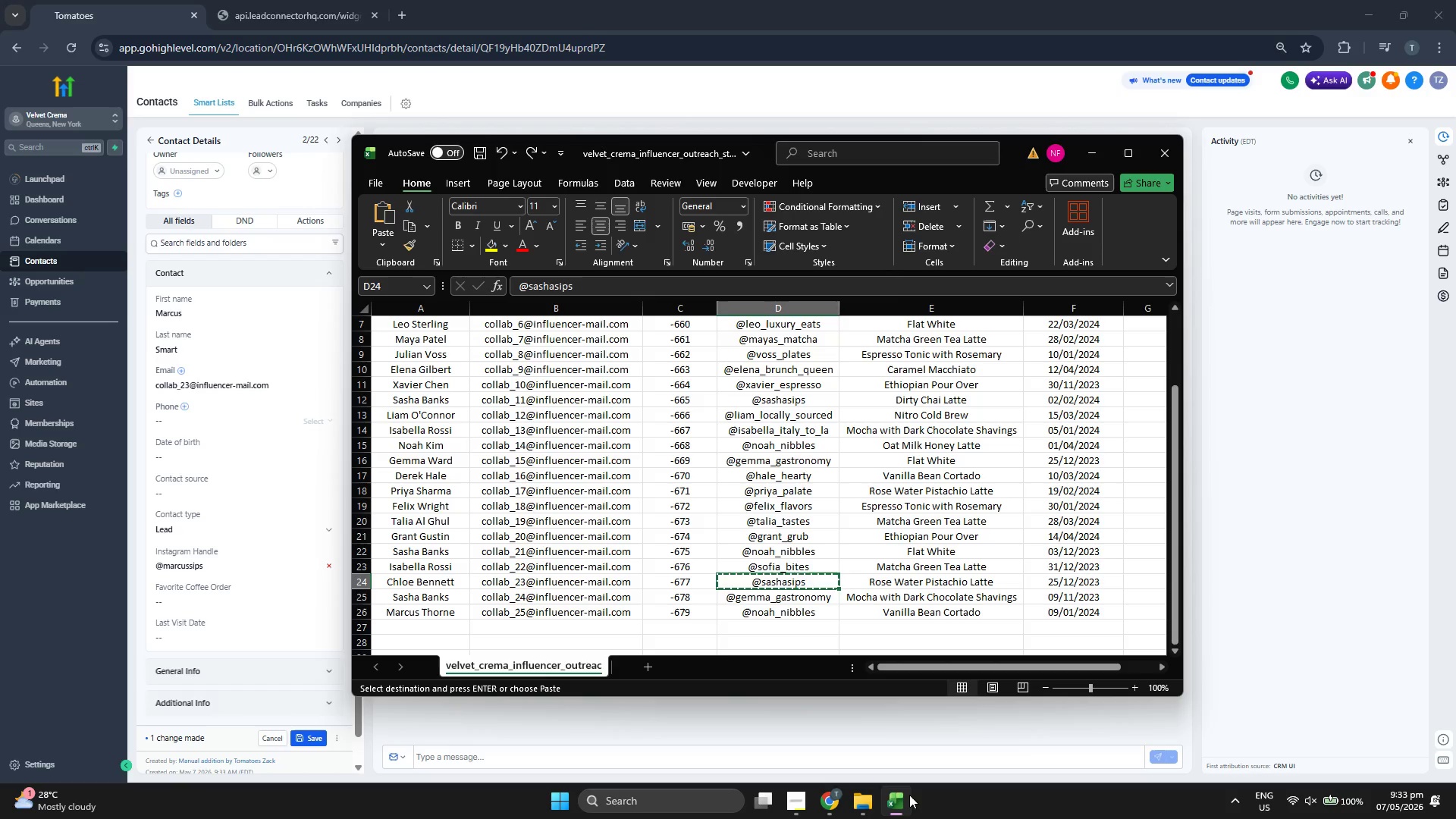 
left_click([909, 795])
 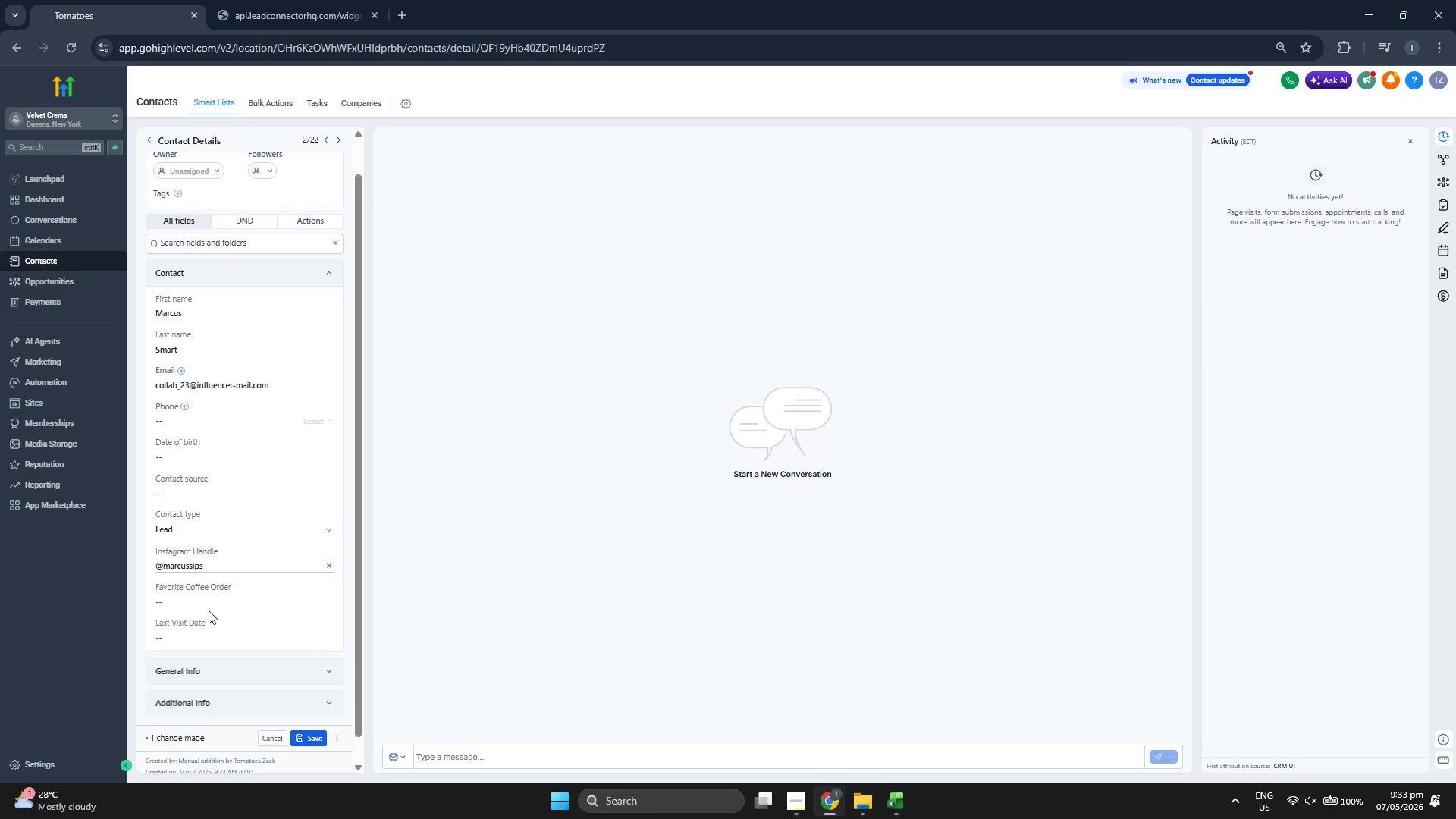 
left_click([214, 605])
 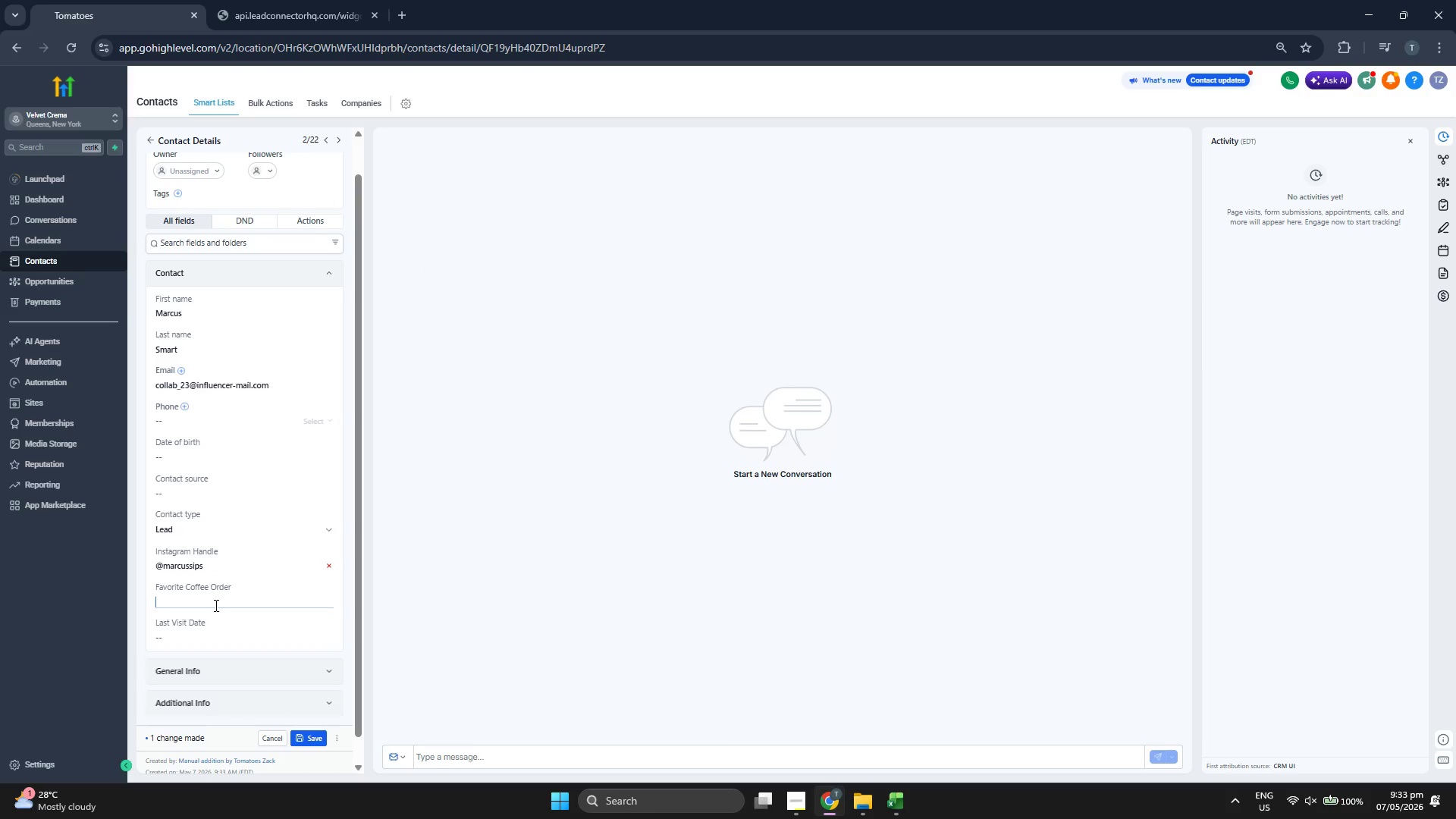 
type(Rose Wt)
key(Backspace)
type(ater Pistachio Latte)
 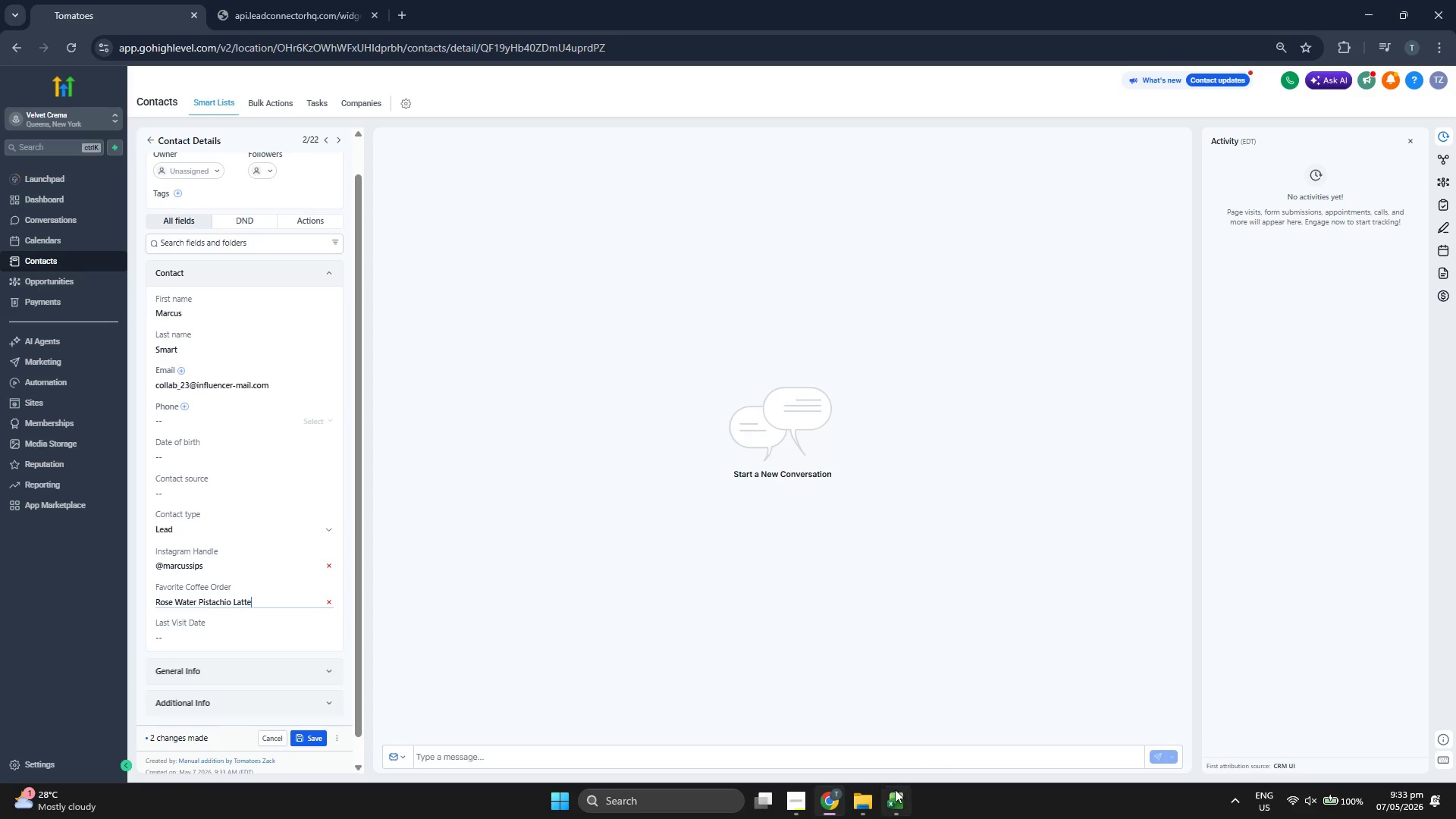 
key(ArrowRight)
 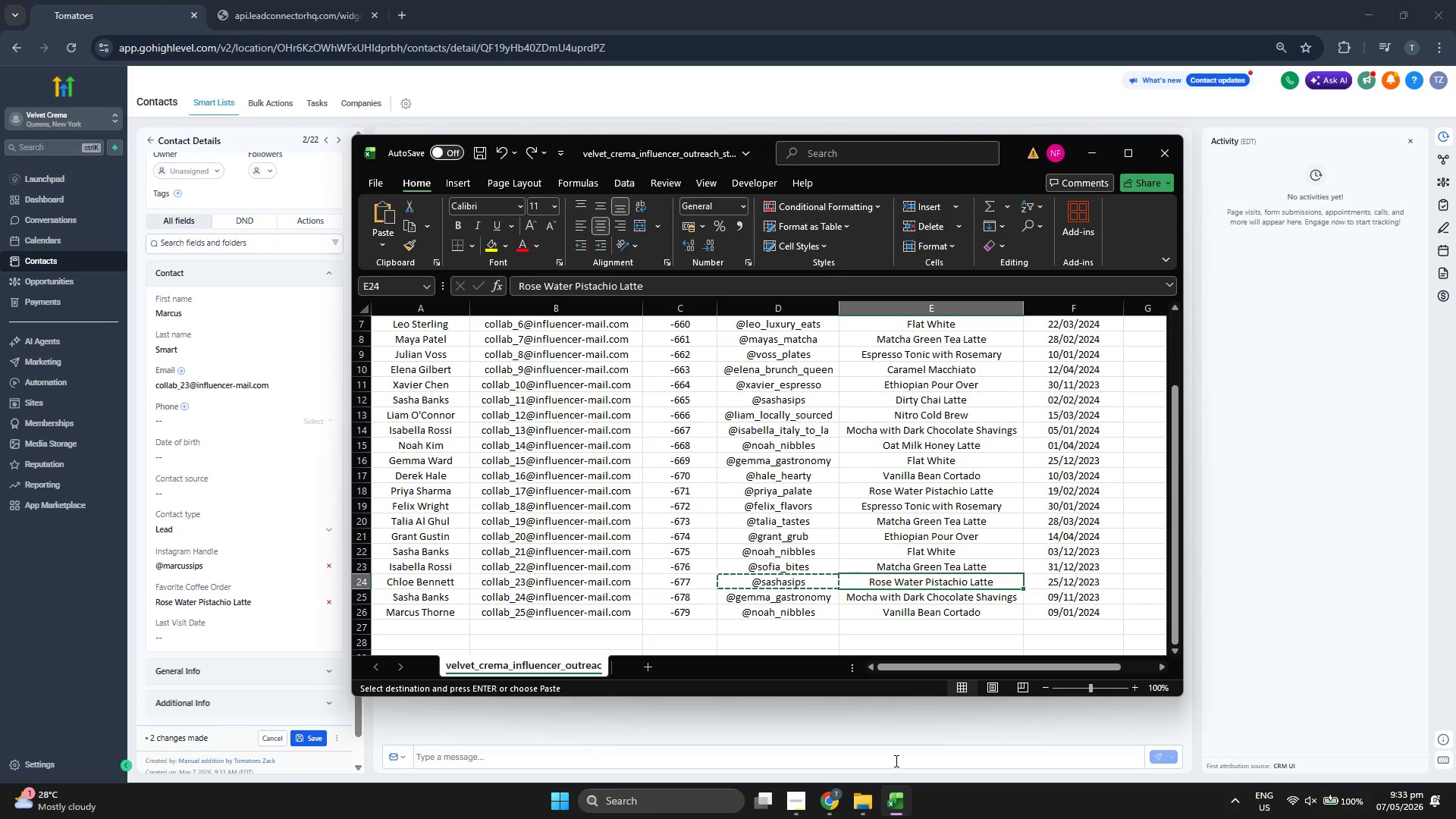 
key(ArrowRight)
 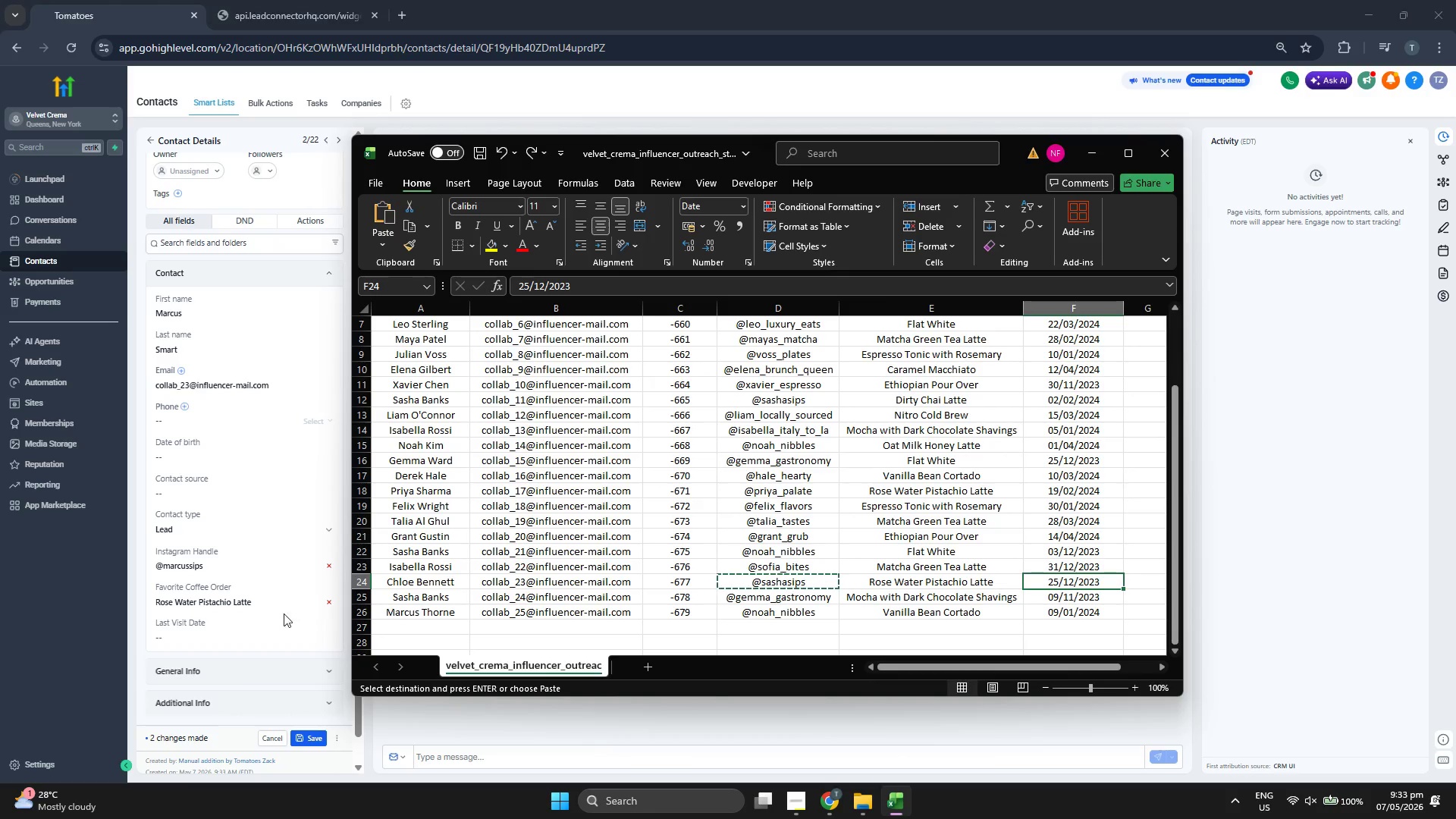 
left_click([238, 634])
 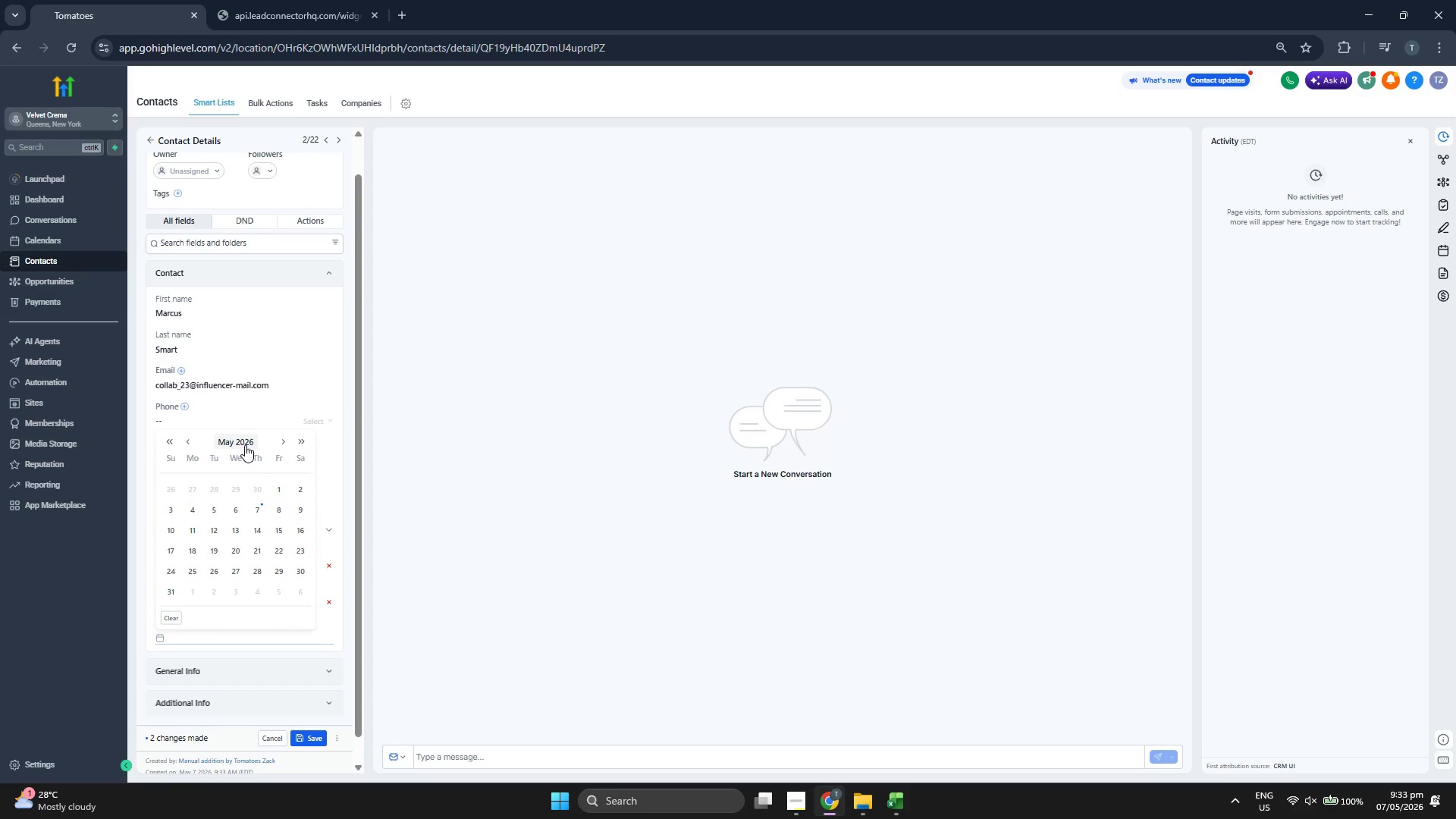 
scroll: coordinate [275, 519], scroll_direction: up, amount: 2.0
 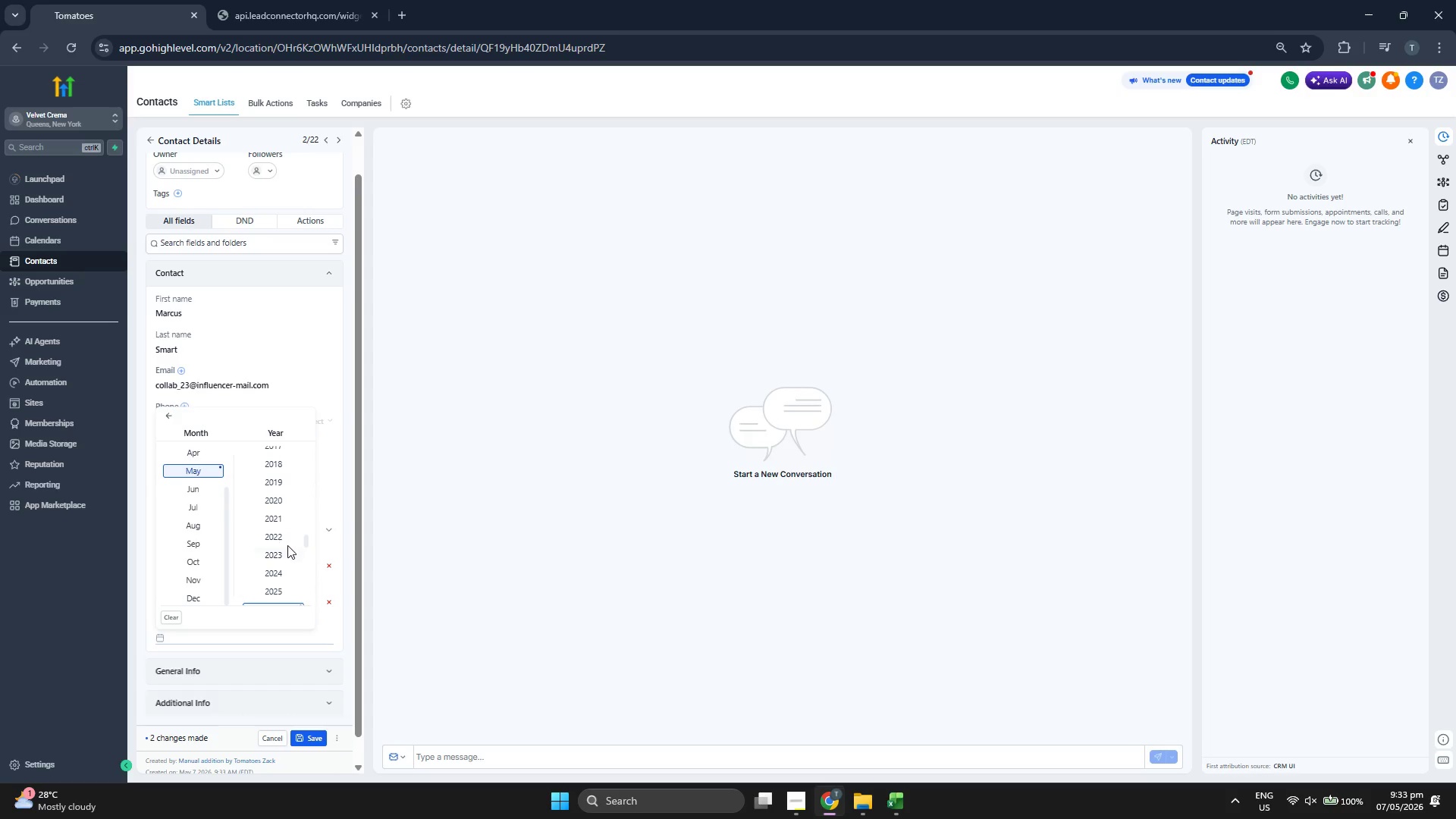 
left_click([282, 550])
 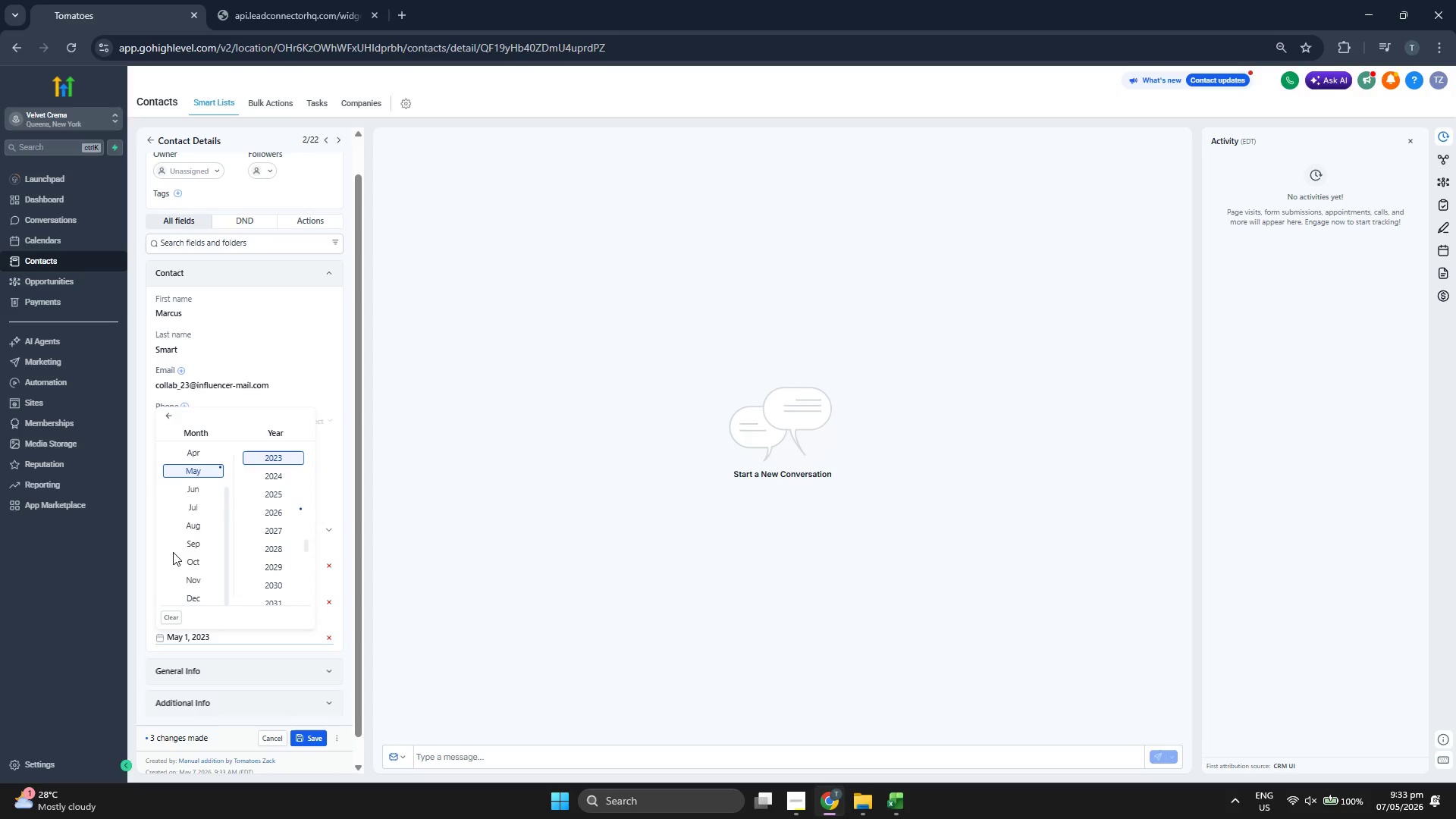 
left_click([186, 598])
 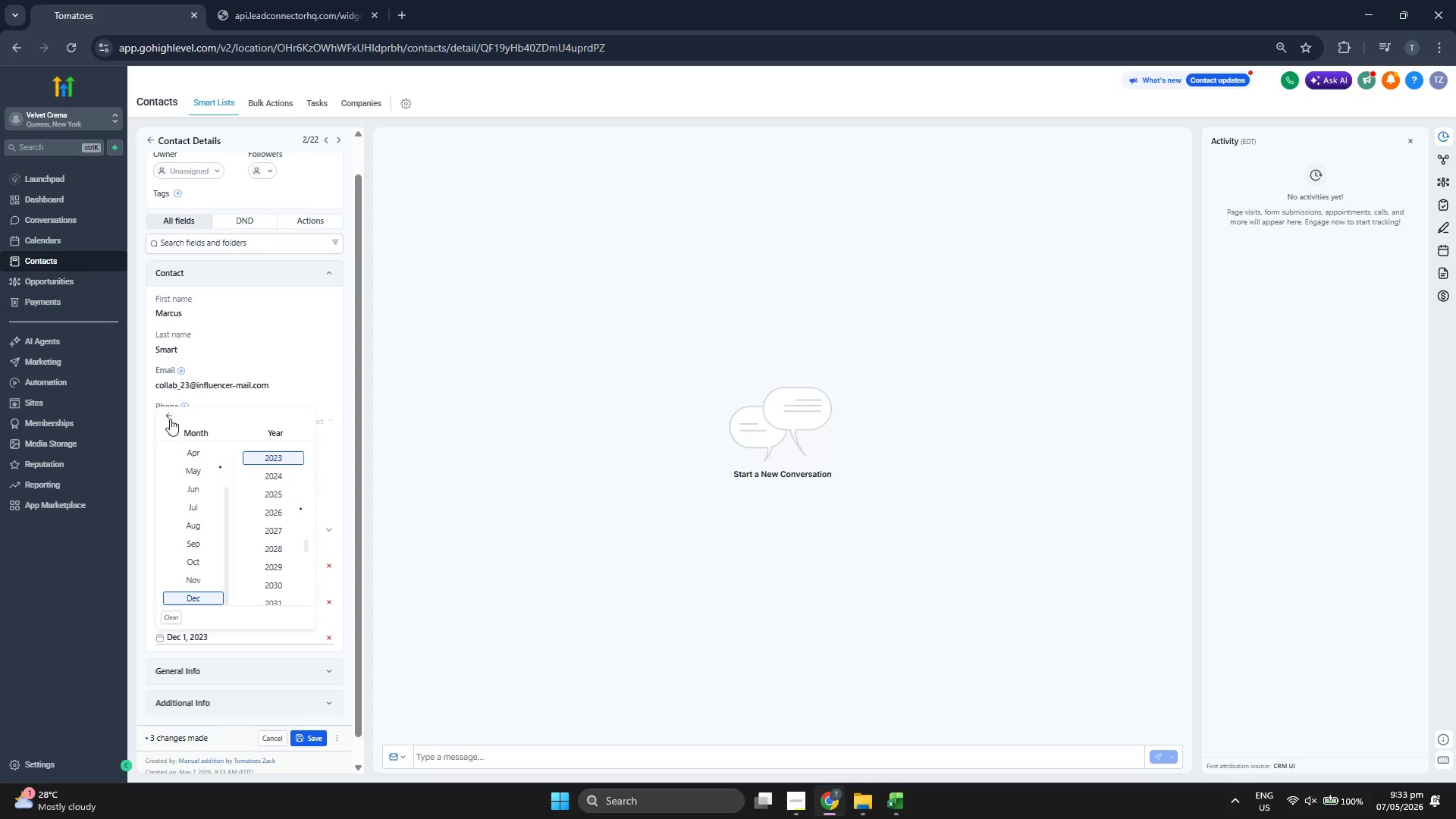 
scroll: coordinate [174, 558], scroll_direction: down, amount: 5.0
 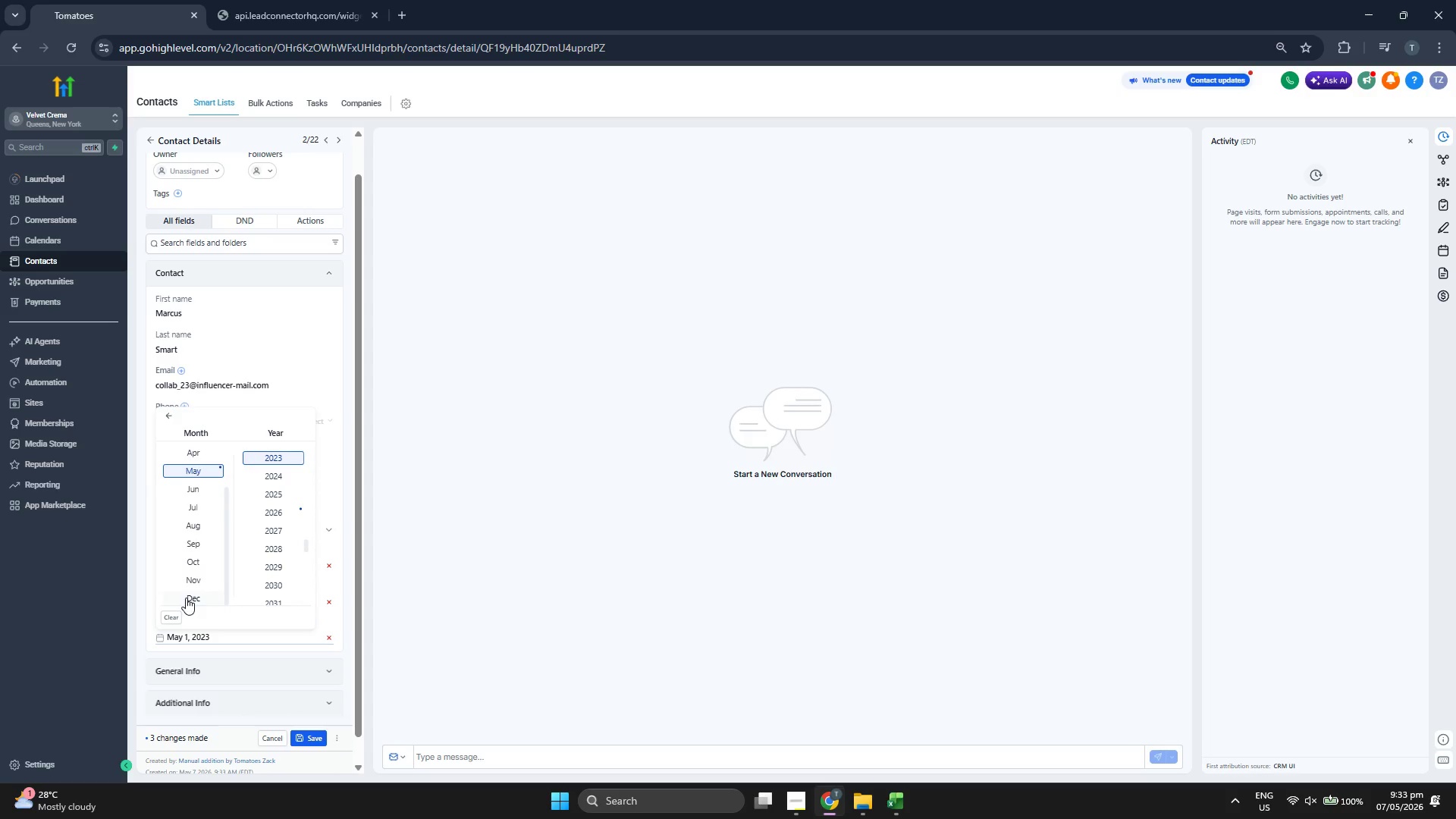 
left_click([170, 419])
 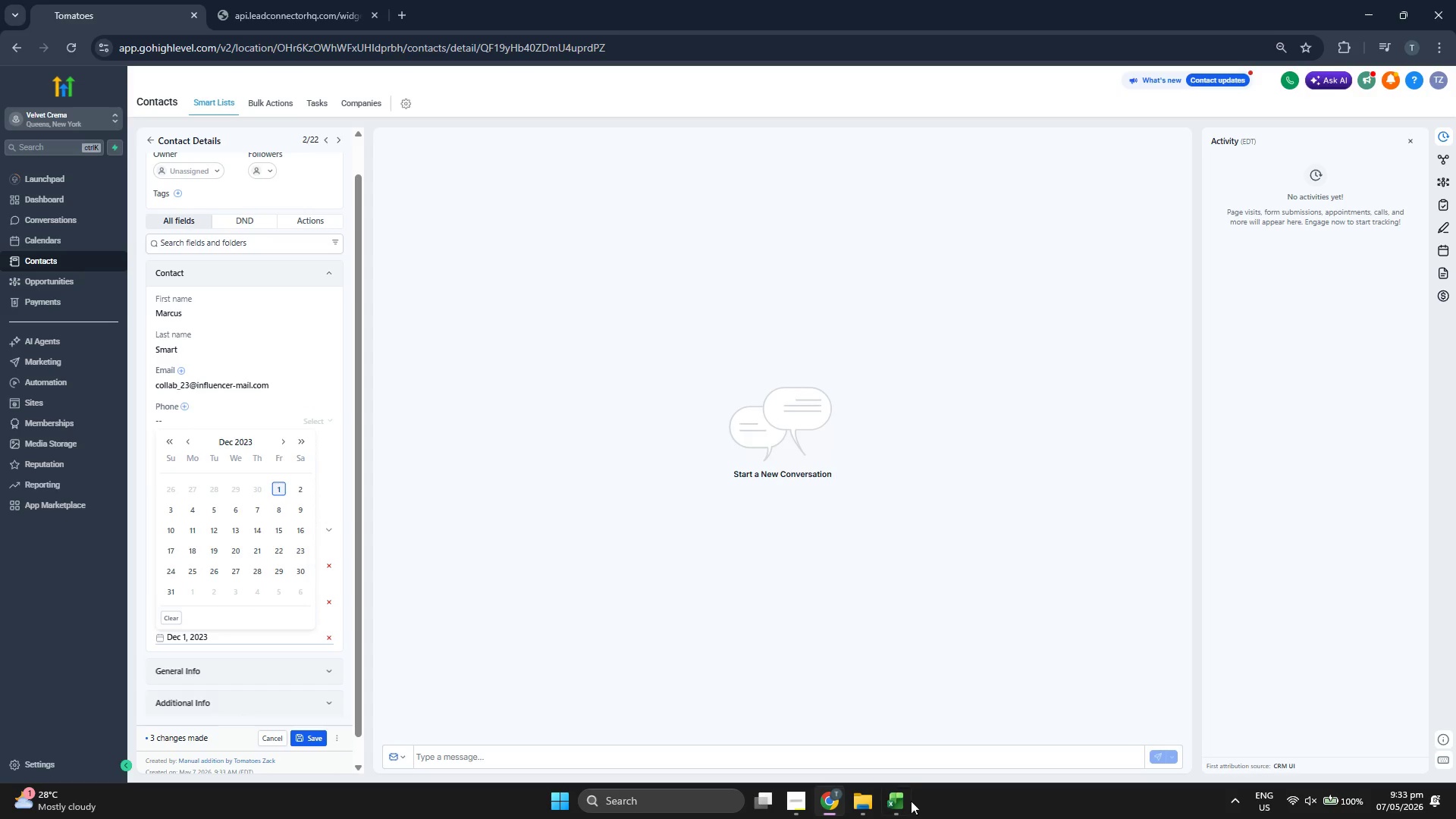 
left_click([899, 799])
 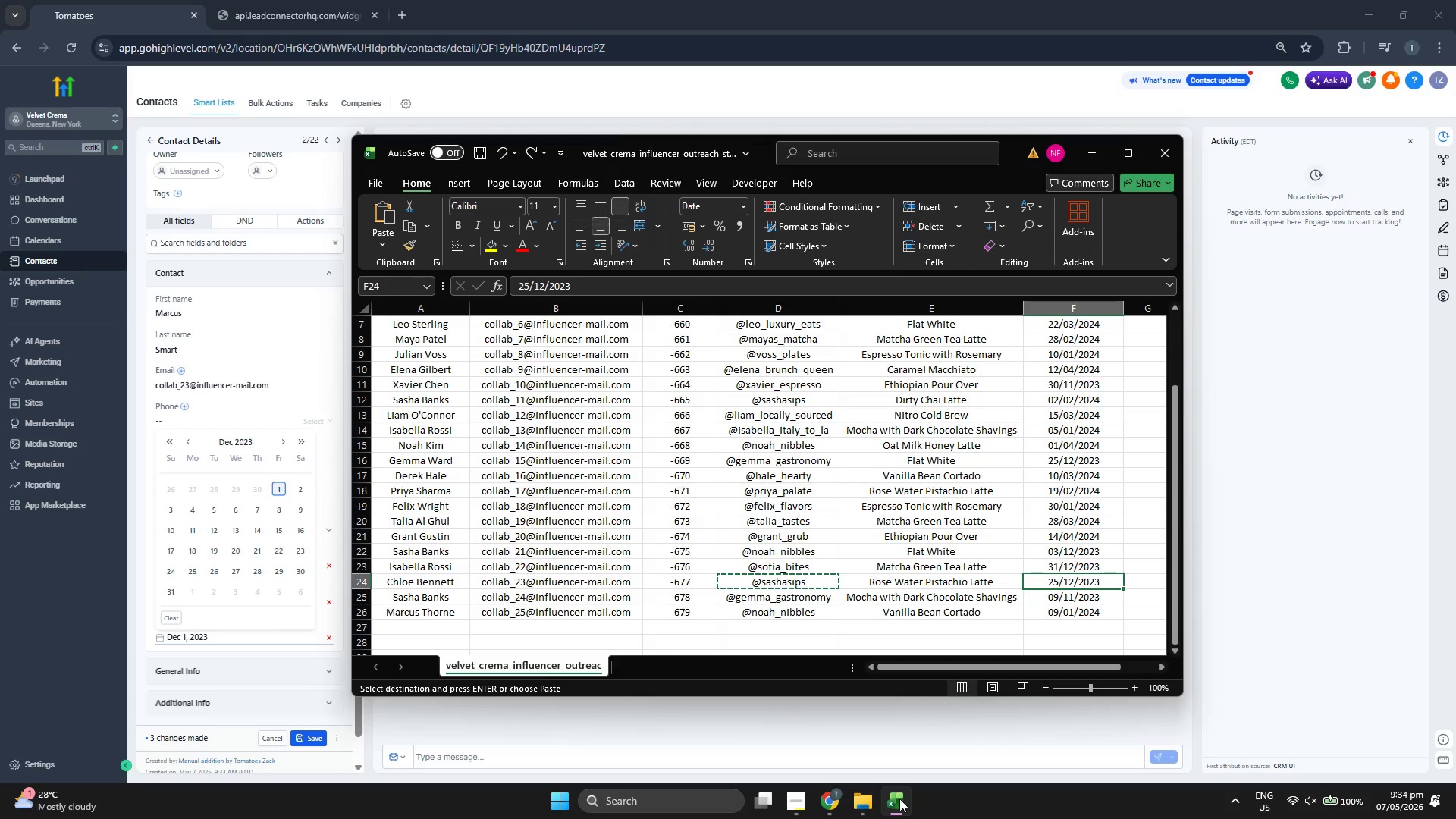 
left_click([899, 799])
 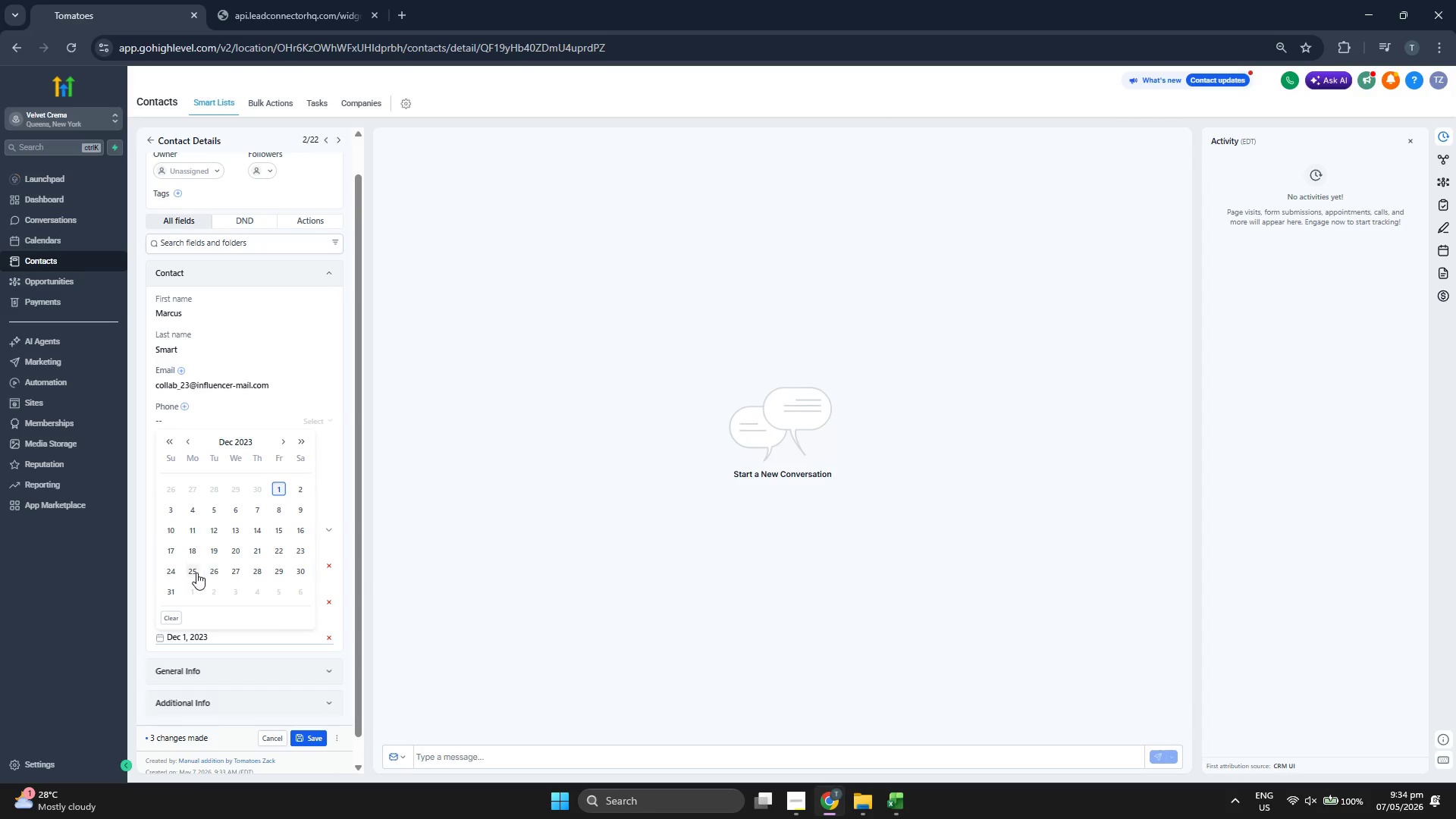 
left_click([196, 573])
 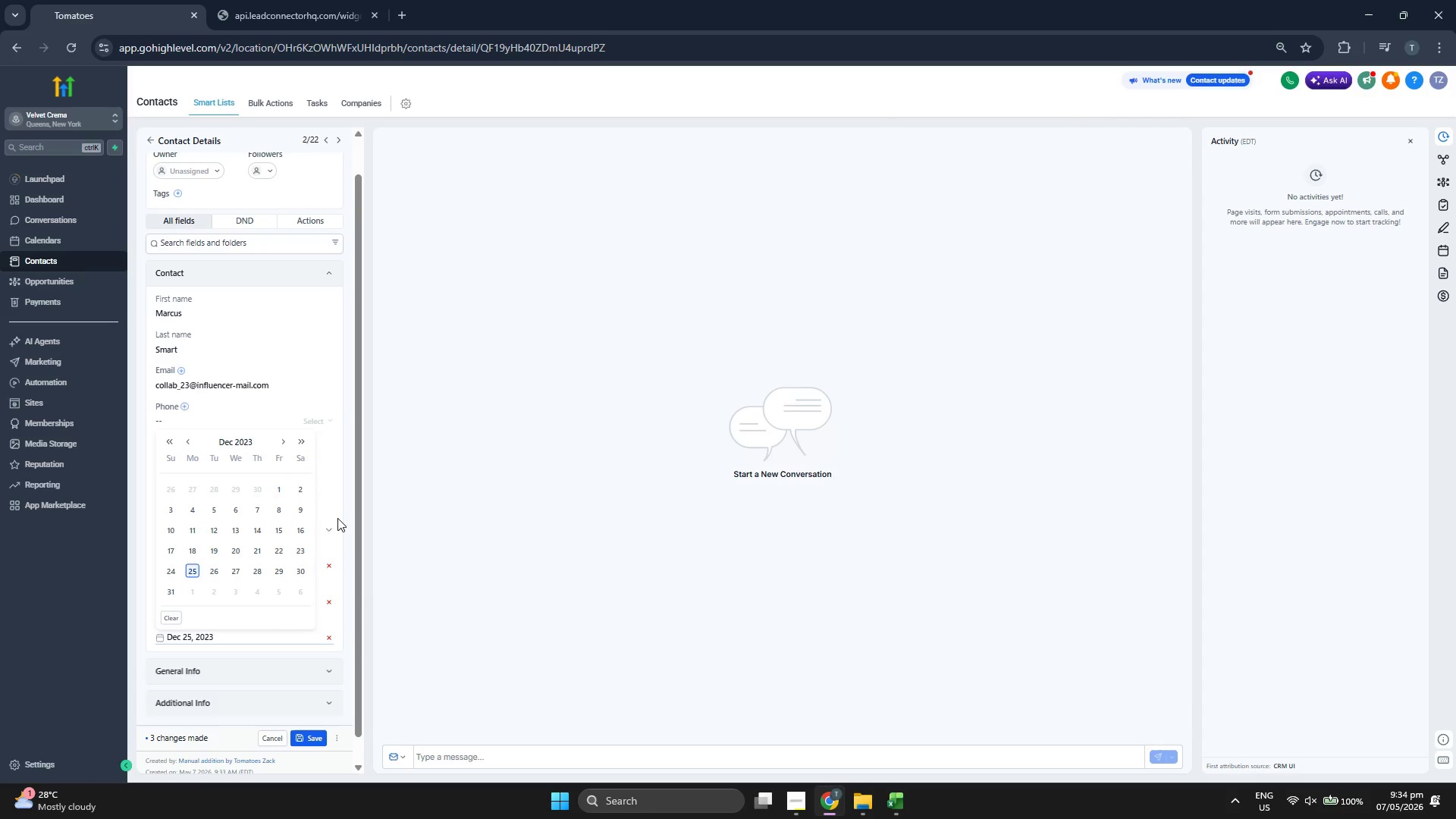 
left_click([340, 506])
 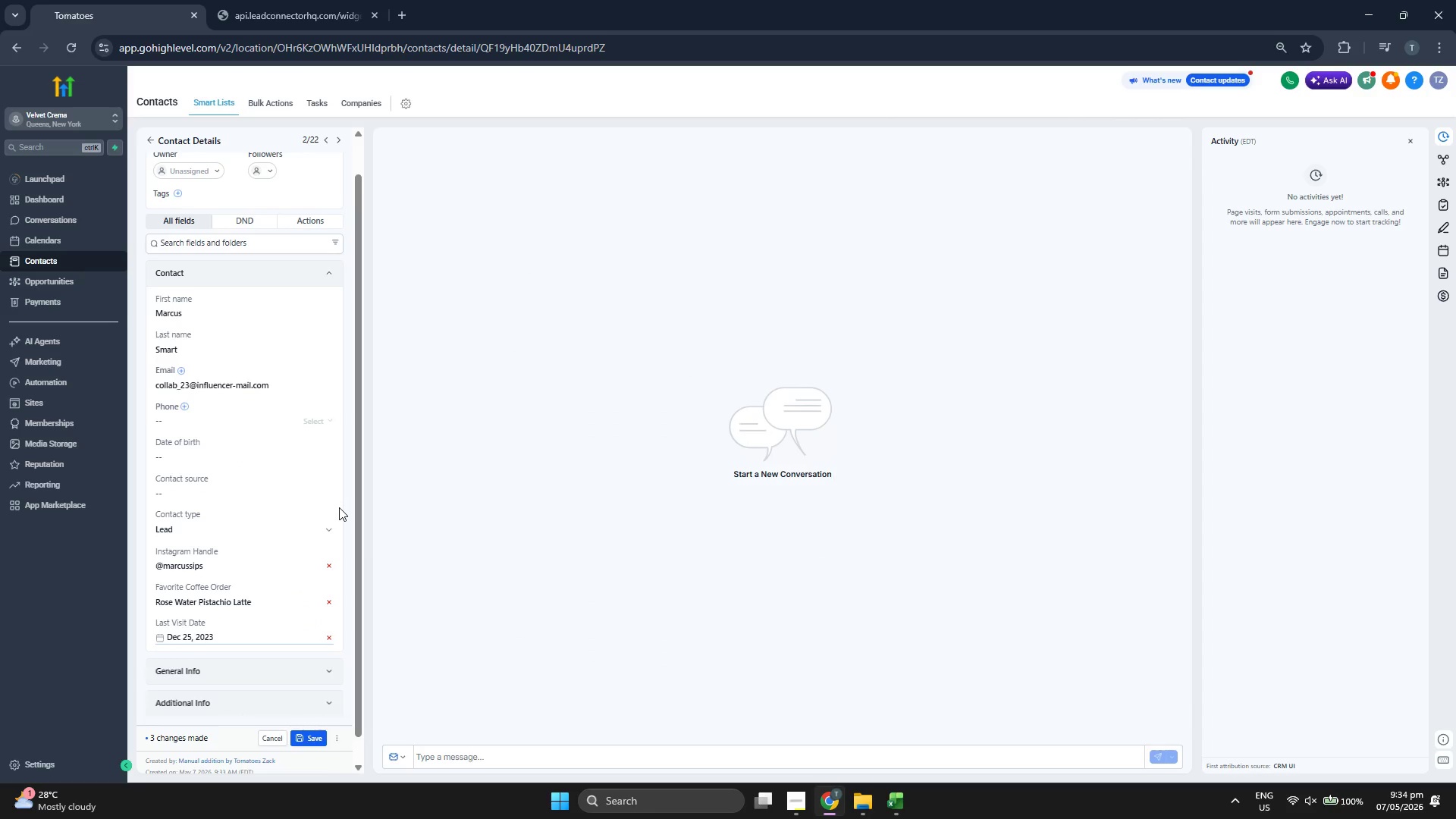 
scroll: coordinate [339, 507], scroll_direction: up, amount: 2.0
 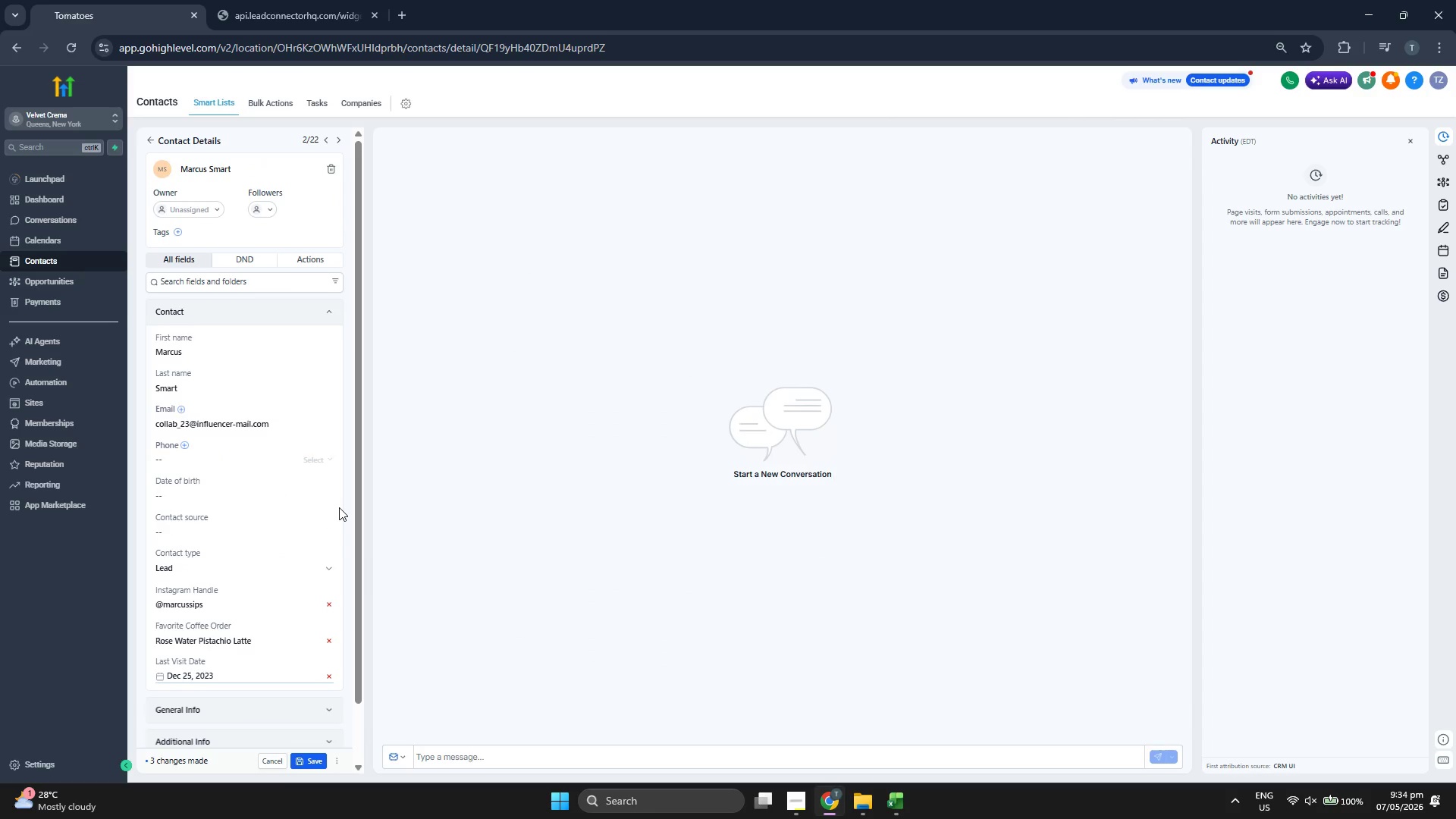 
scroll: coordinate [339, 508], scroll_direction: down, amount: 3.0
 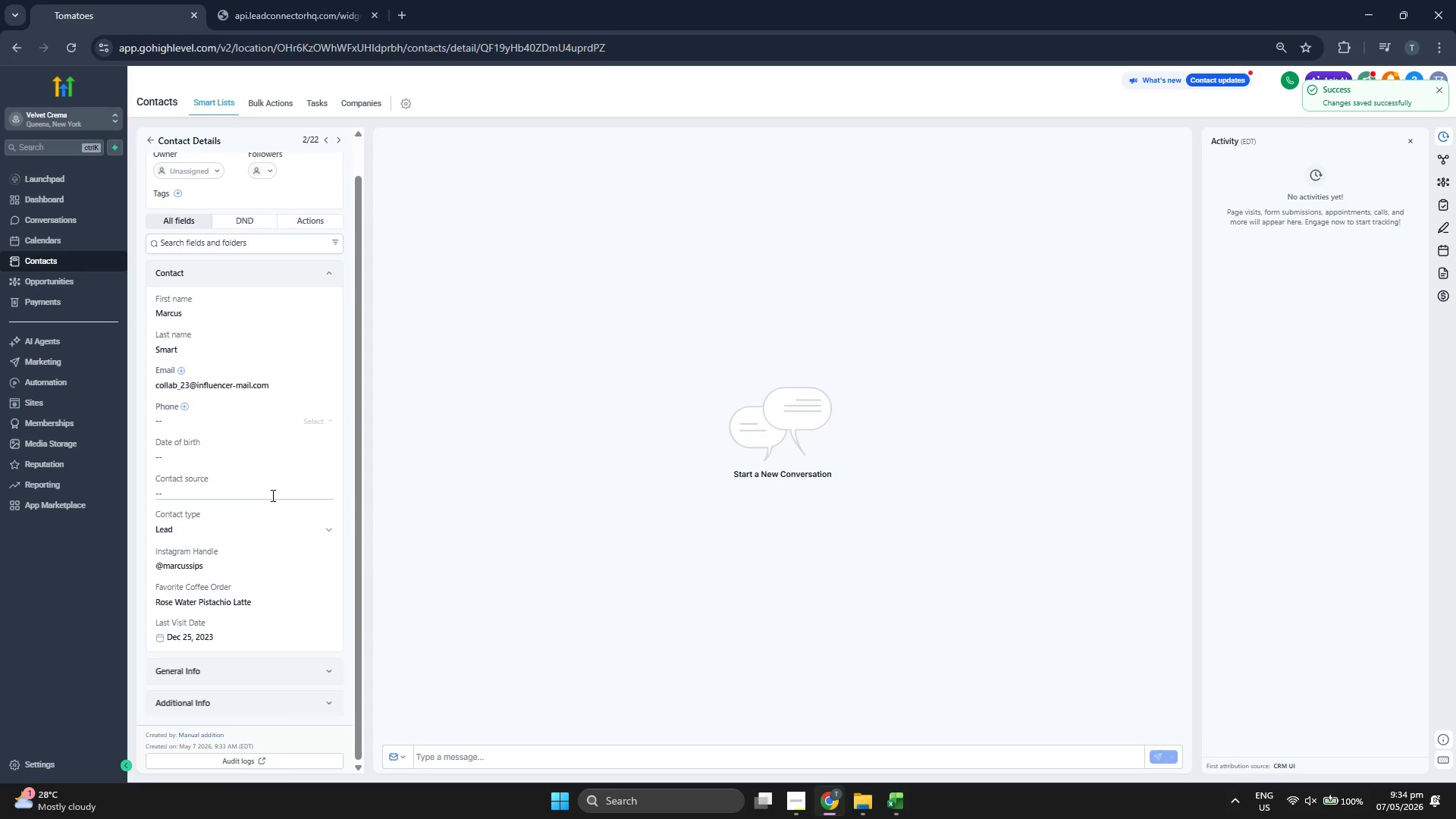 
scroll: coordinate [224, 244], scroll_direction: up, amount: 3.0
 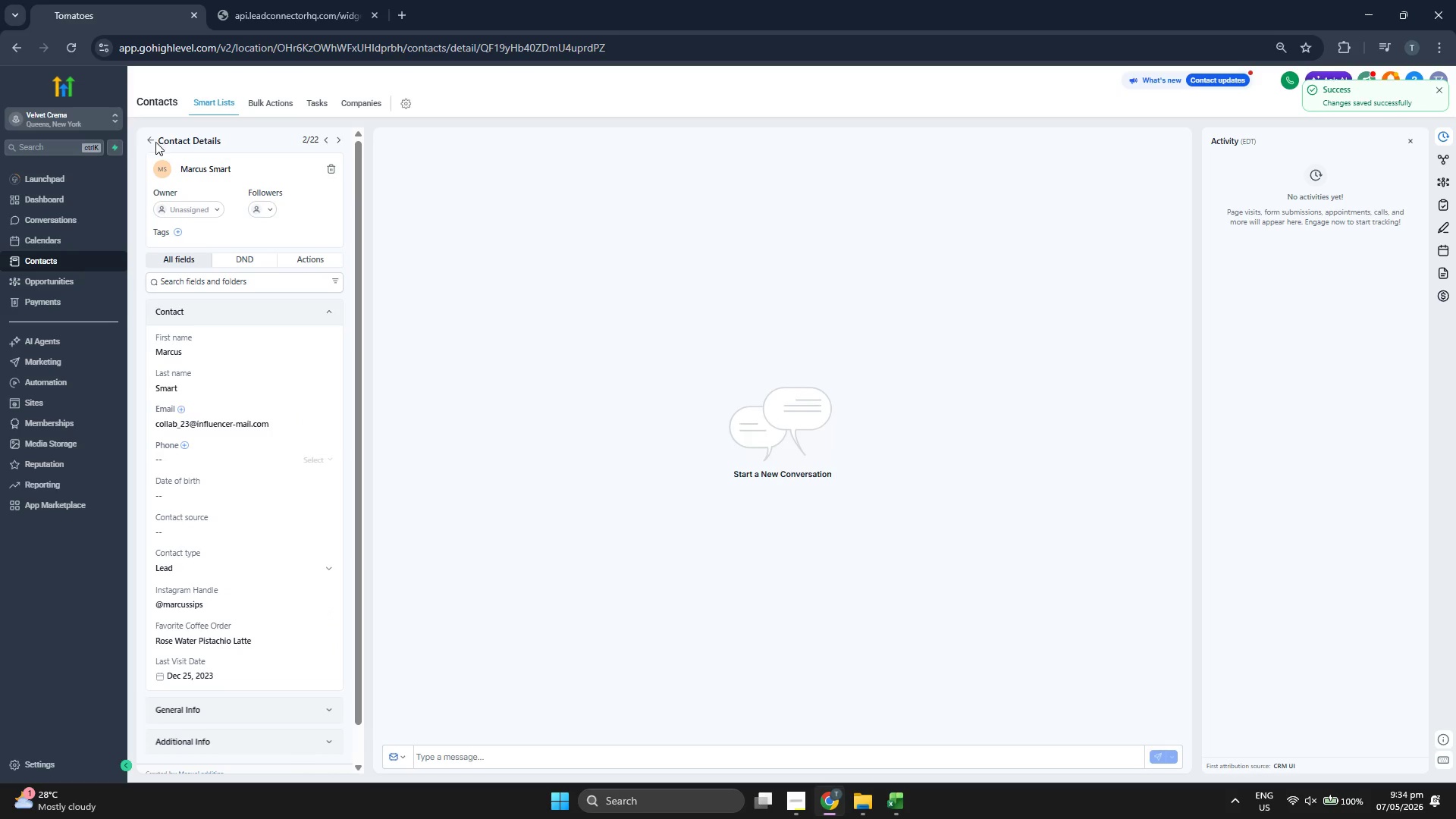 
left_click([148, 139])
 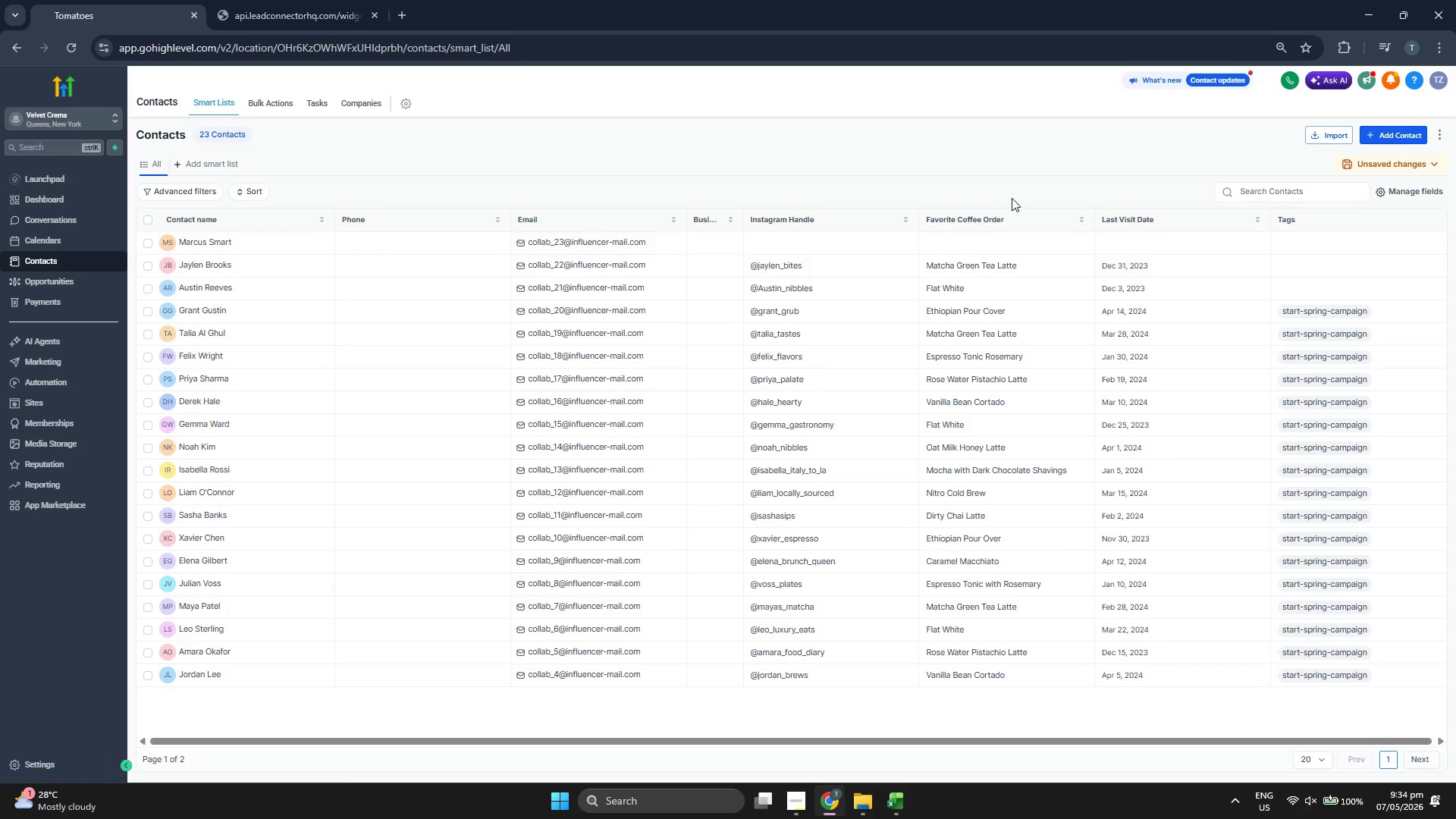 
wait(7.05)
 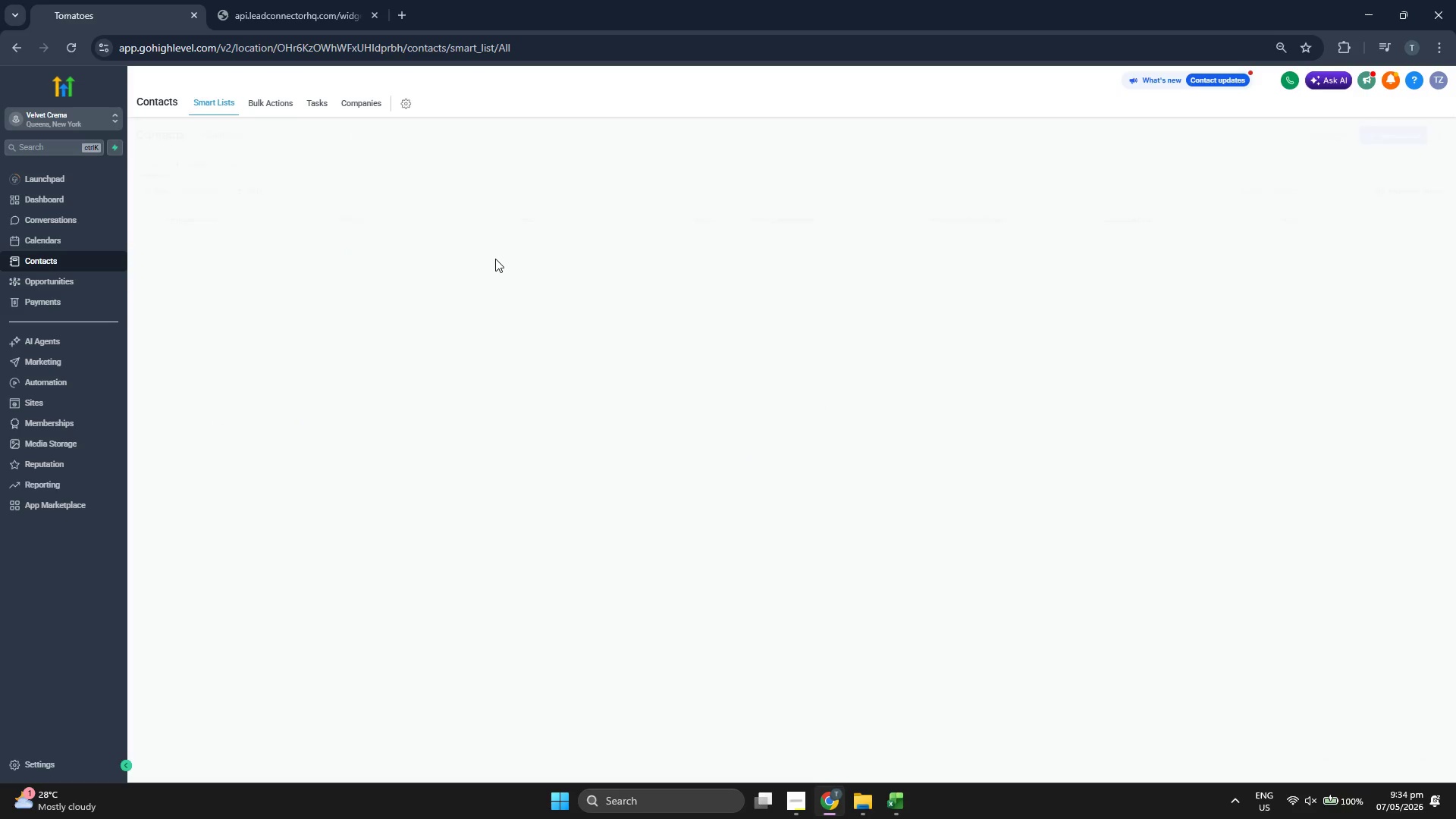 
left_click([1381, 140])
 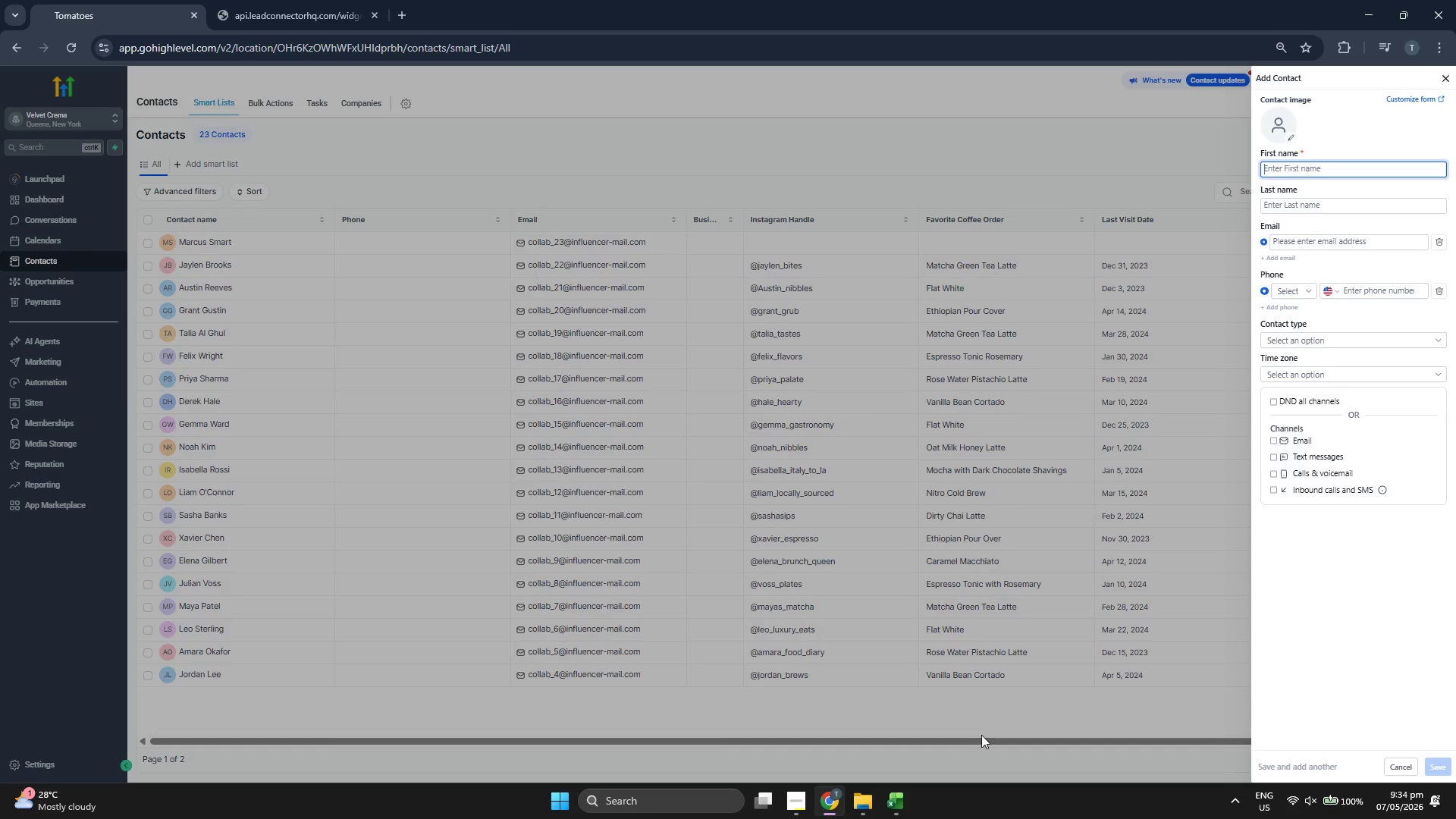 
left_click([899, 799])
 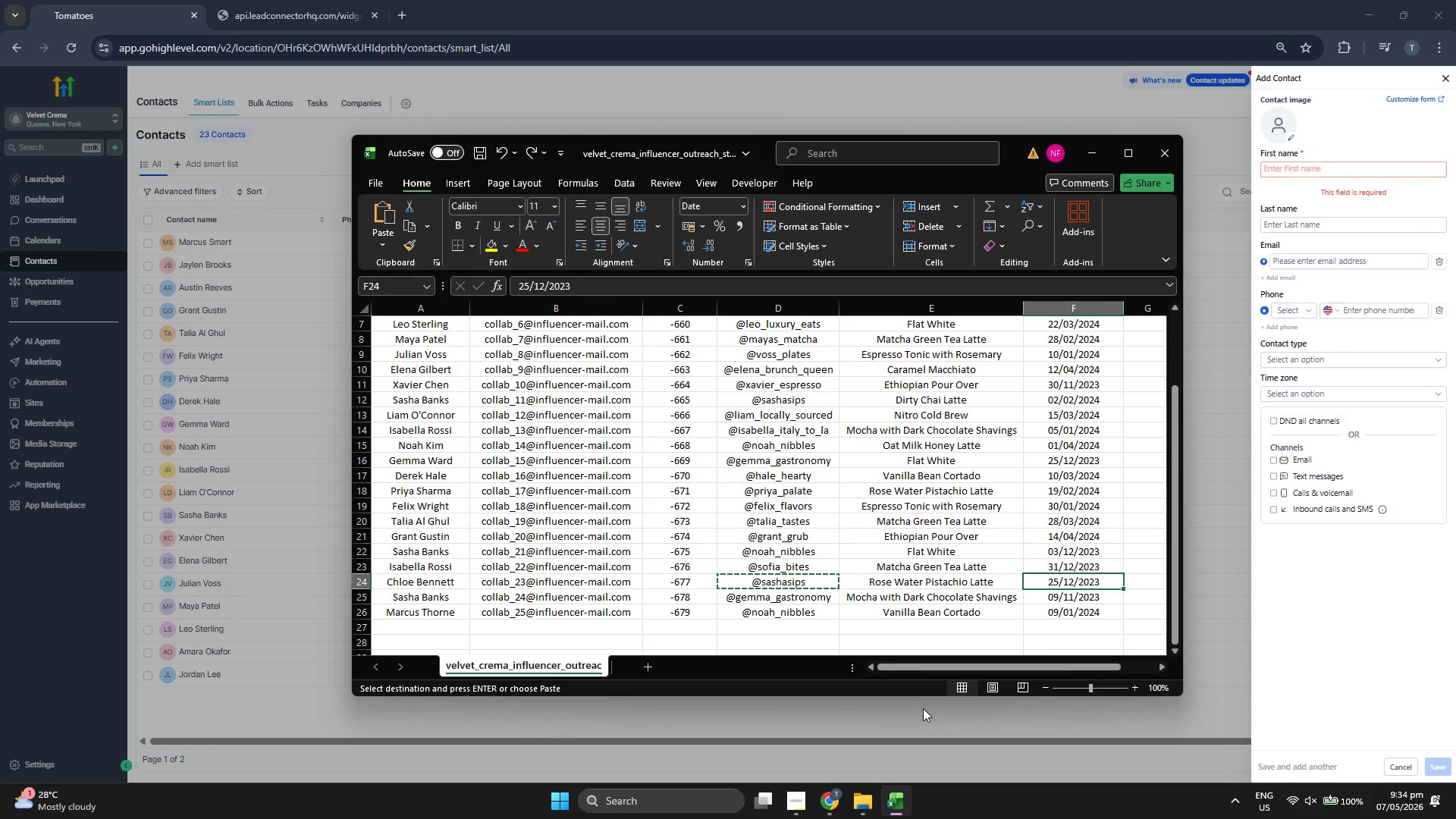 
key(ArrowDown)
 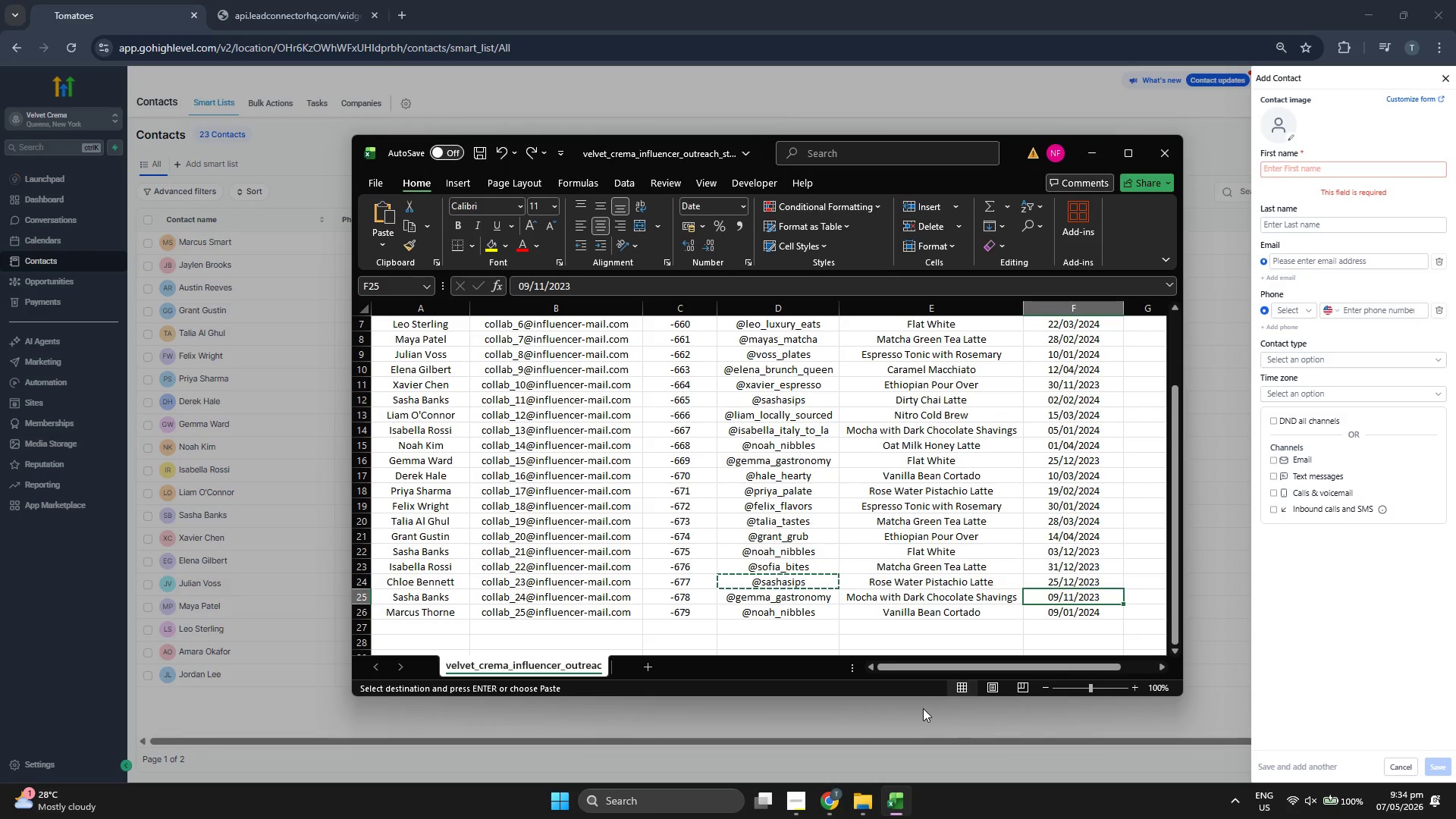 
key(ArrowLeft)
 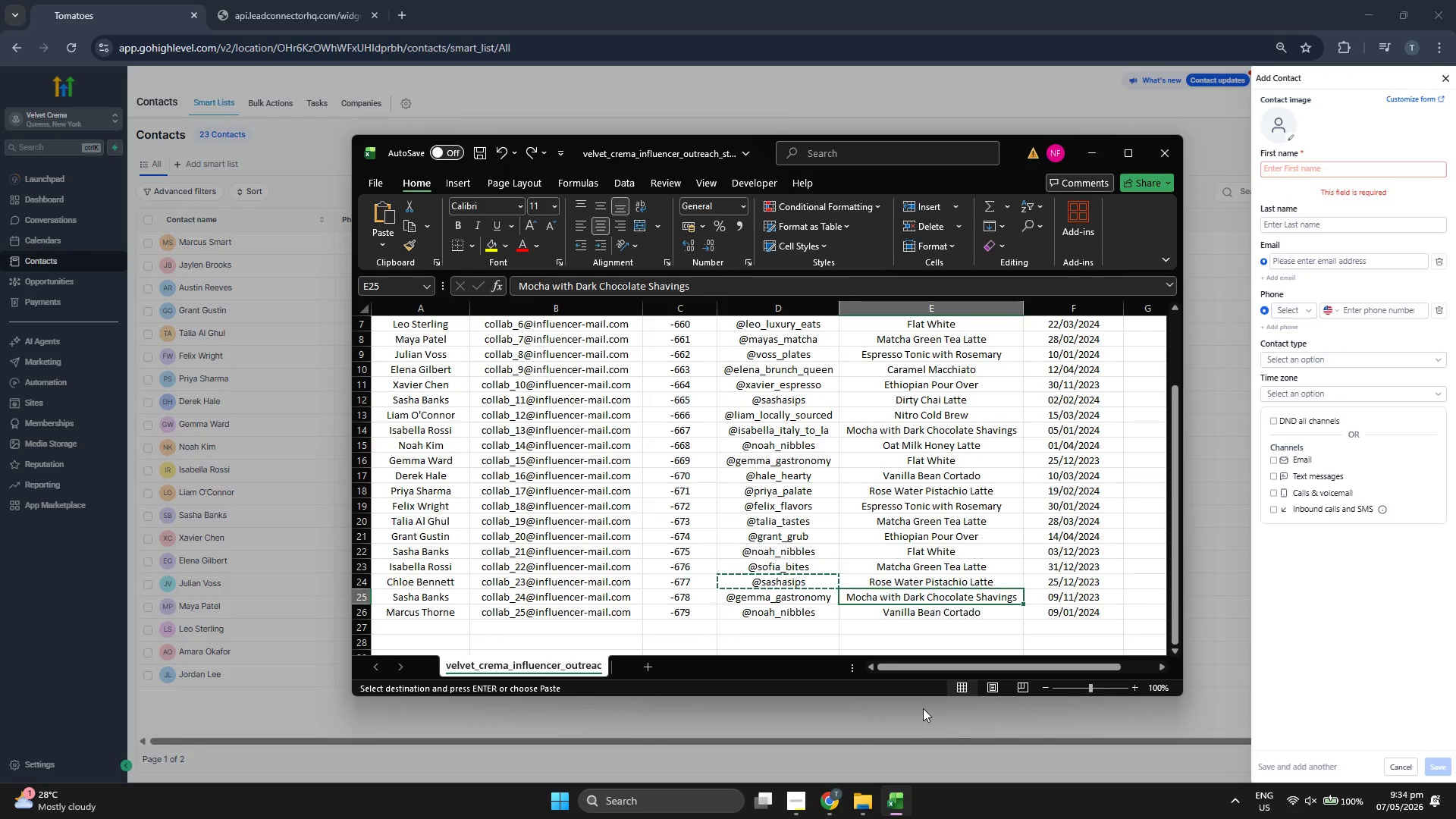 
key(ArrowLeft)
 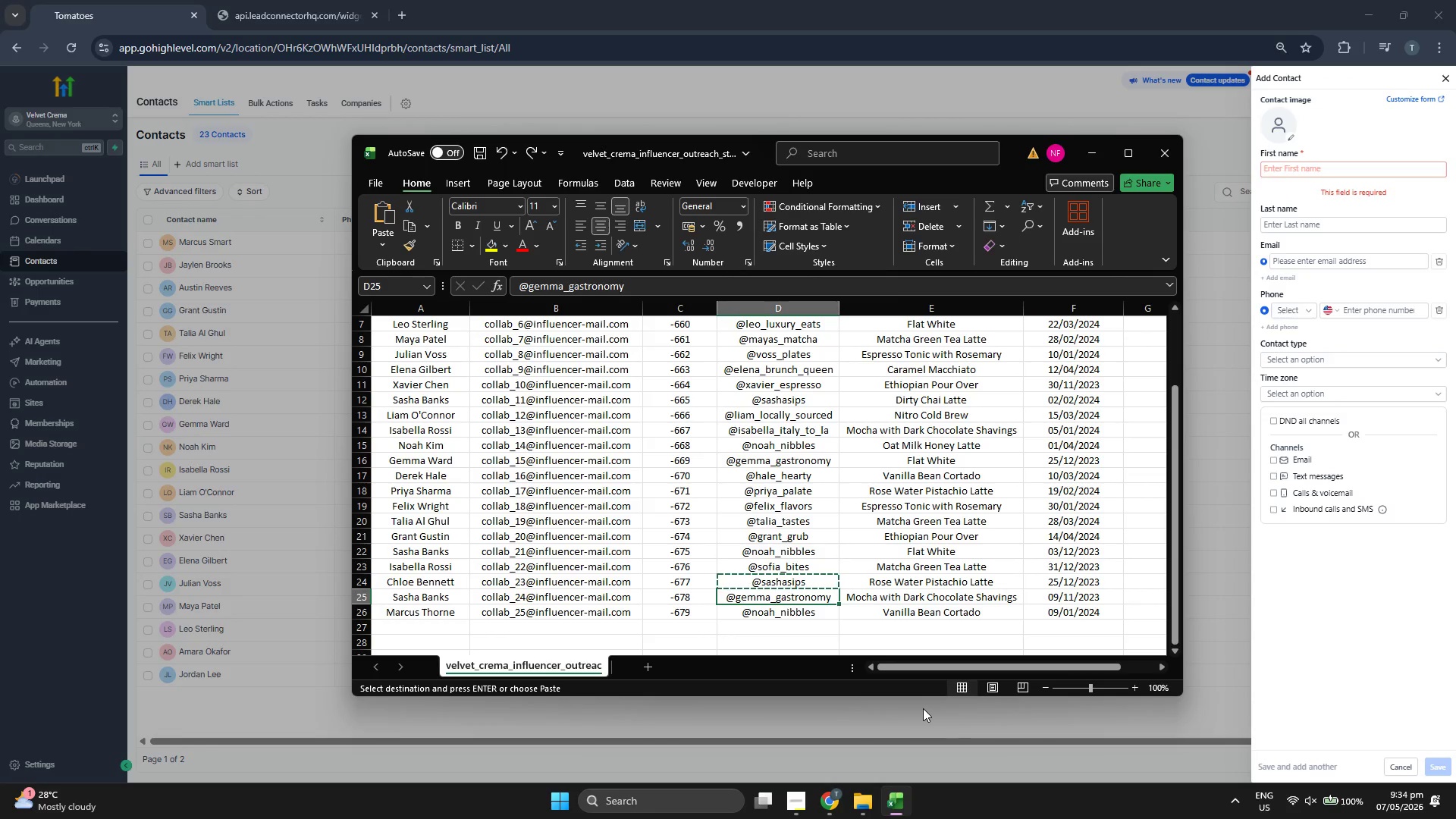 
key(ArrowLeft)
 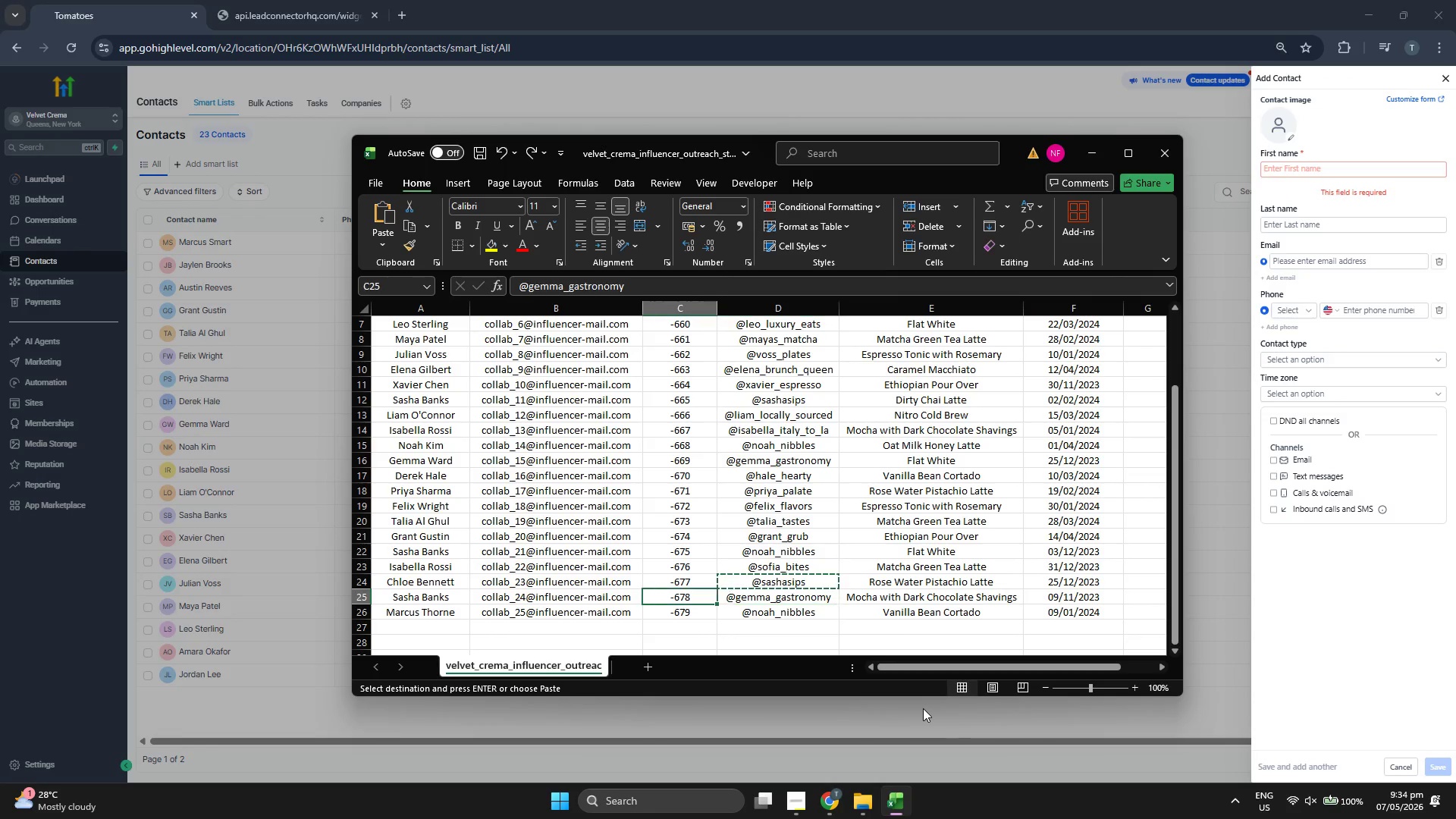 
key(Control+C)
 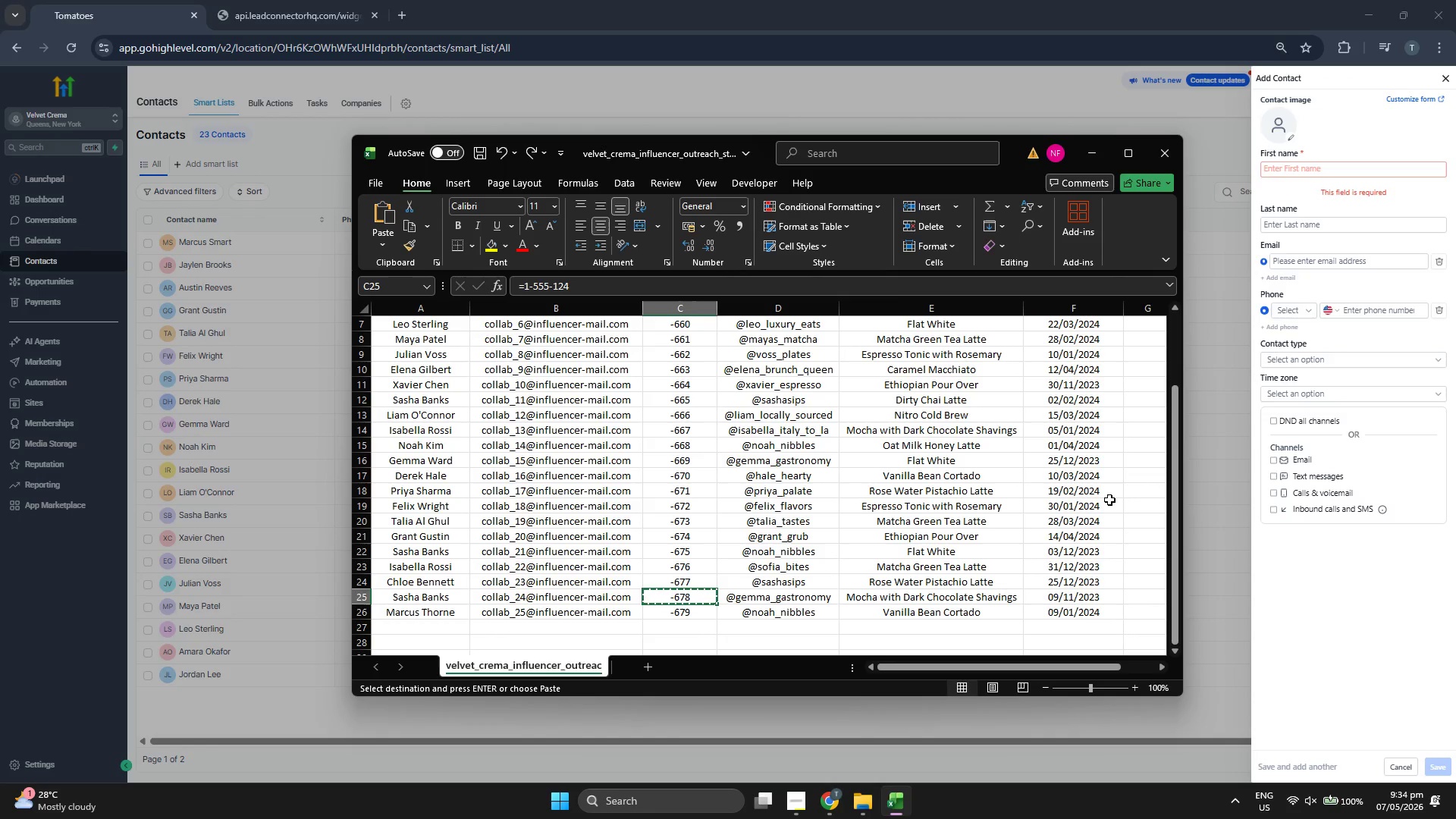 
key(ArrowLeft)
 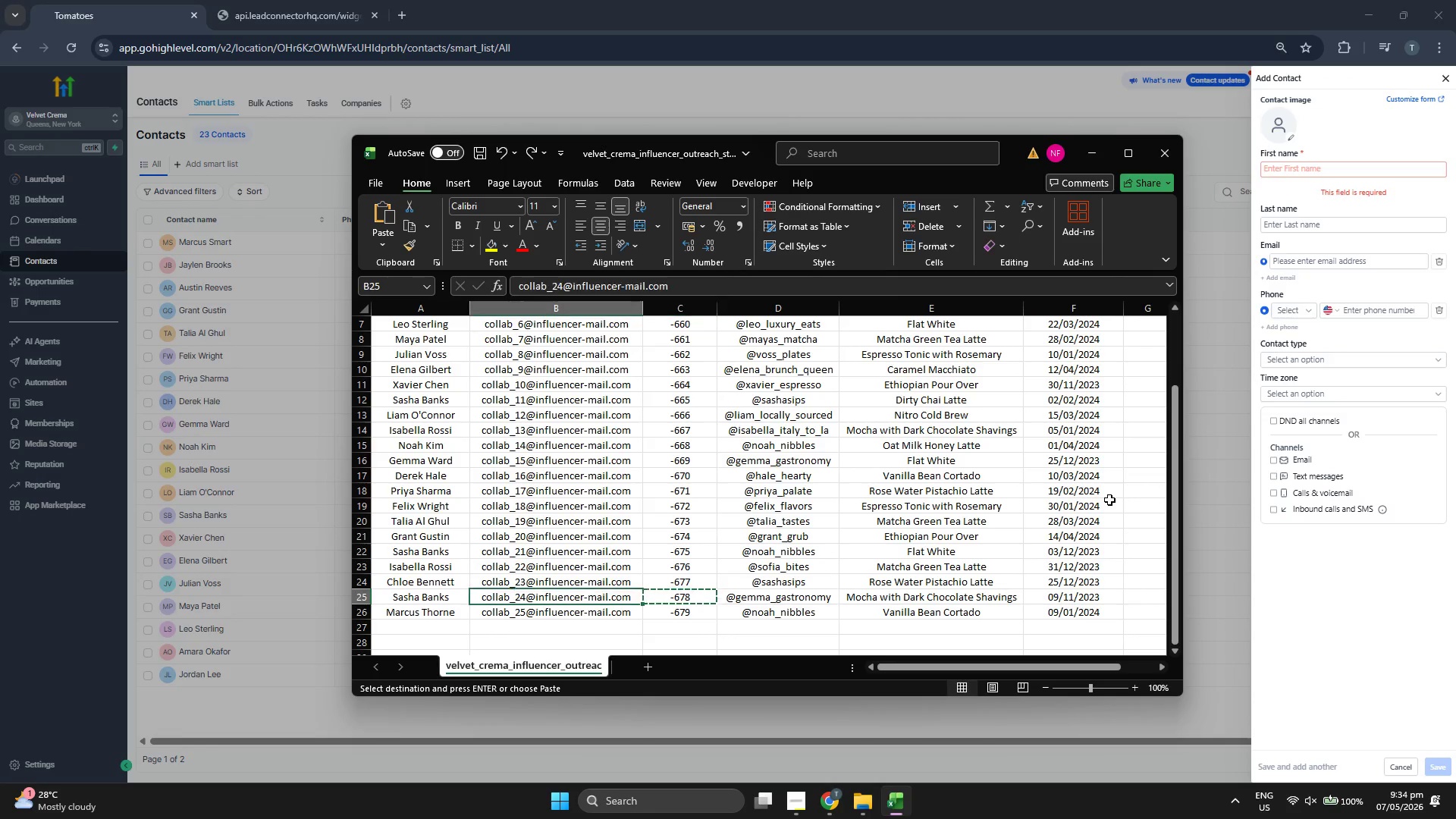 
key(Control+ControlLeft)
 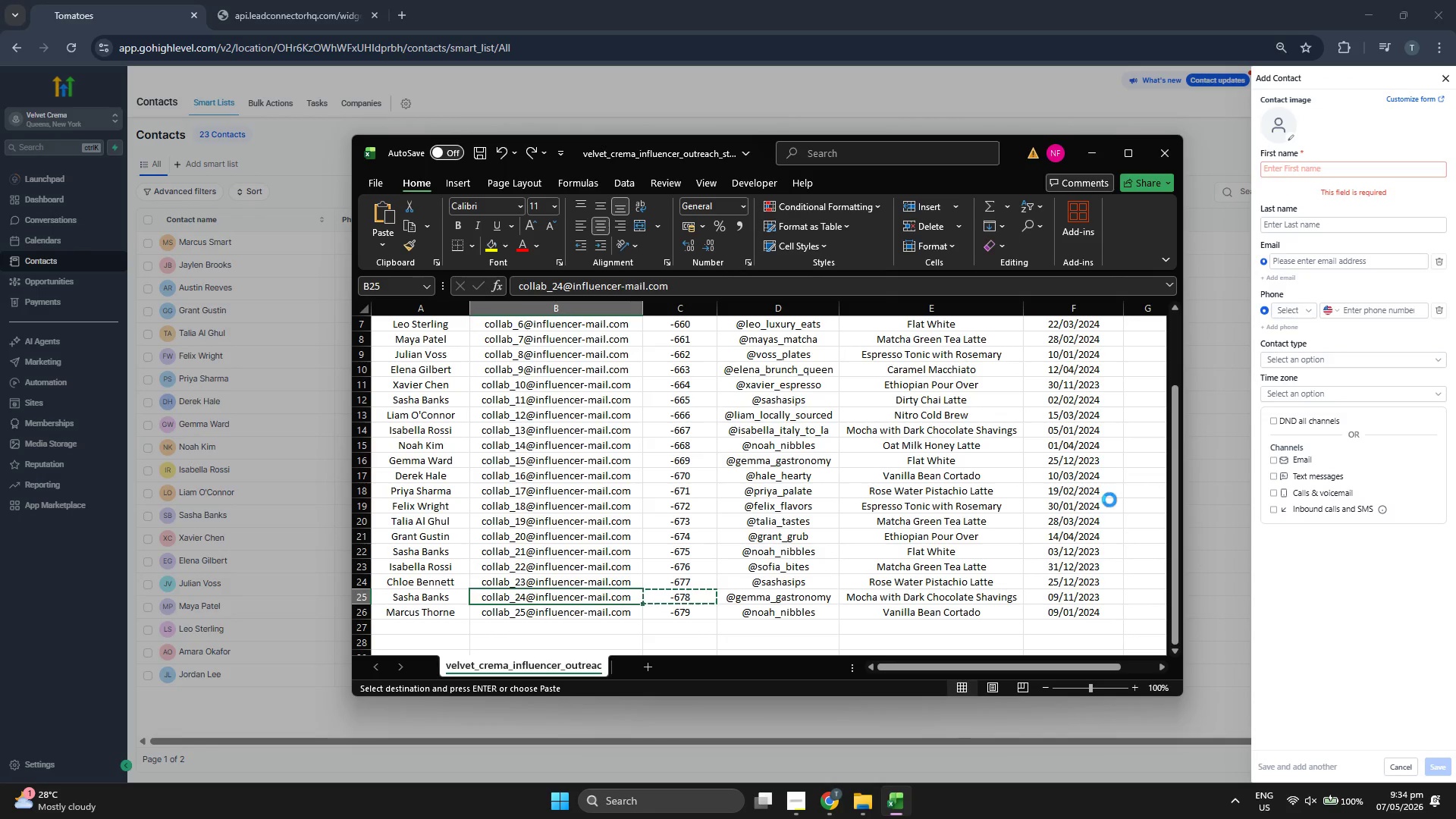 
key(Control+C)
 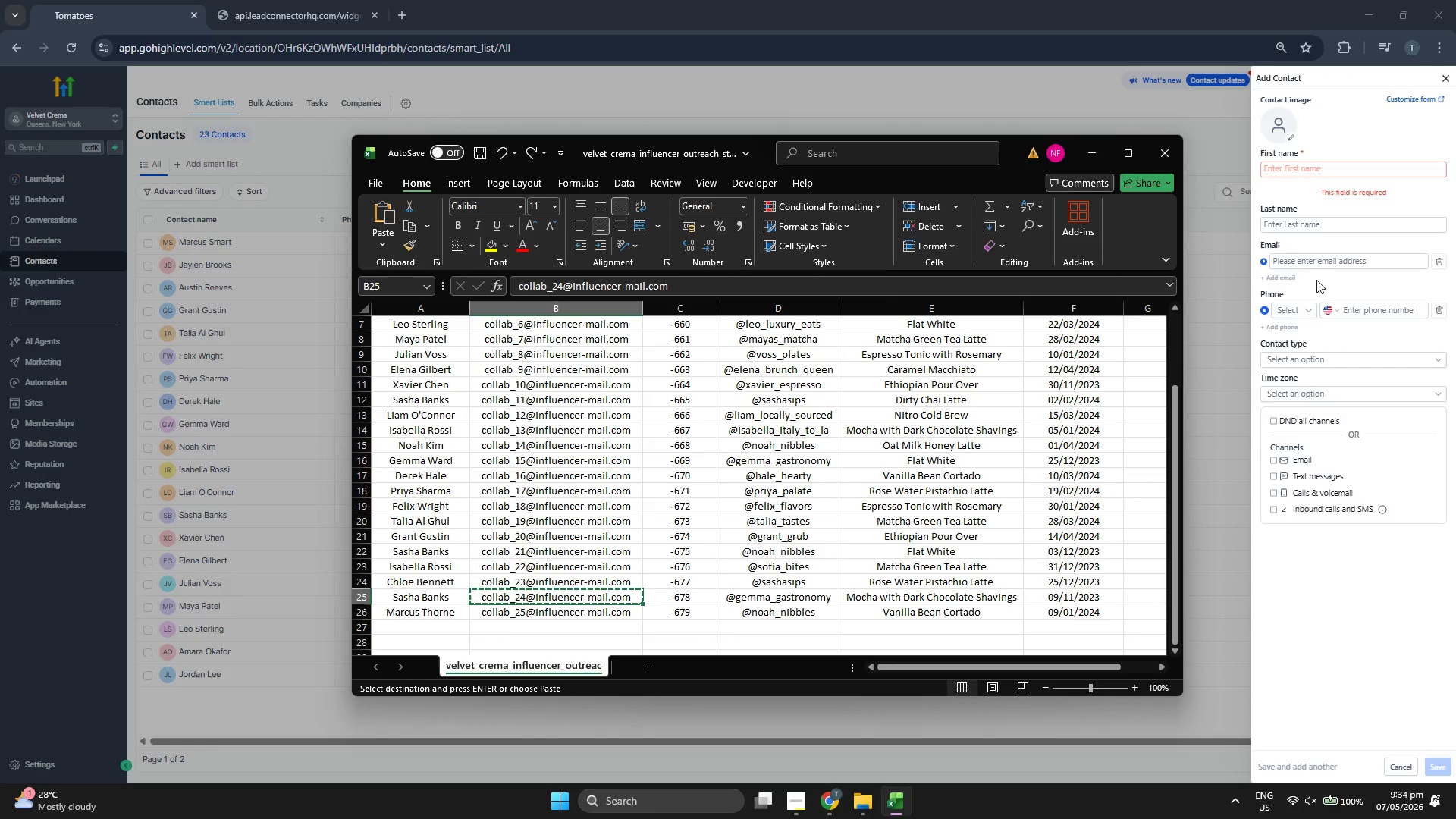 
left_click([1328, 267])
 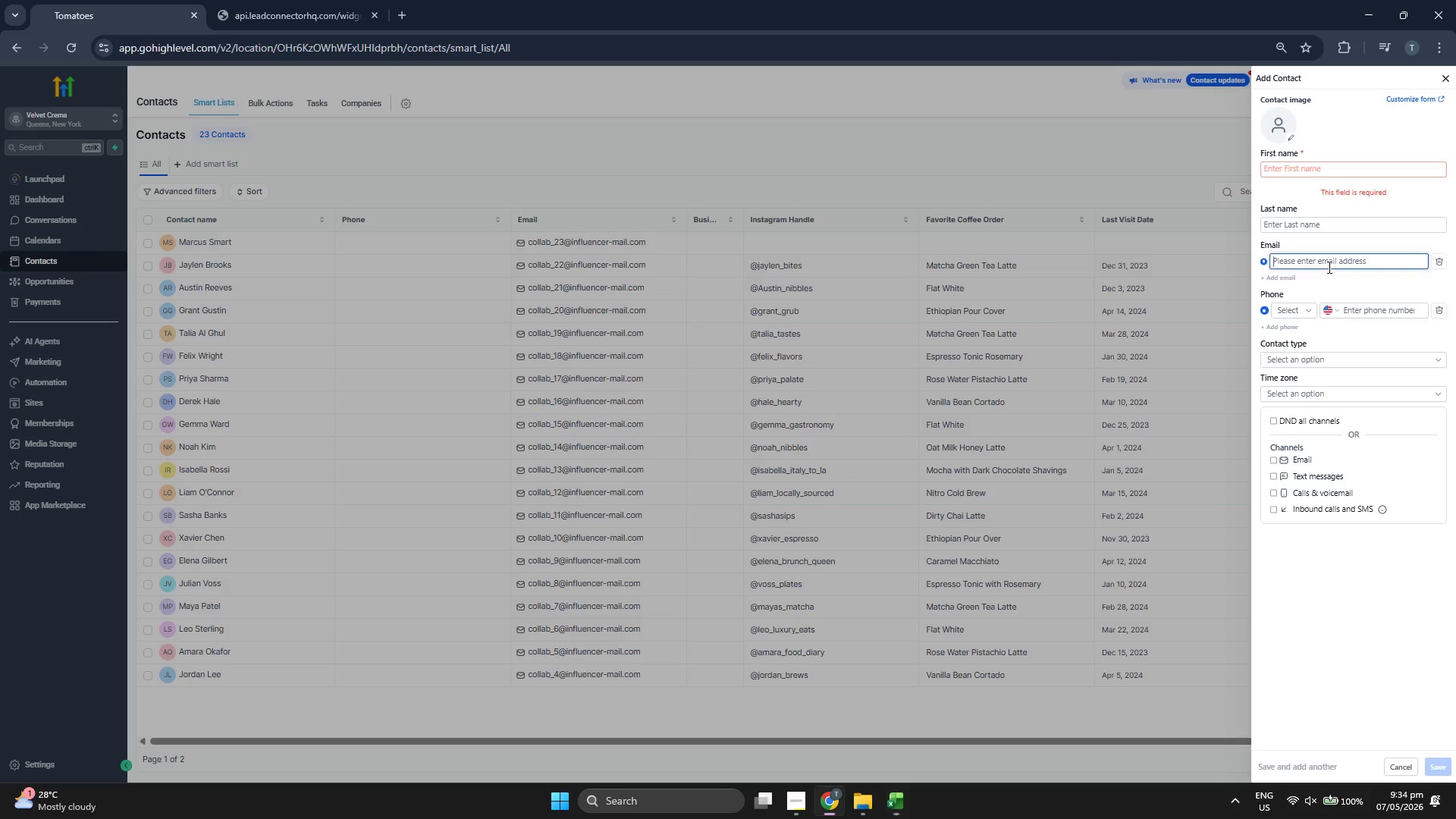 
key(Control+ControlLeft)
 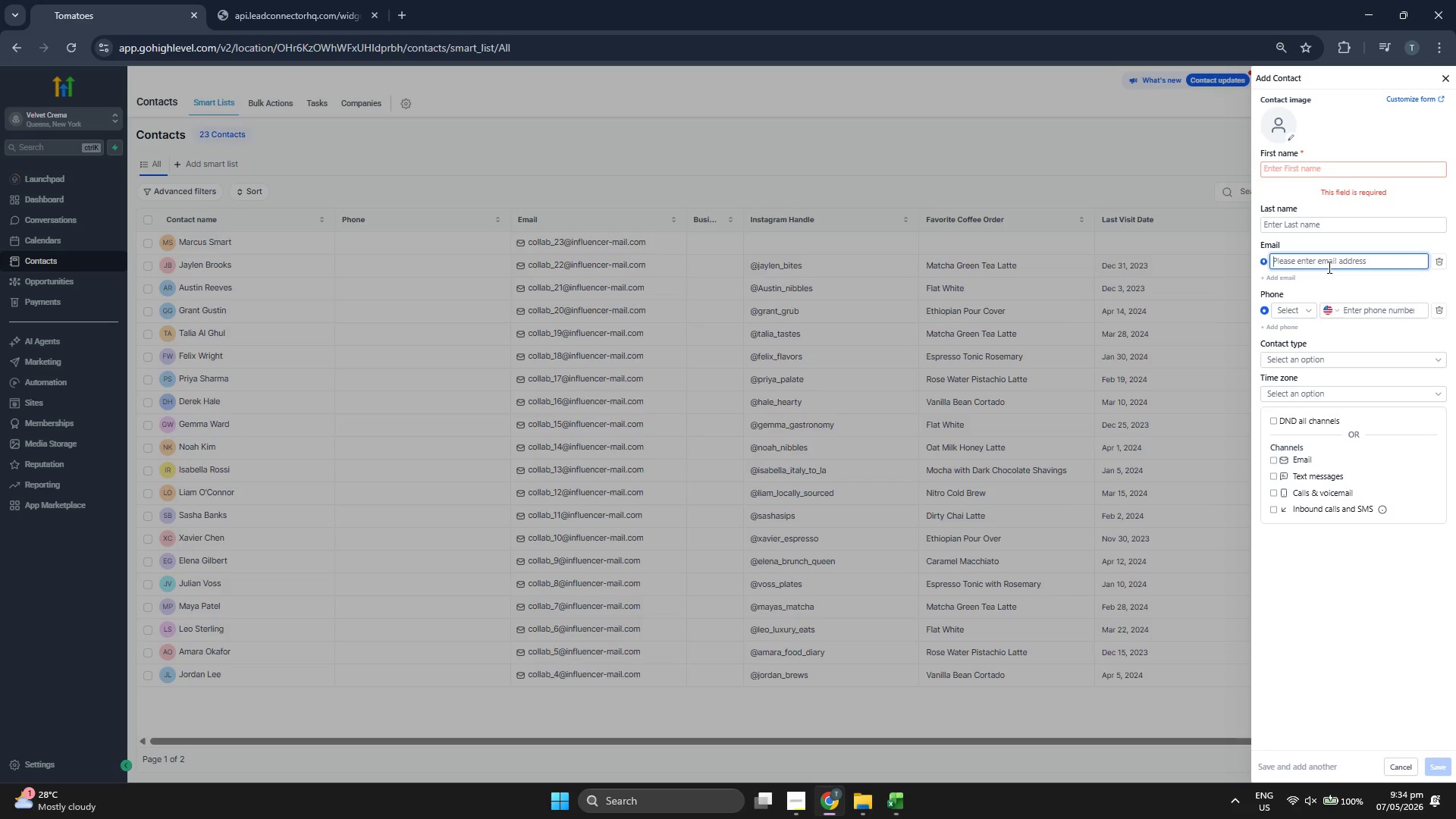 
key(Control+V)
 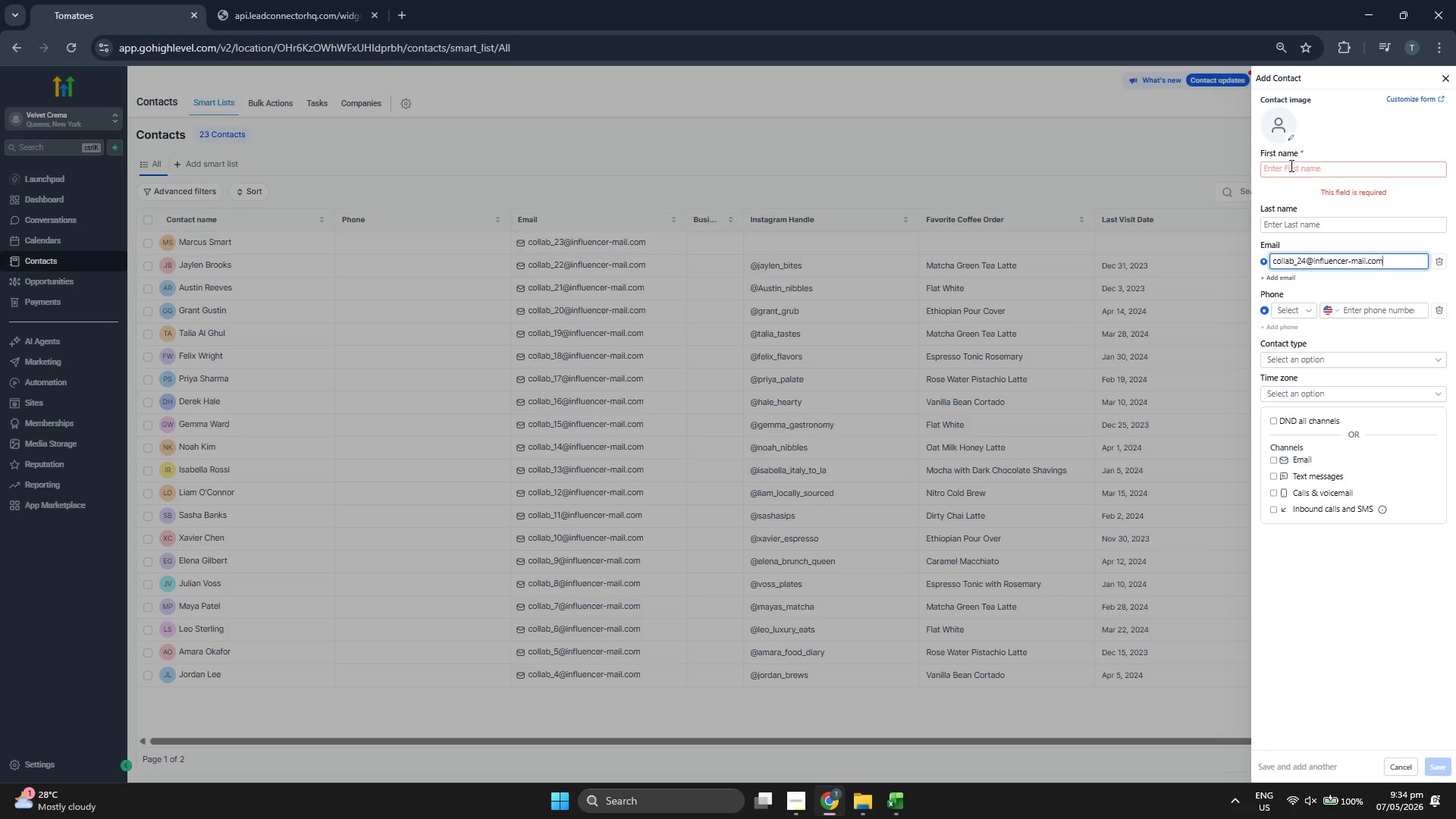 
left_click([1291, 163])
 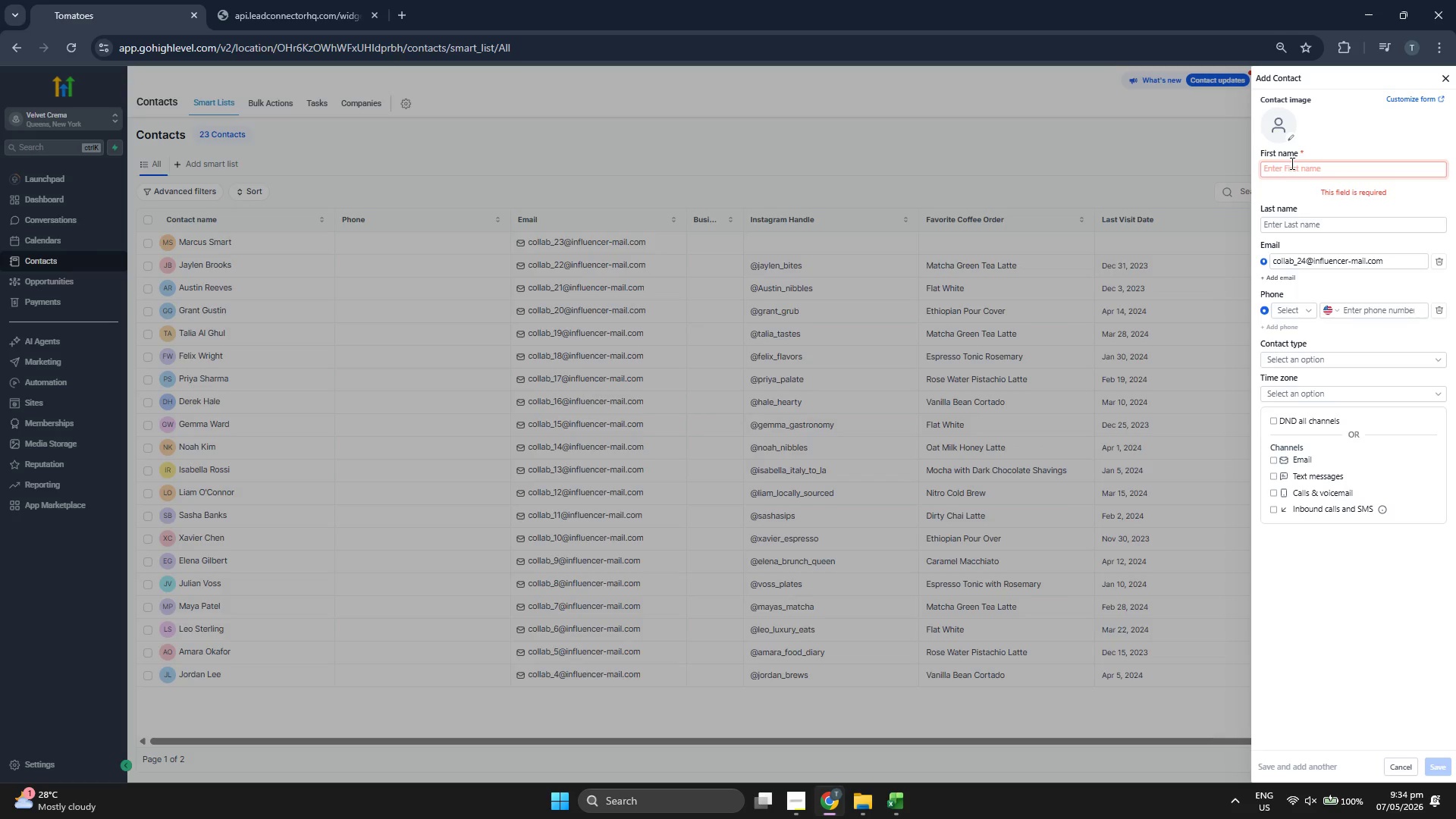 
type(Luka)
key(Tab)
type(Magic)
 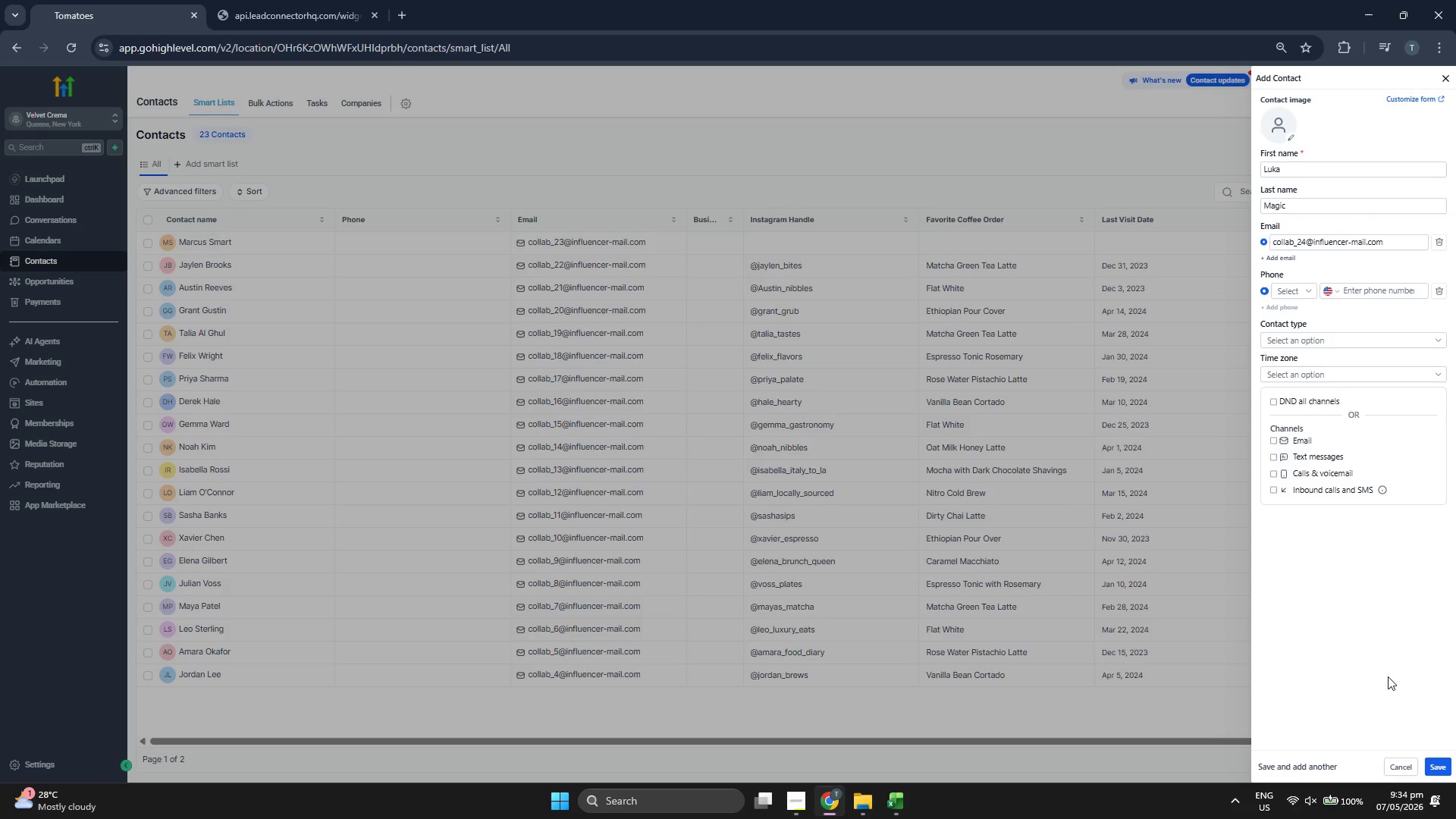 
left_click([1440, 761])
 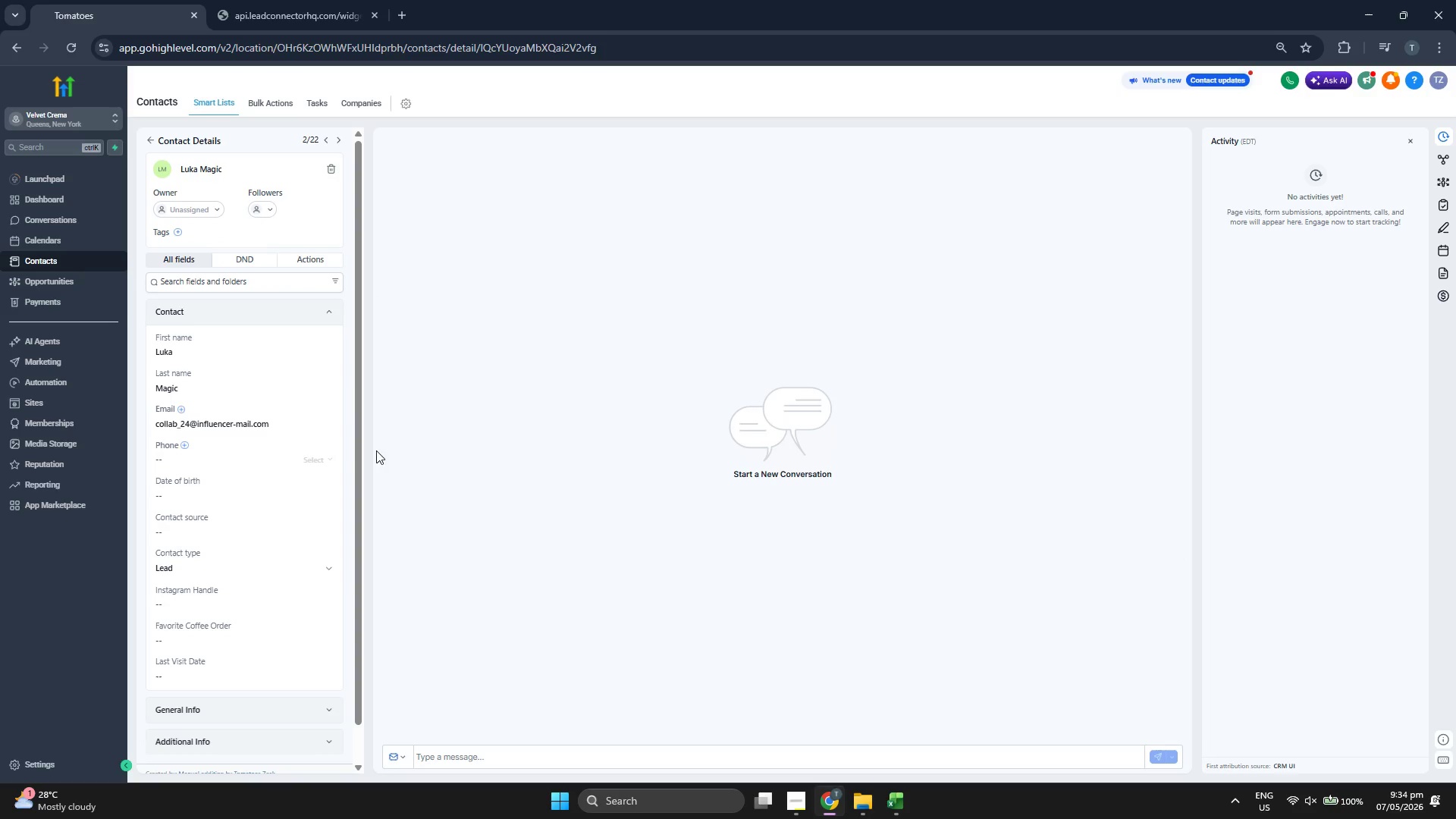 
wait(5.08)
 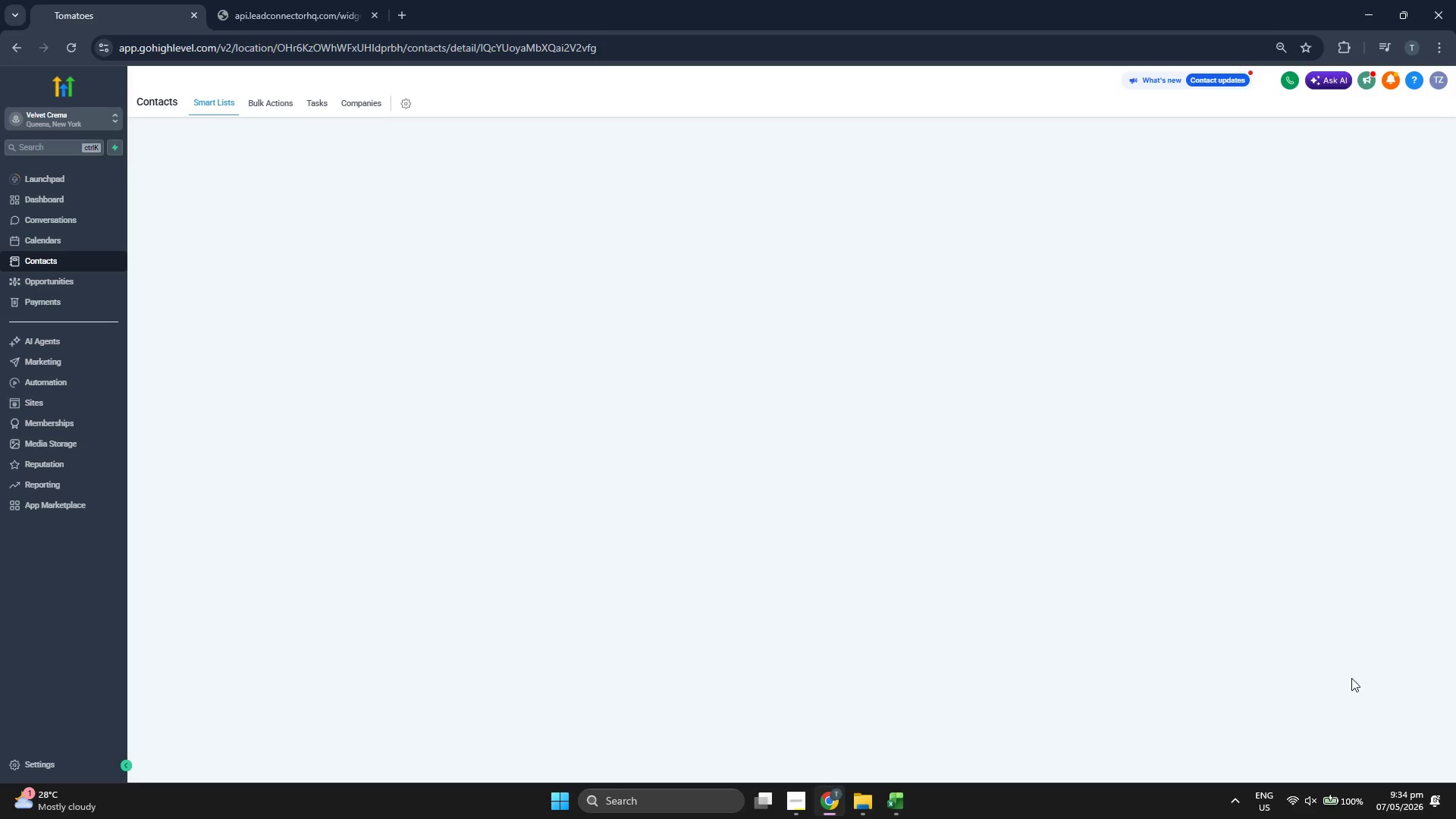 
scroll: coordinate [296, 421], scroll_direction: down, amount: 1.0
 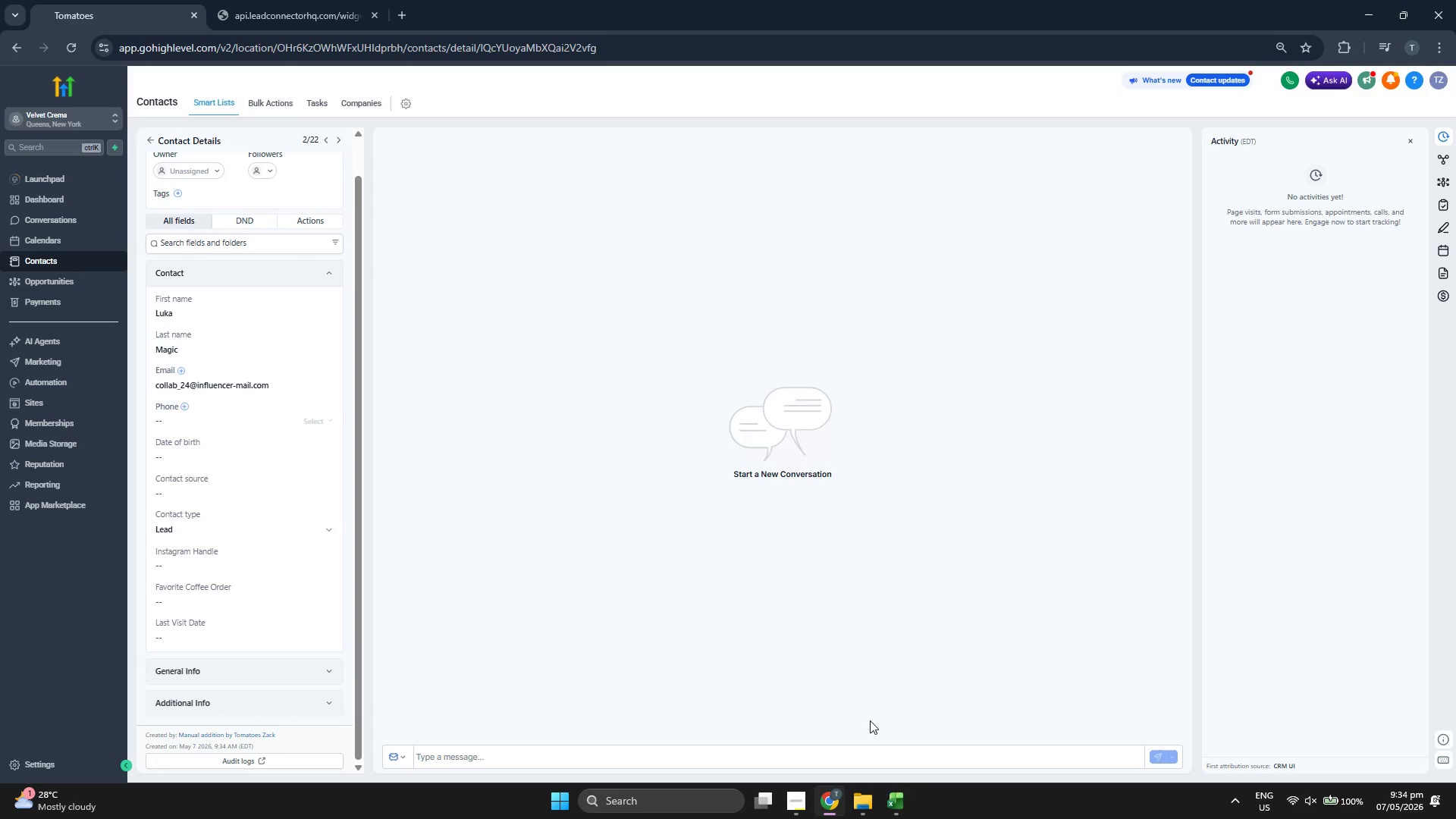 
left_click([900, 791])
 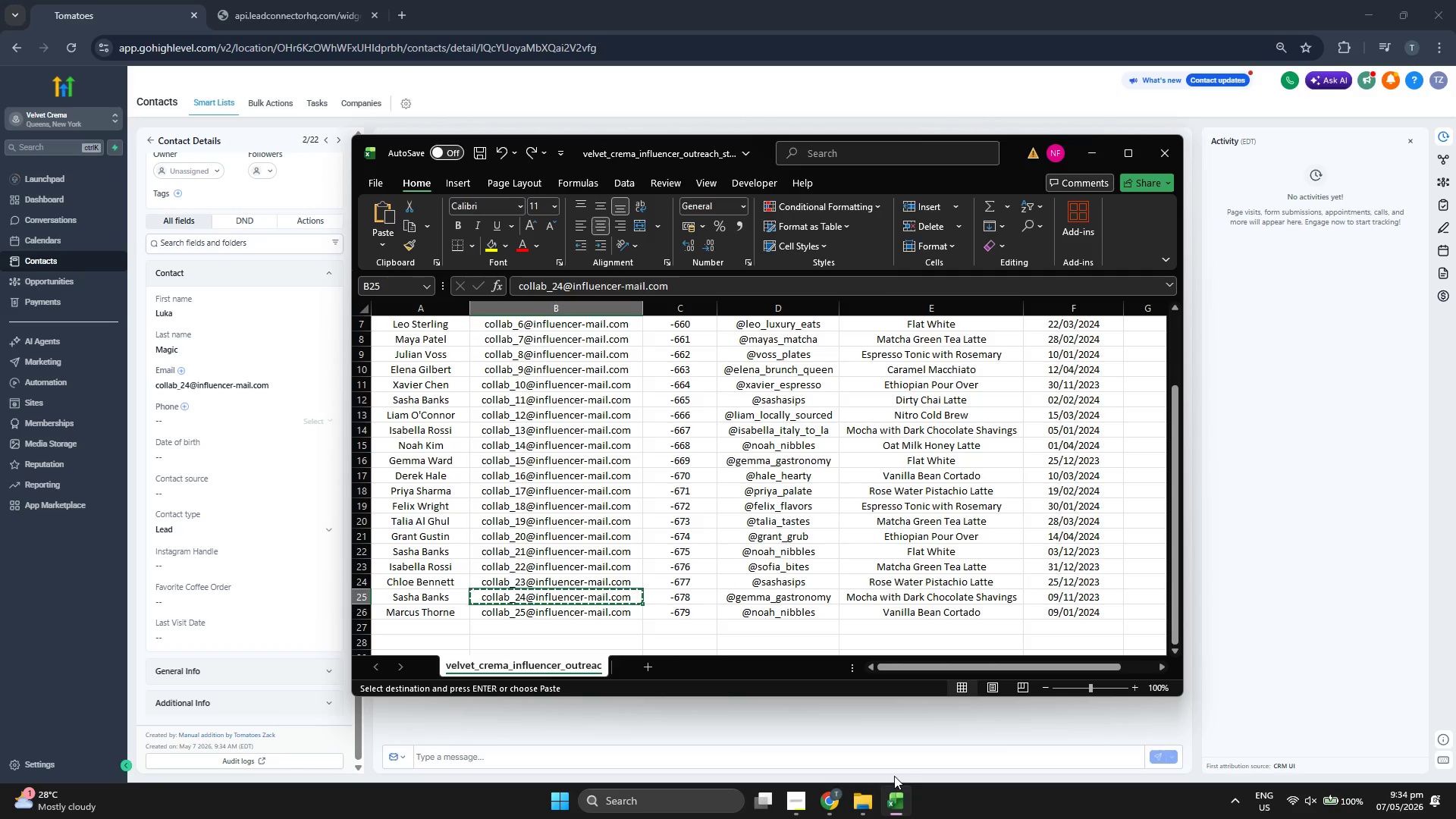 
key(ArrowRight)
 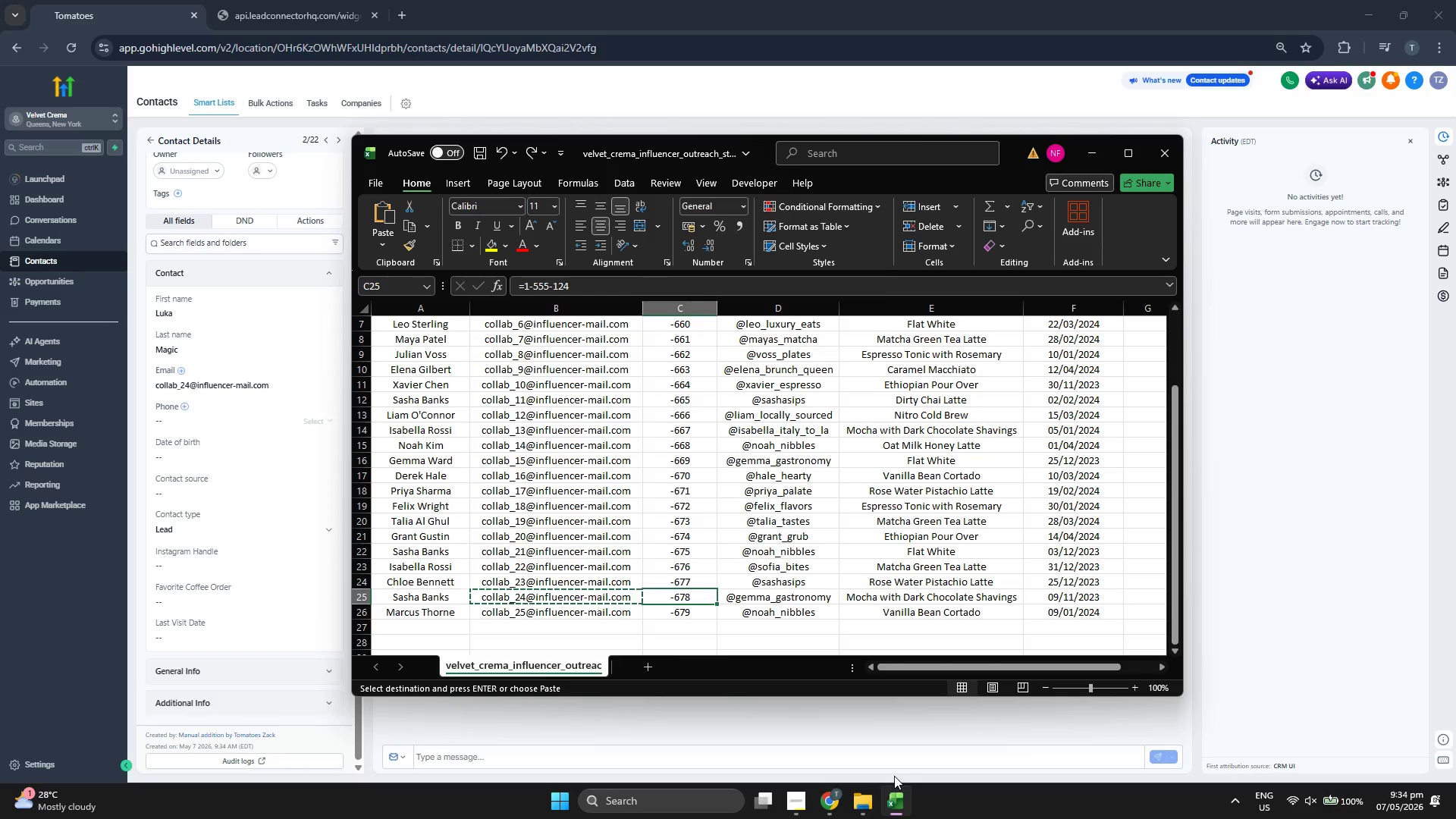 
key(ArrowRight)
 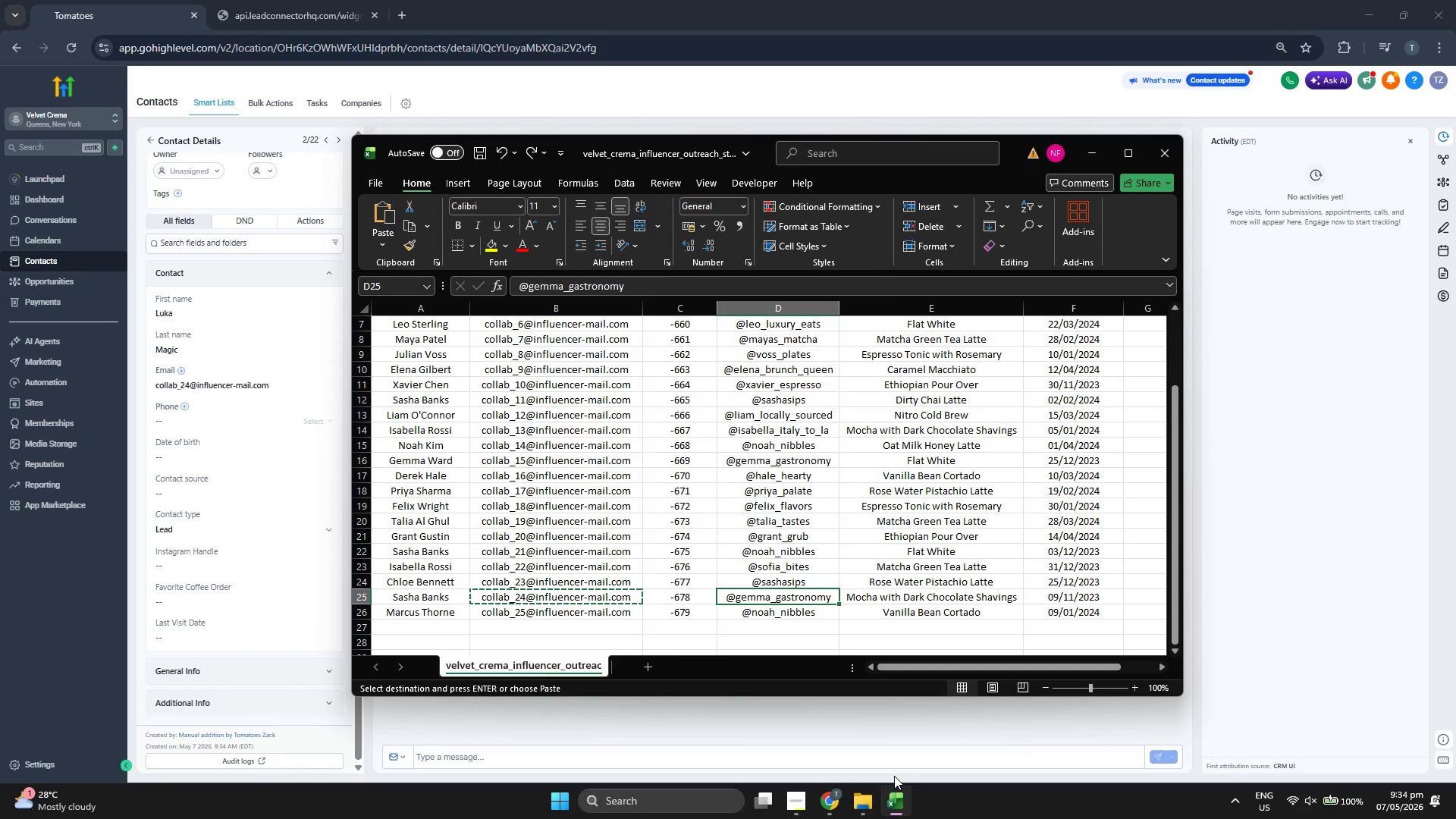 
key(Control+ControlLeft)
 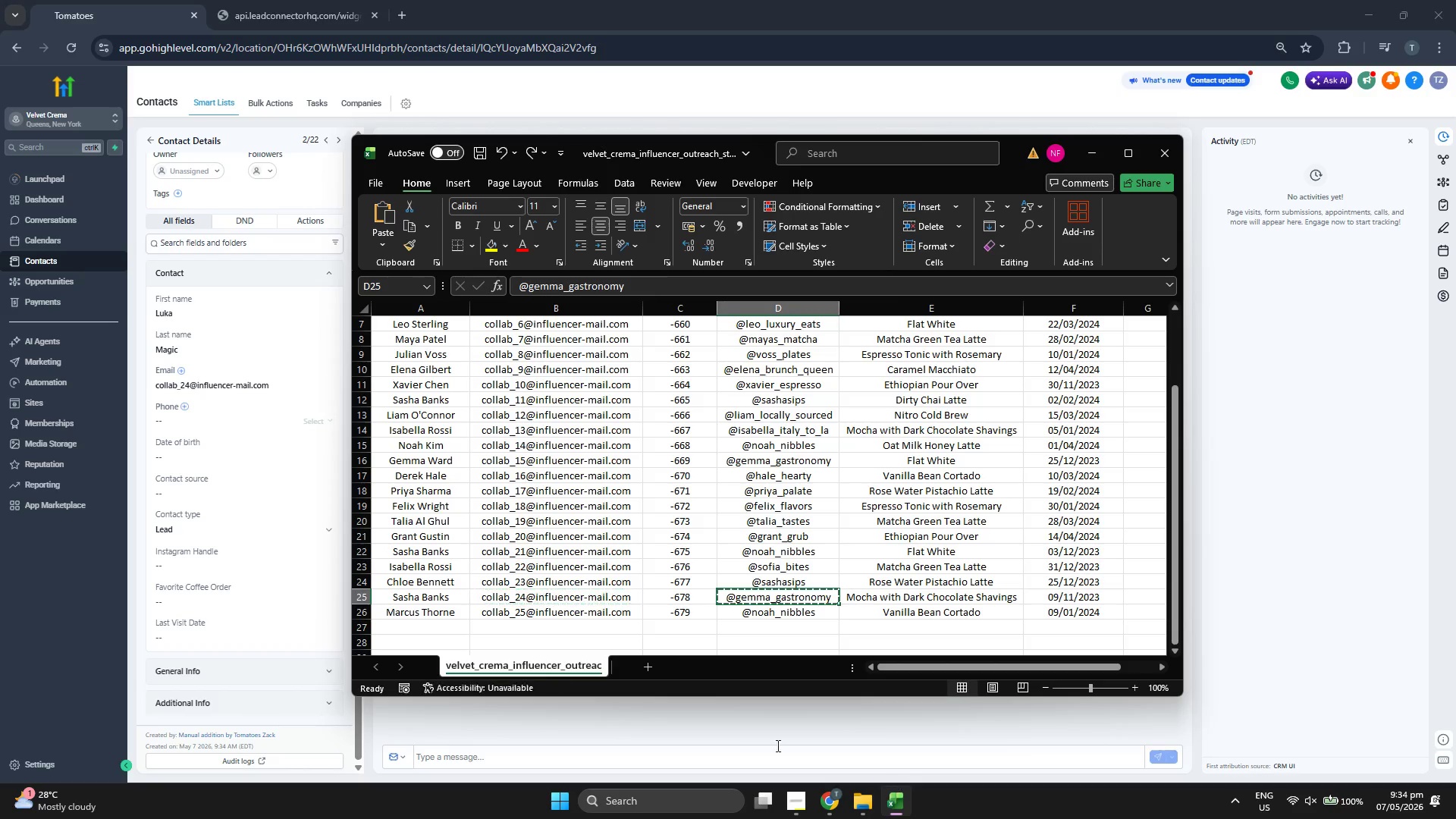 
key(Control+C)
 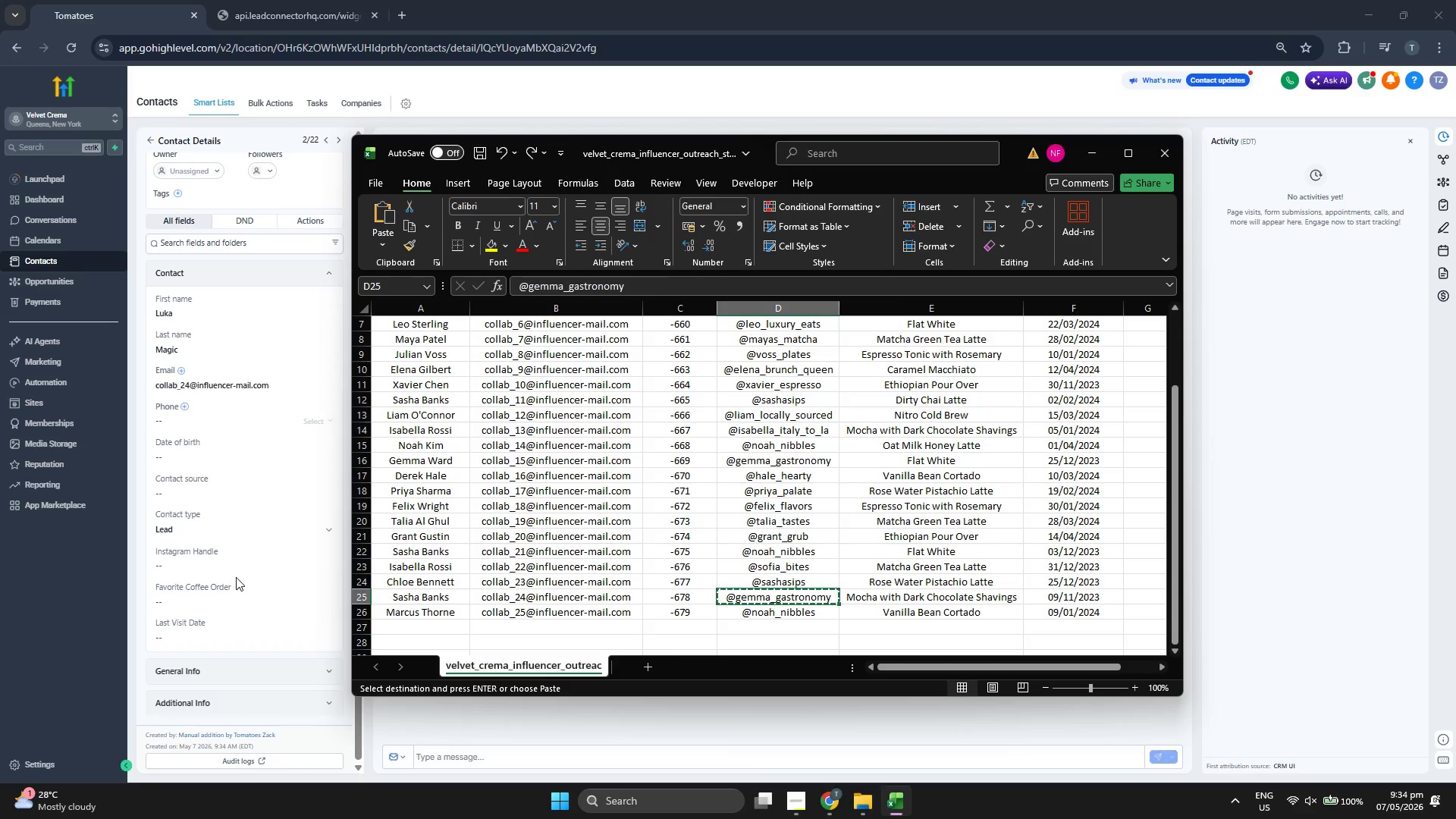 
key(Control+ControlLeft)
 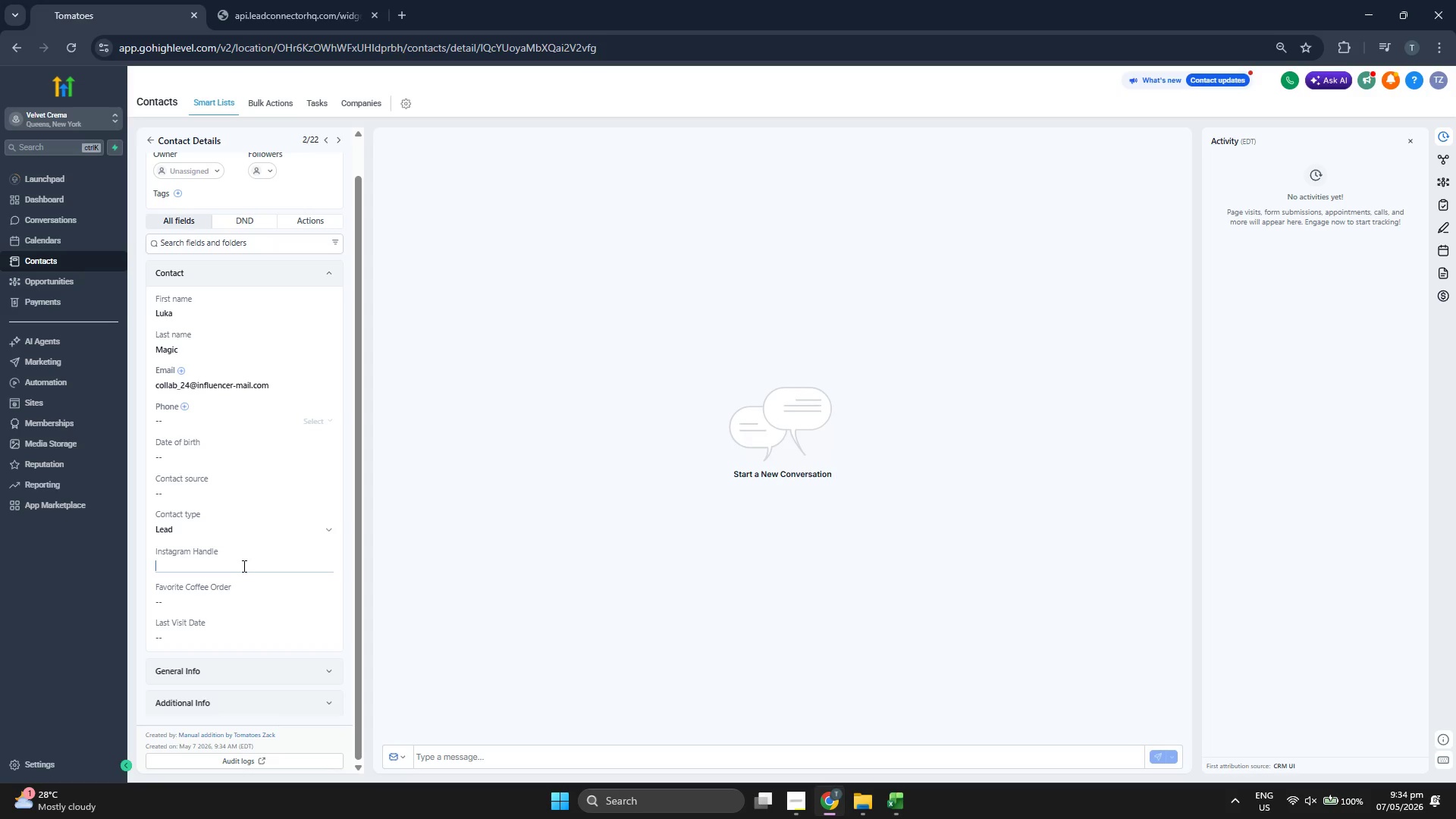 
key(Control+V)
 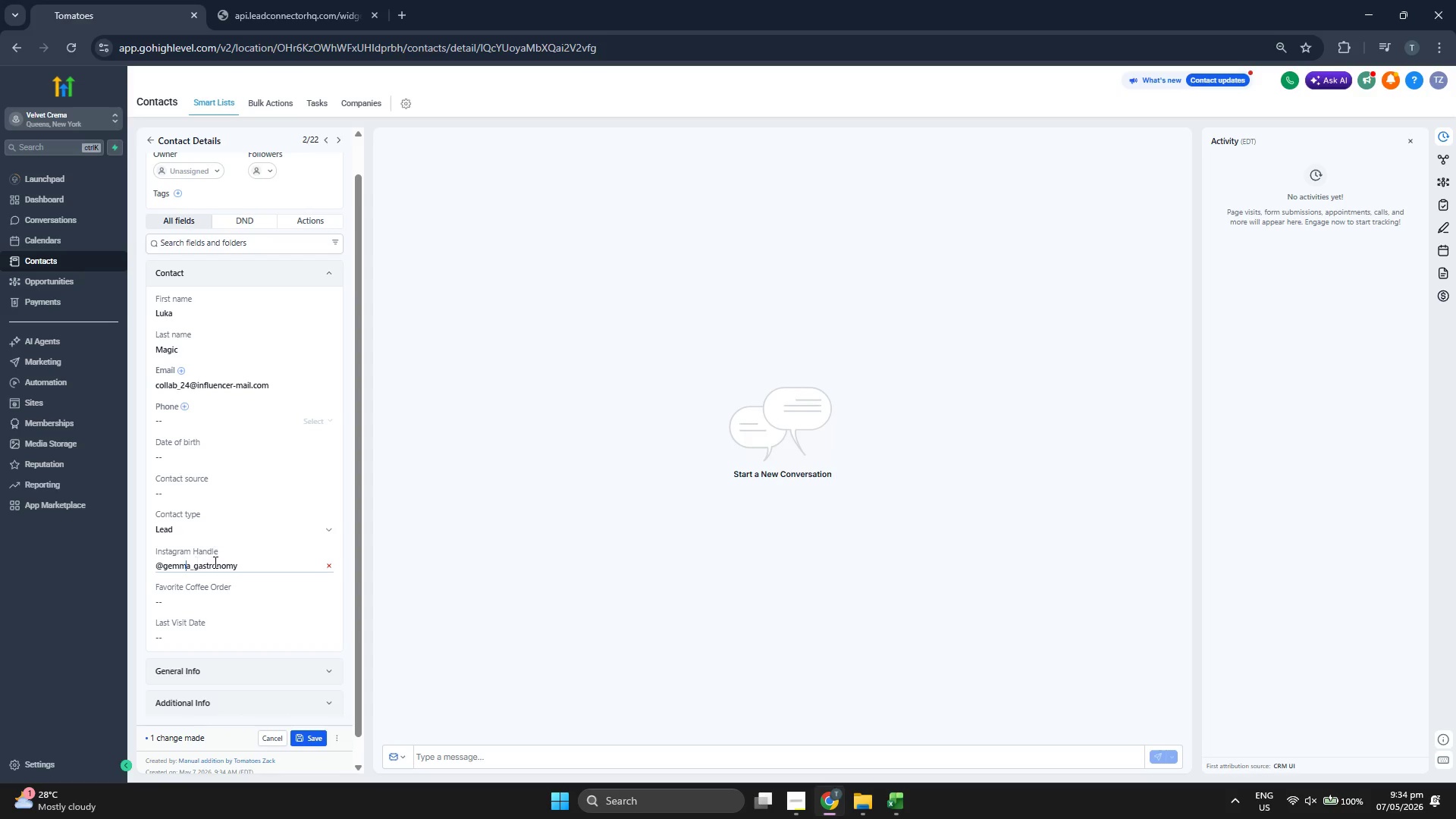 
key(ArrowRight)
 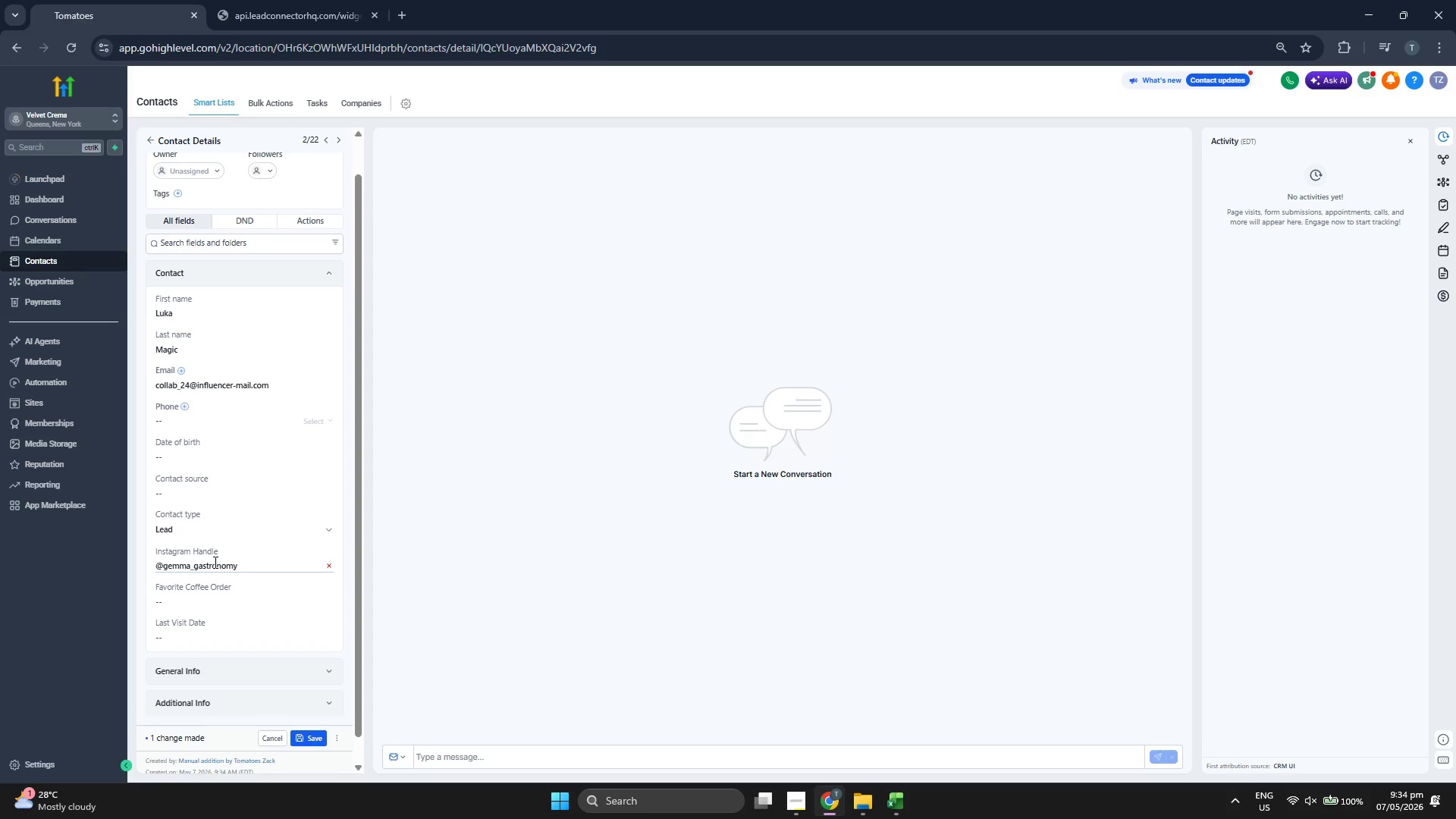 
key(ArrowLeft)
 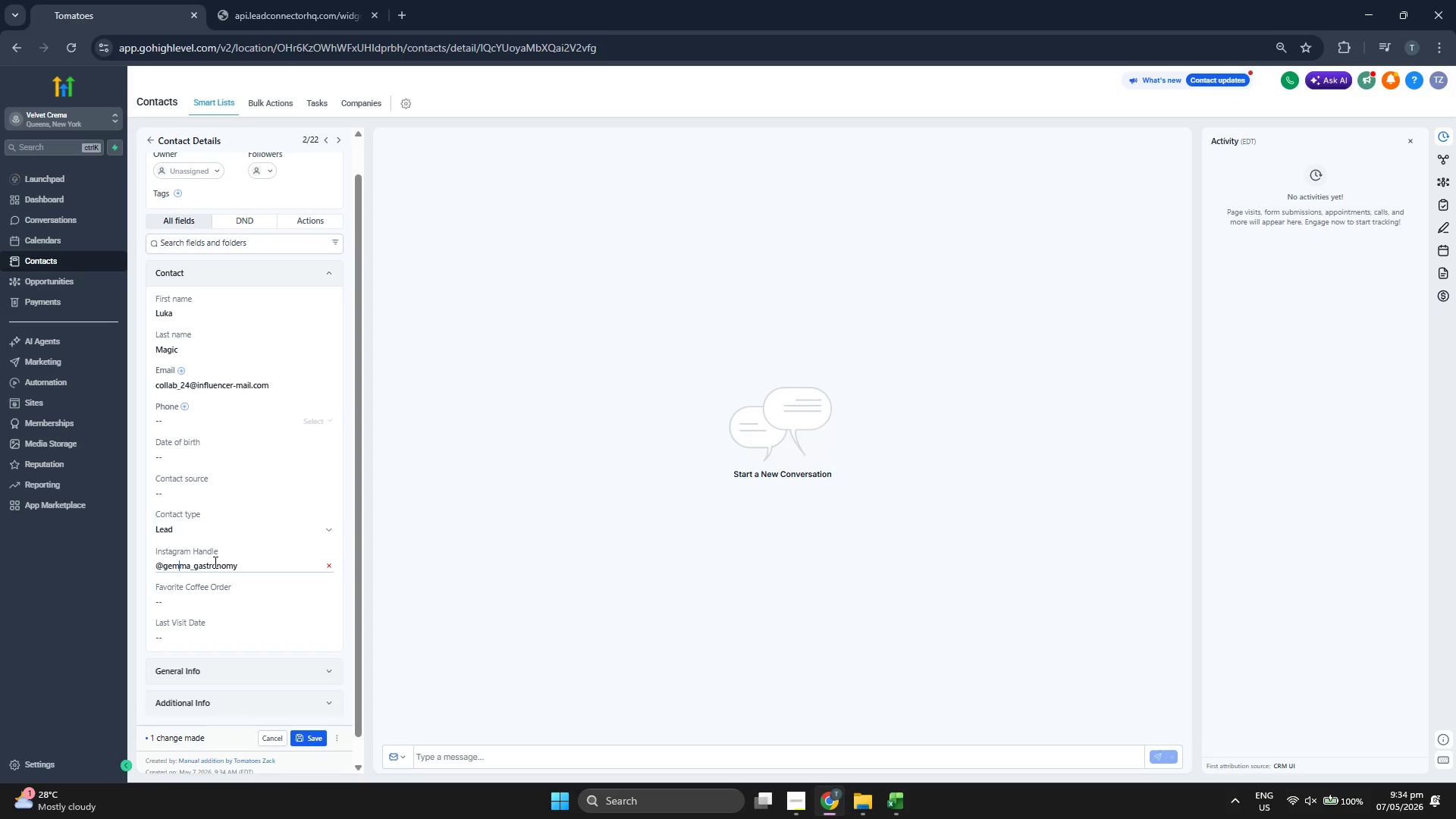 
key(ArrowLeft)
 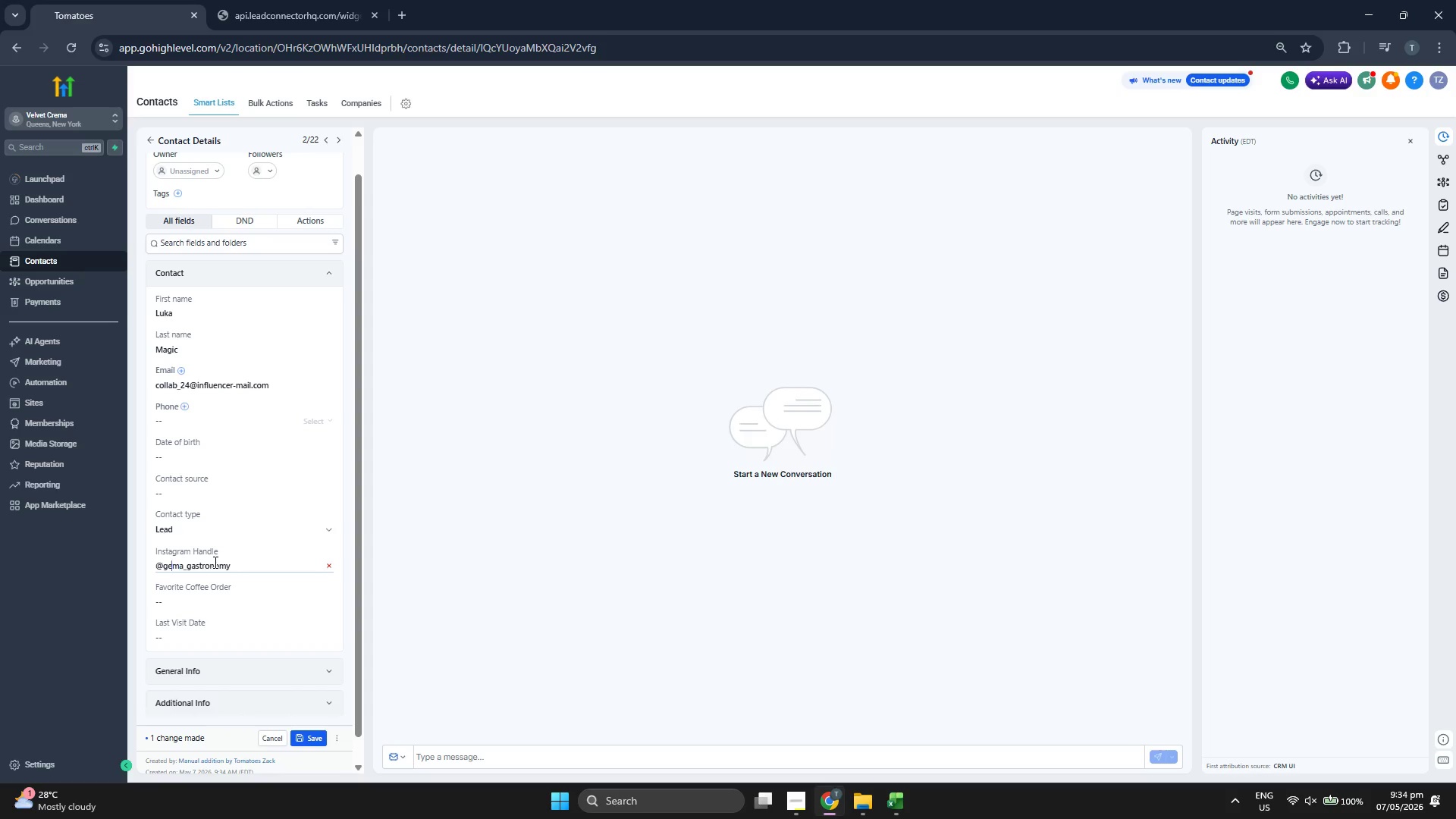 
key(Backspace)
 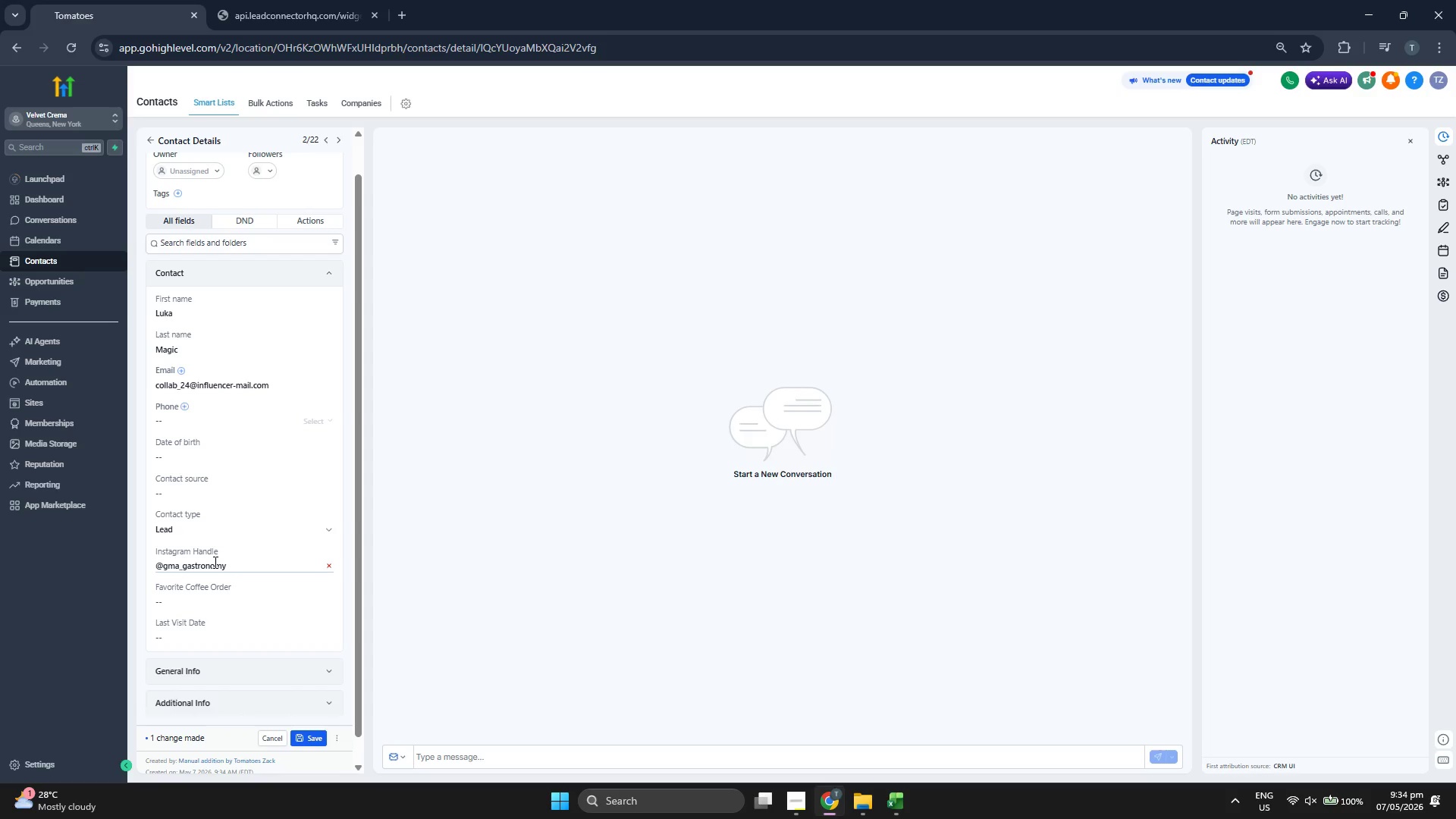 
key(Backspace)
 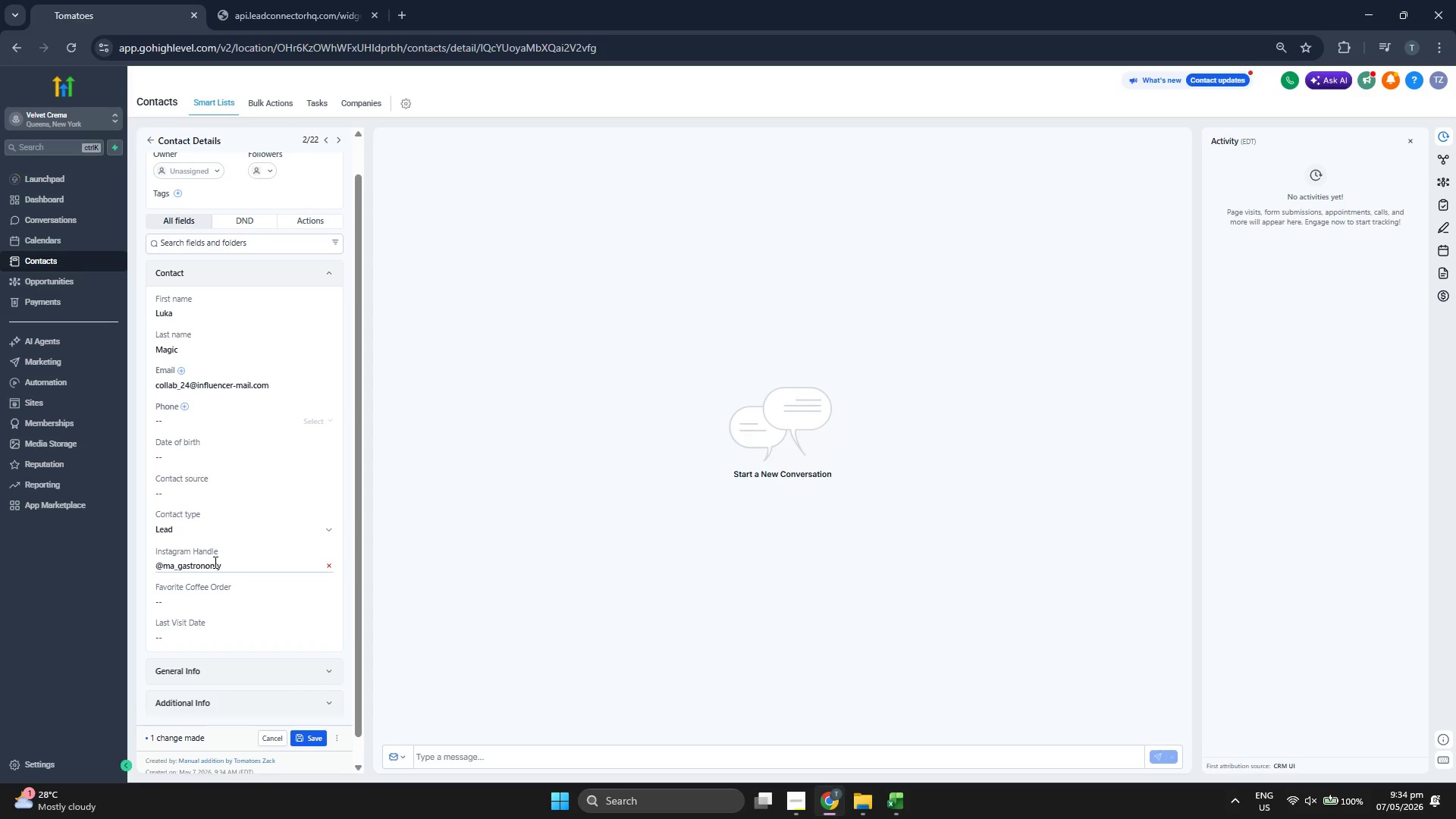 
key(Backspace)
 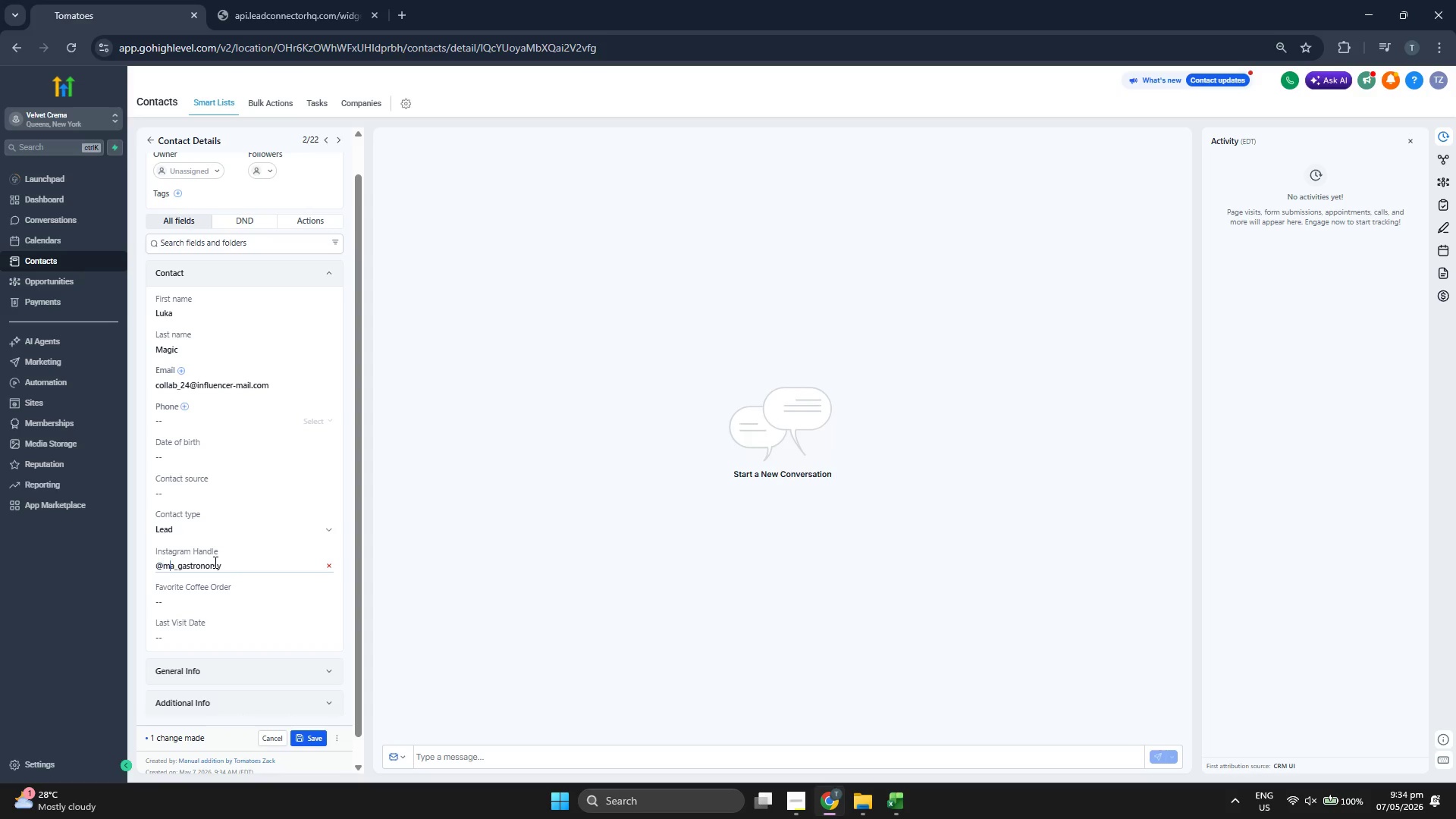 
key(ArrowRight)
 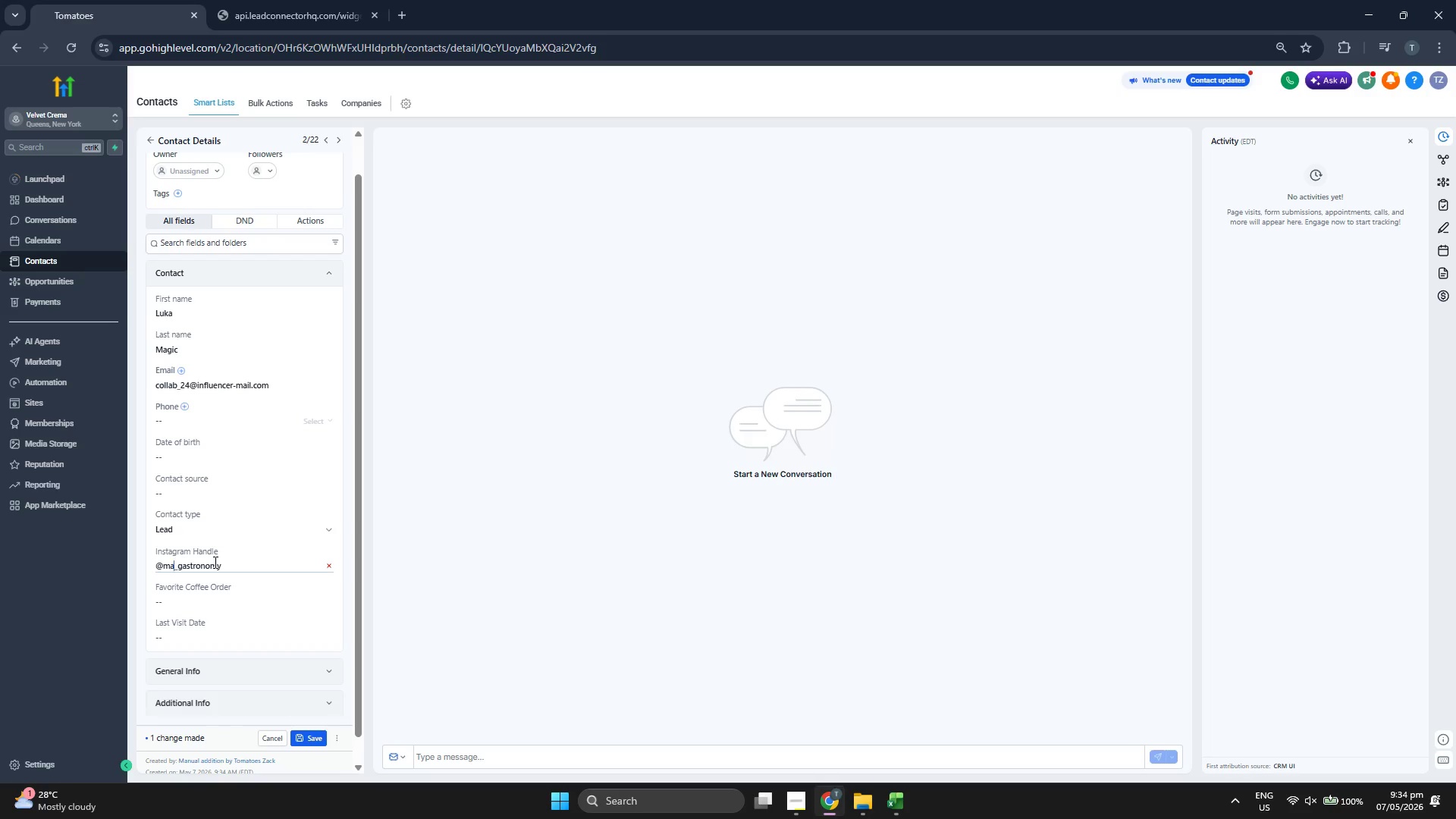 
key(ArrowRight)
 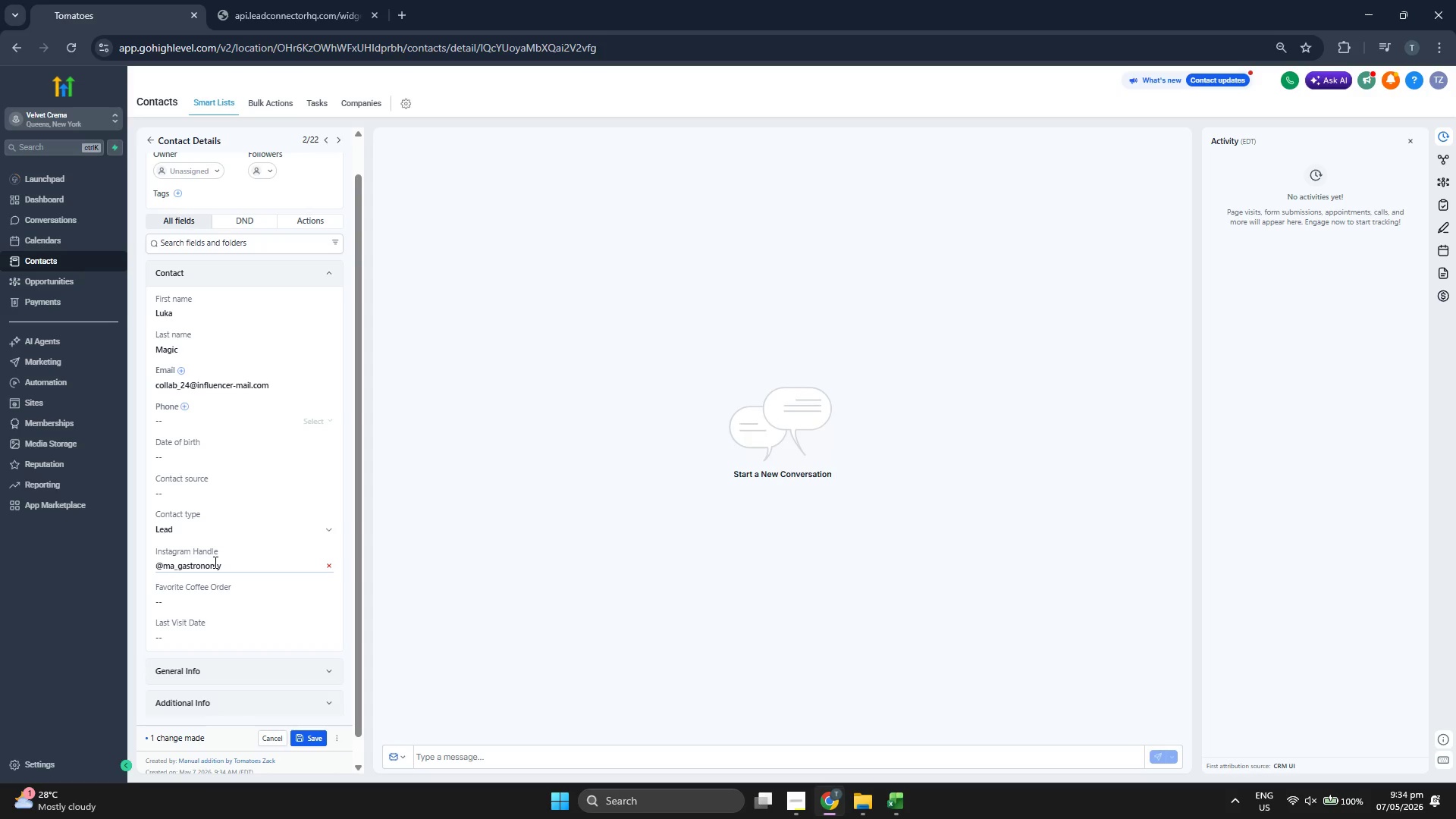 
type(gic)
 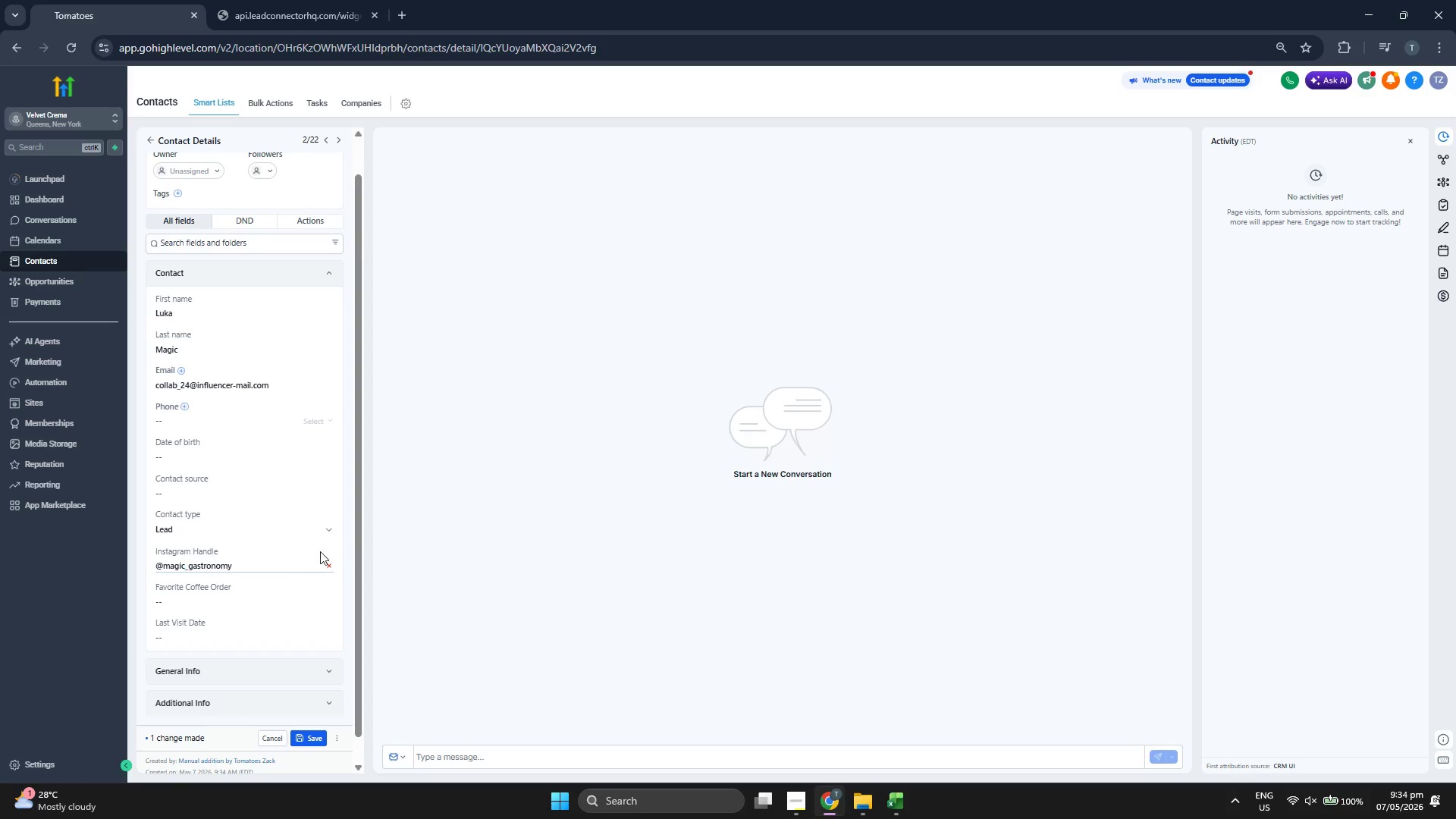 
left_click([344, 546])
 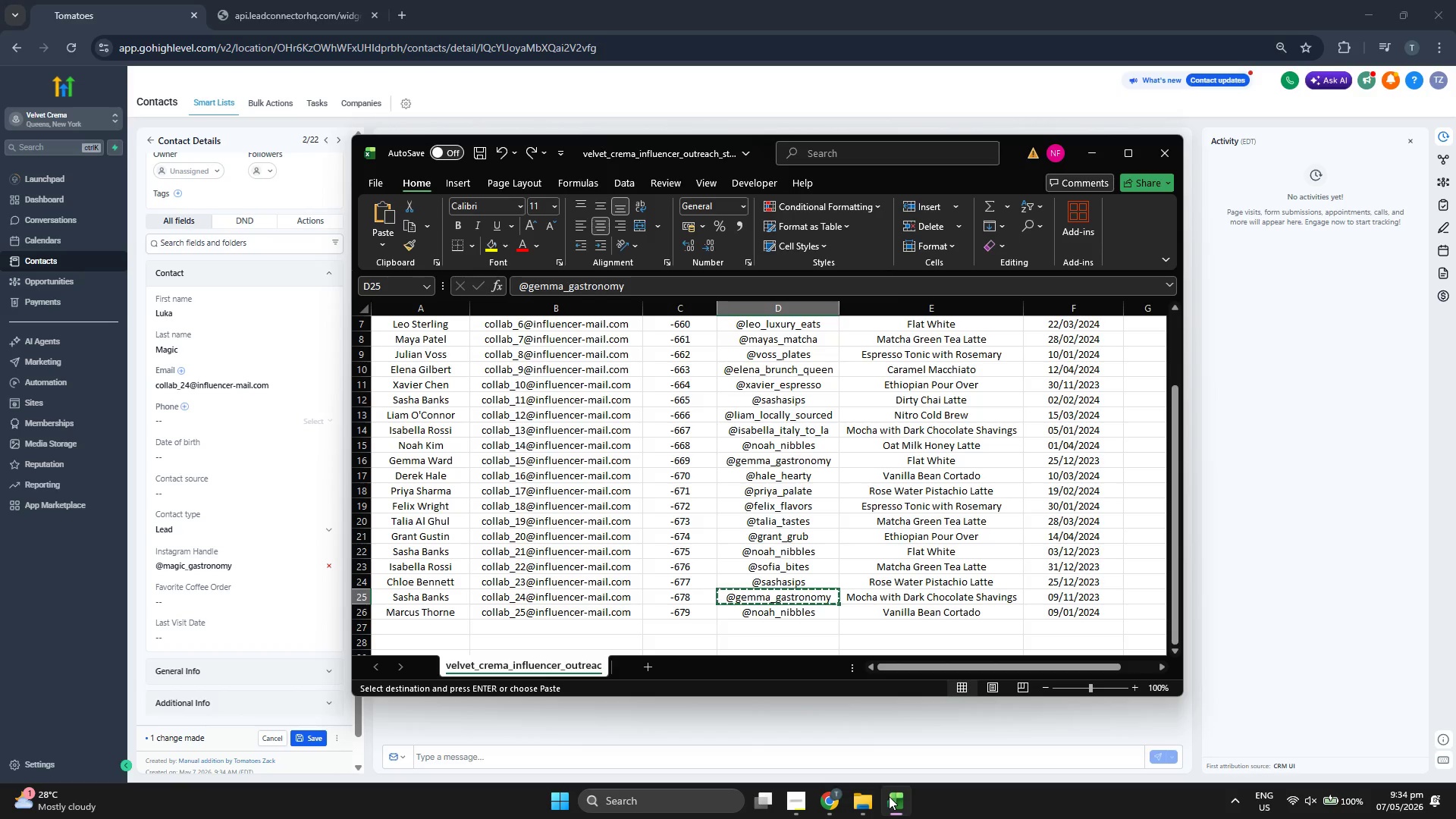 
left_click([889, 796])
 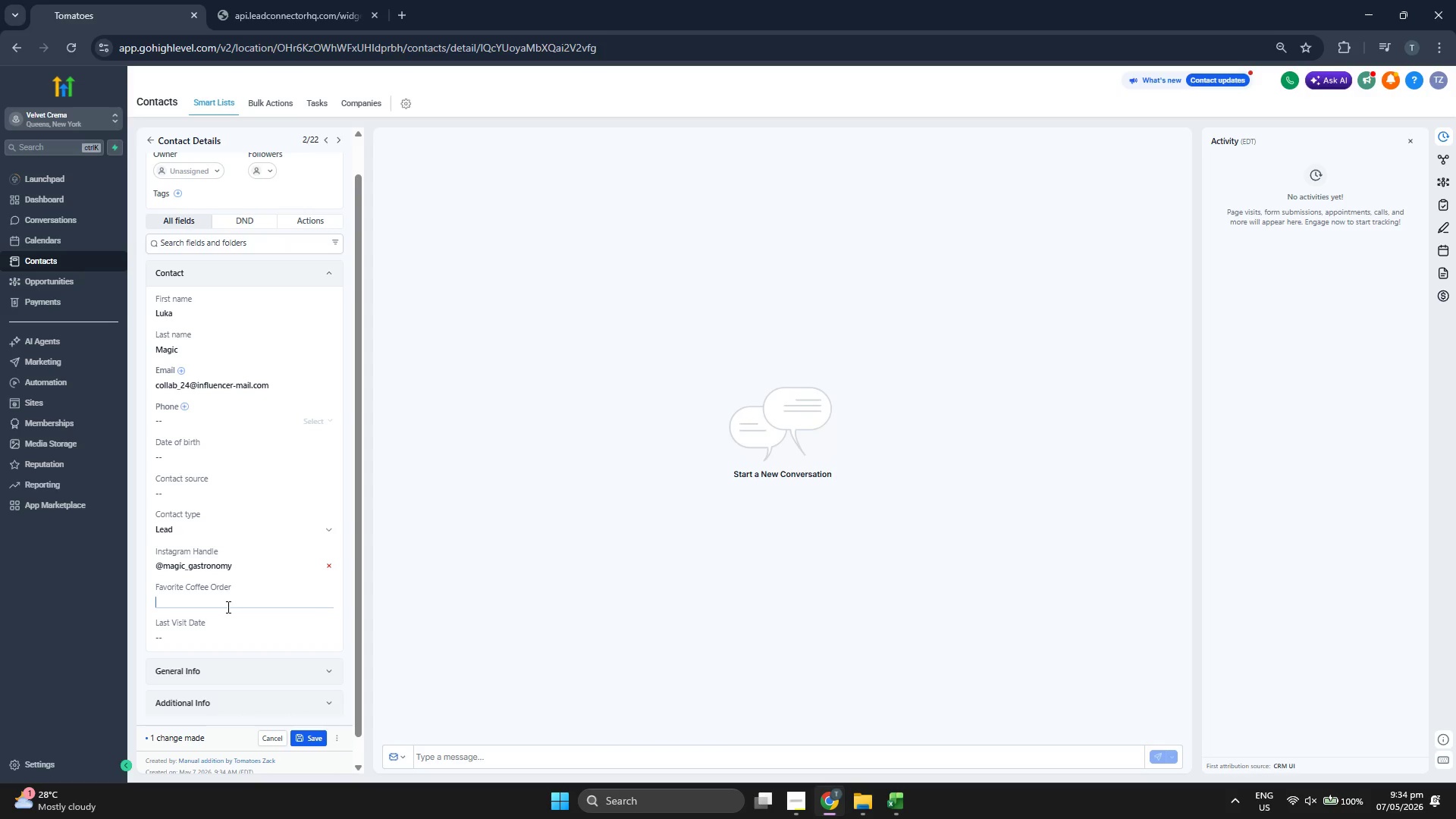 
type(Moi)
key(Backspace)
key(Backspace)
type(ocha with A)
key(Backspace)
type(ark Chocolate Shavings)
 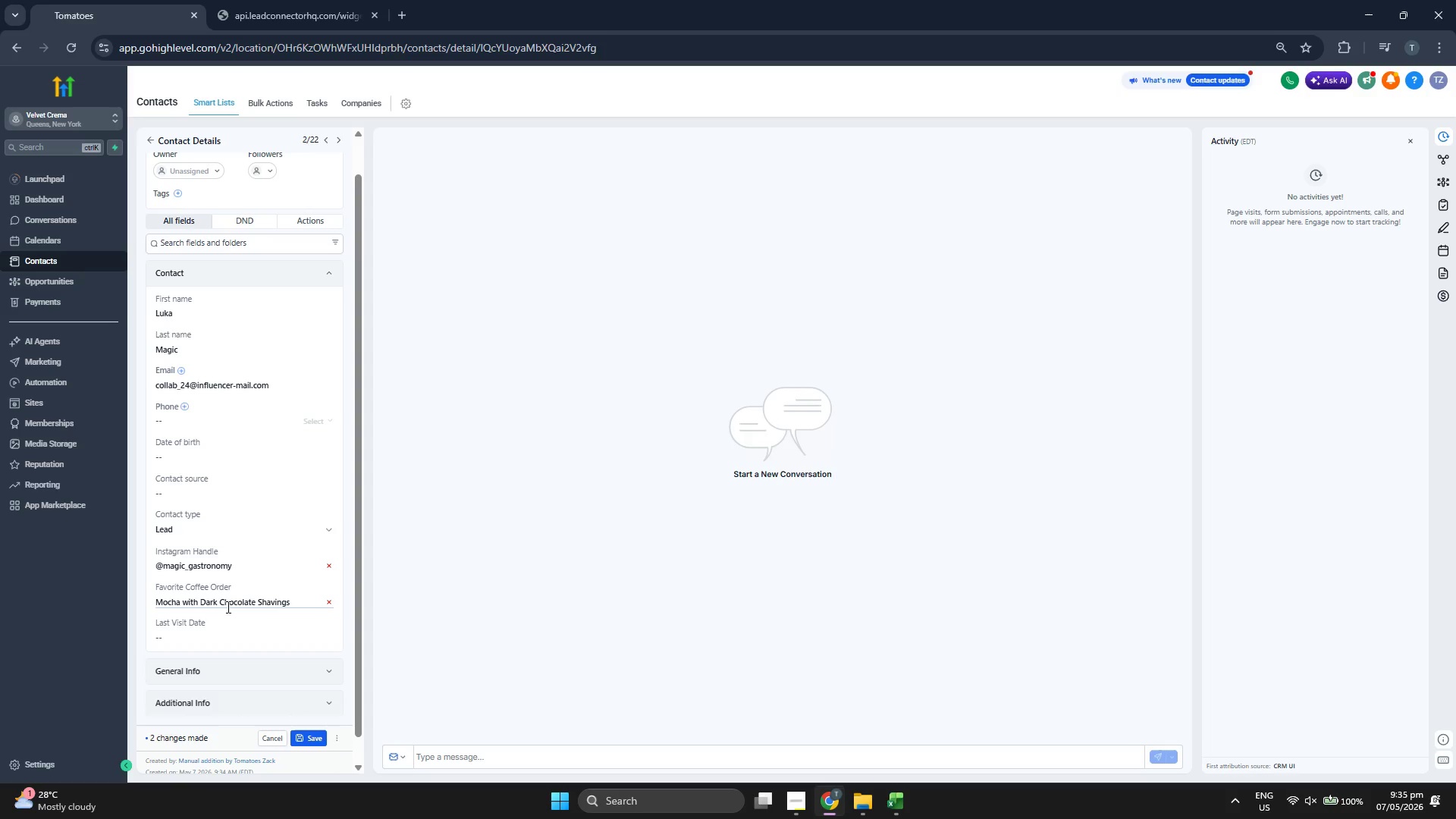 
left_click([899, 802])
 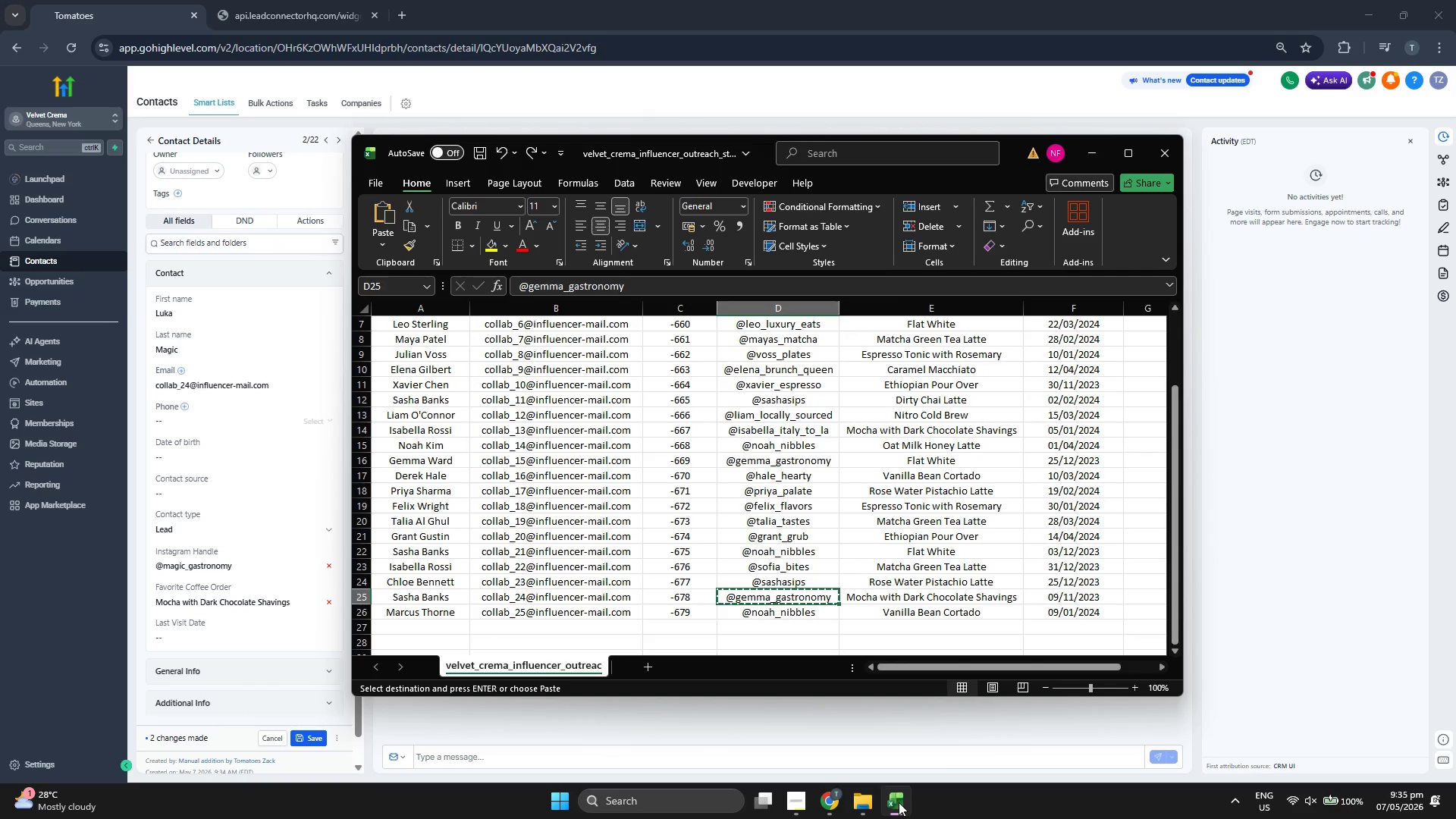 
left_click([899, 802])
 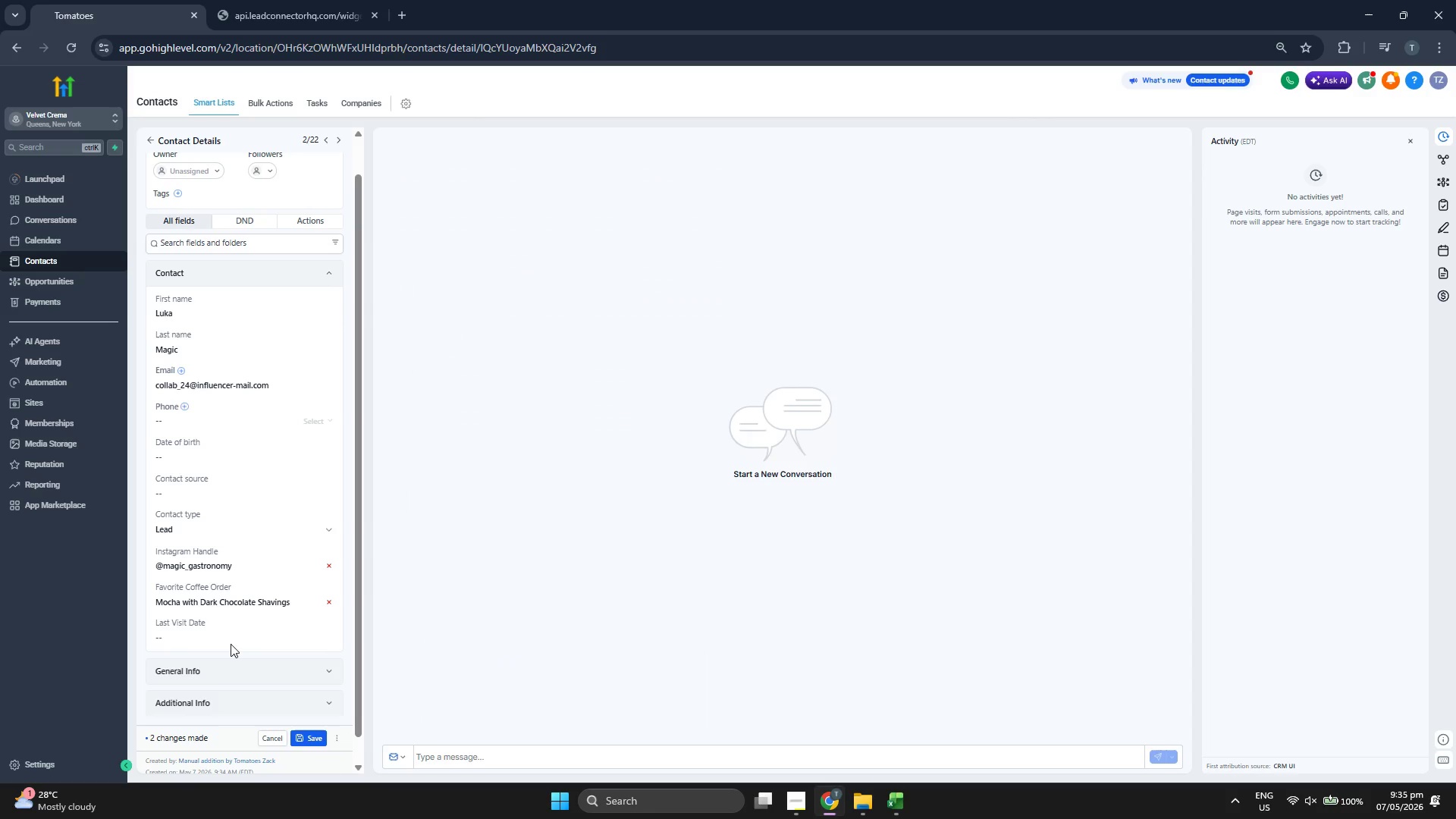 
left_click([231, 638])
 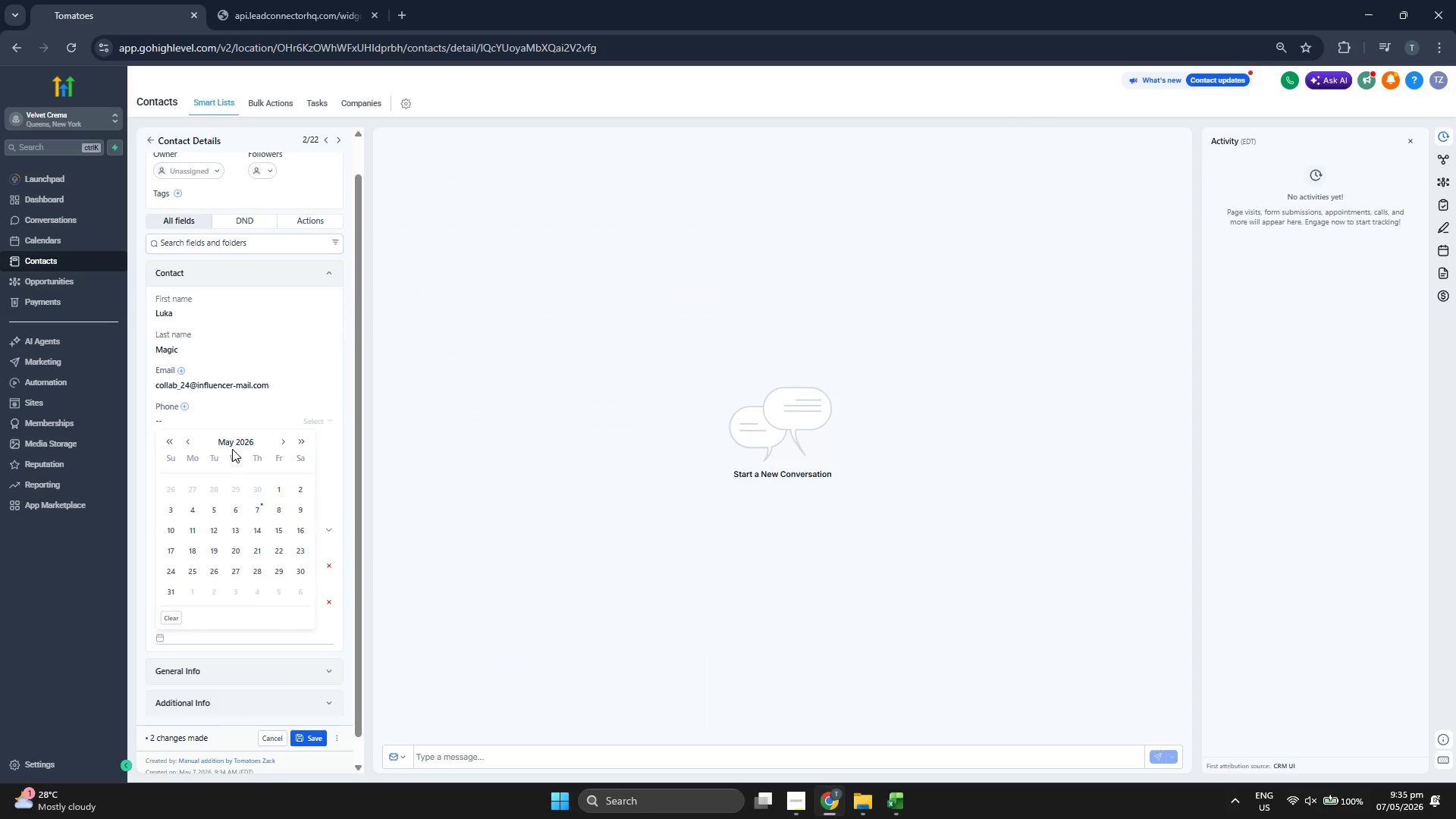 
left_click([233, 441])
 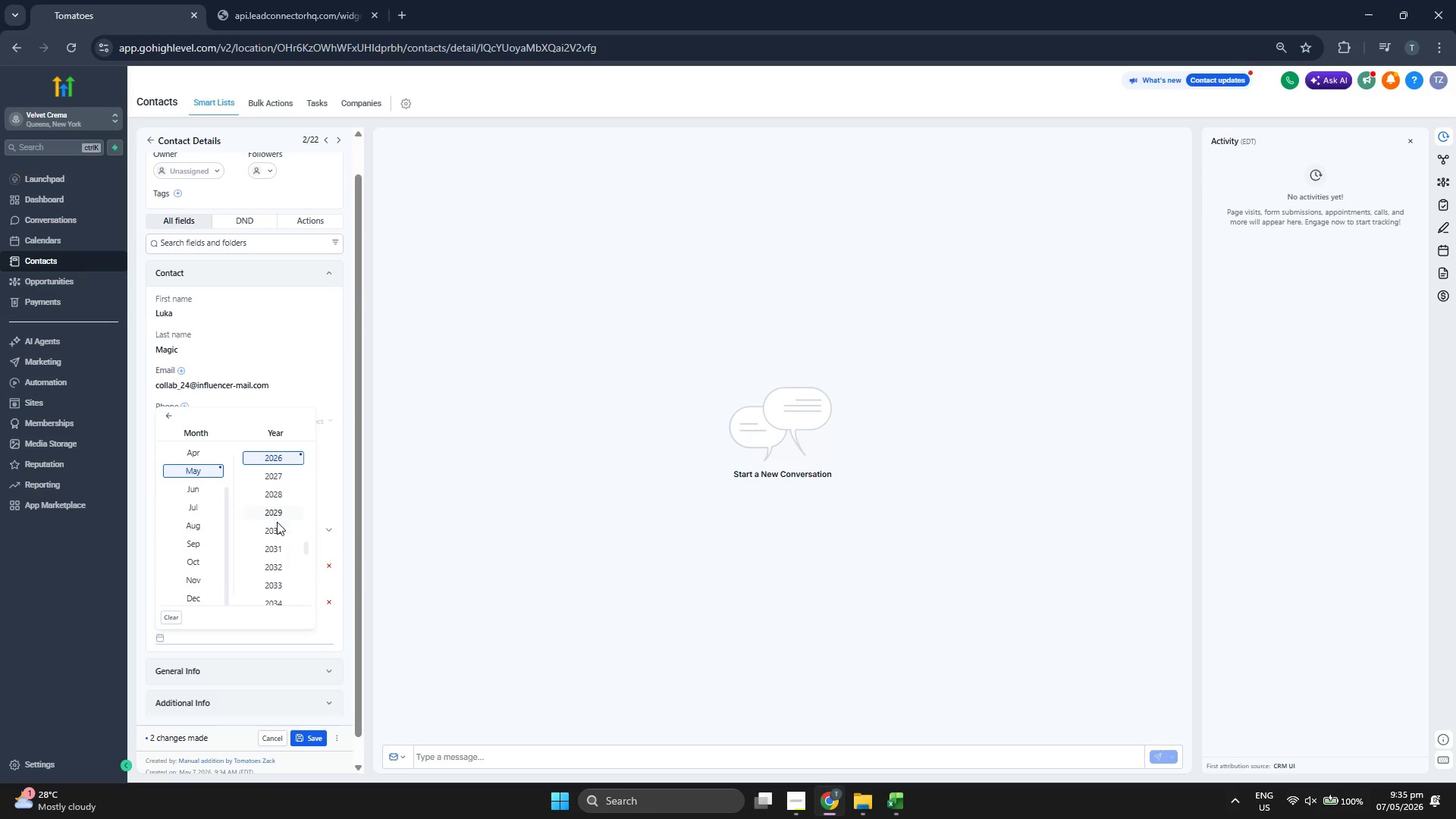 
scroll: coordinate [277, 523], scroll_direction: up, amount: 1.0
 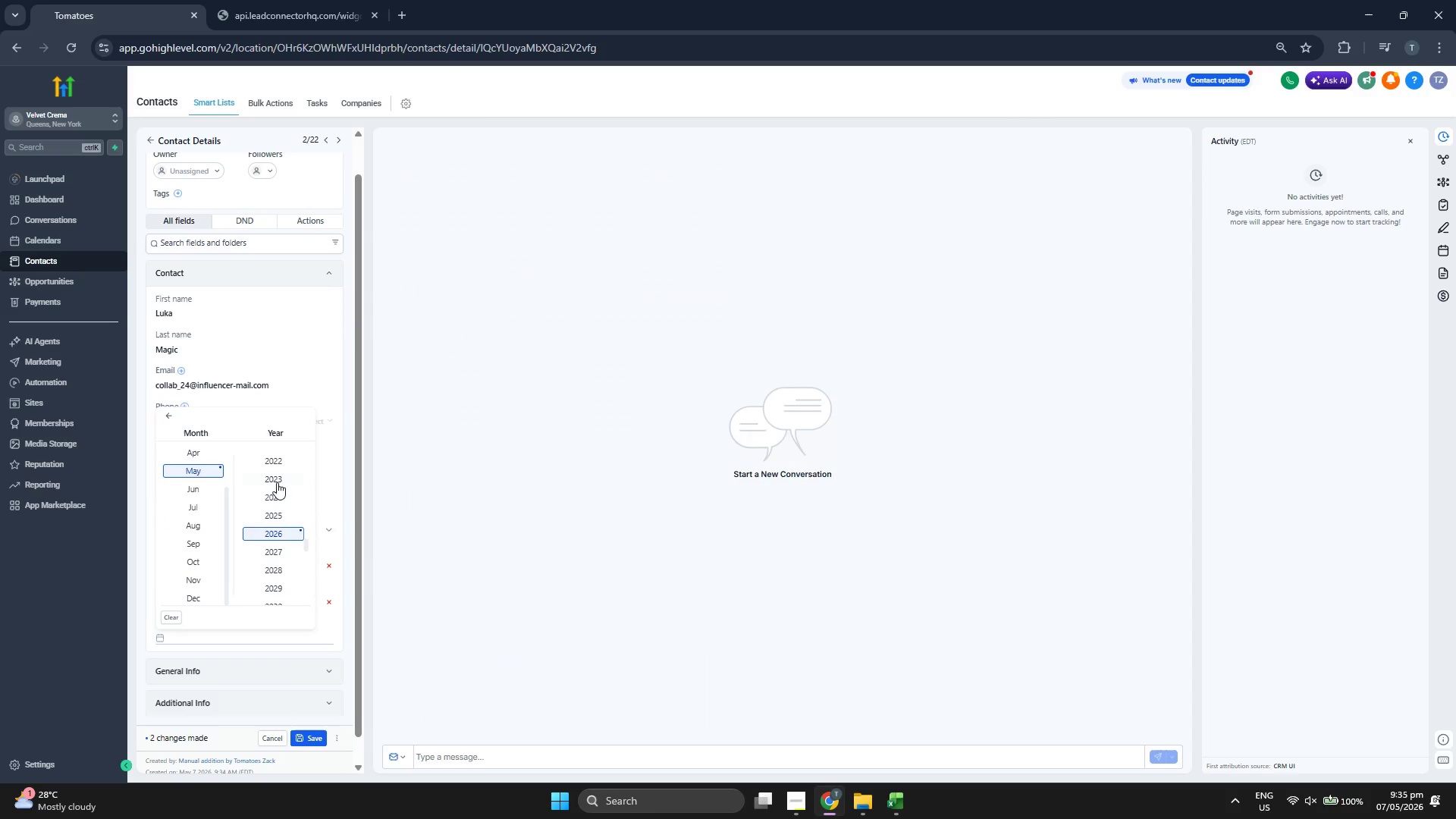 
left_click([278, 482])
 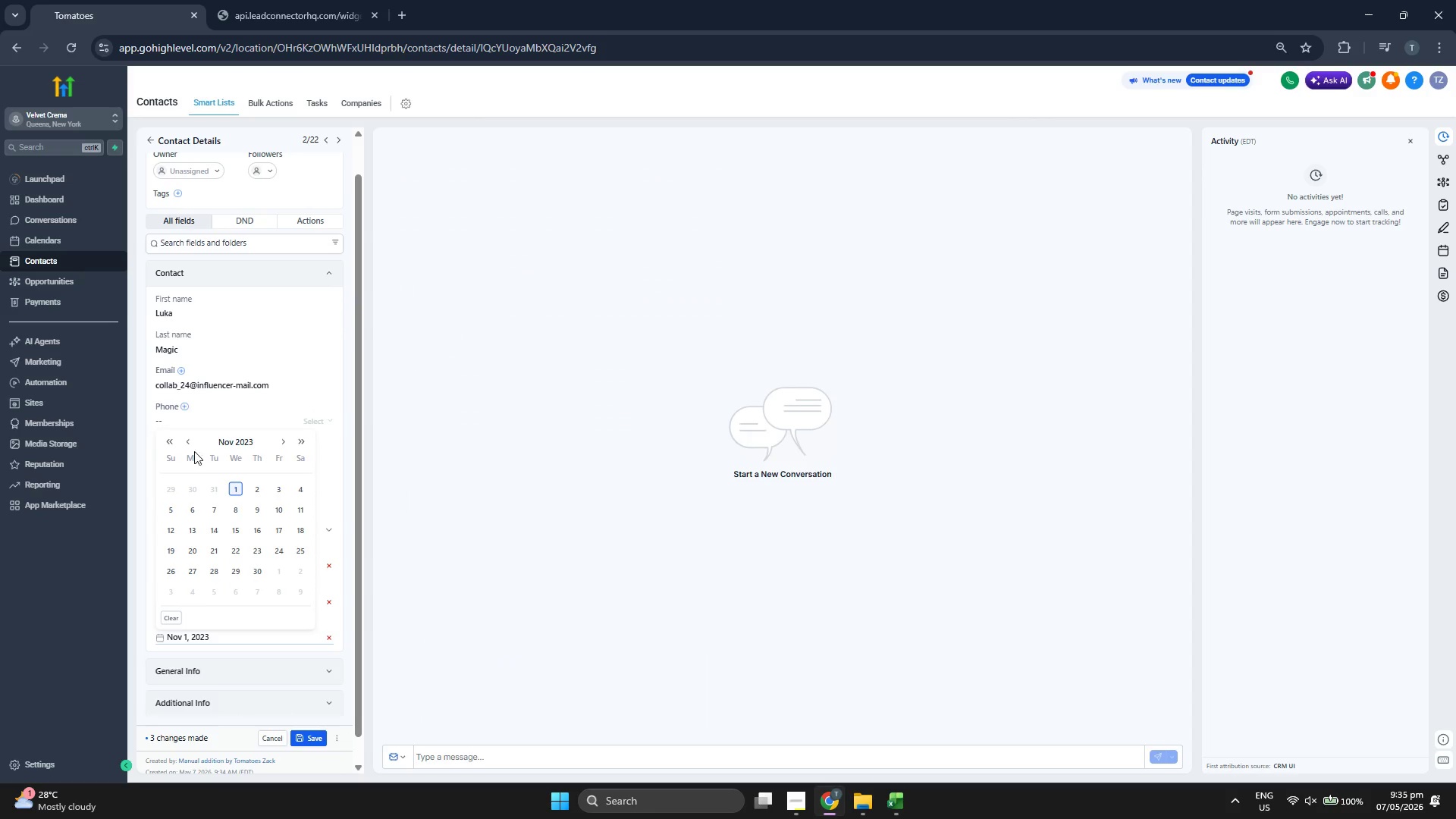 
left_click([255, 509])
 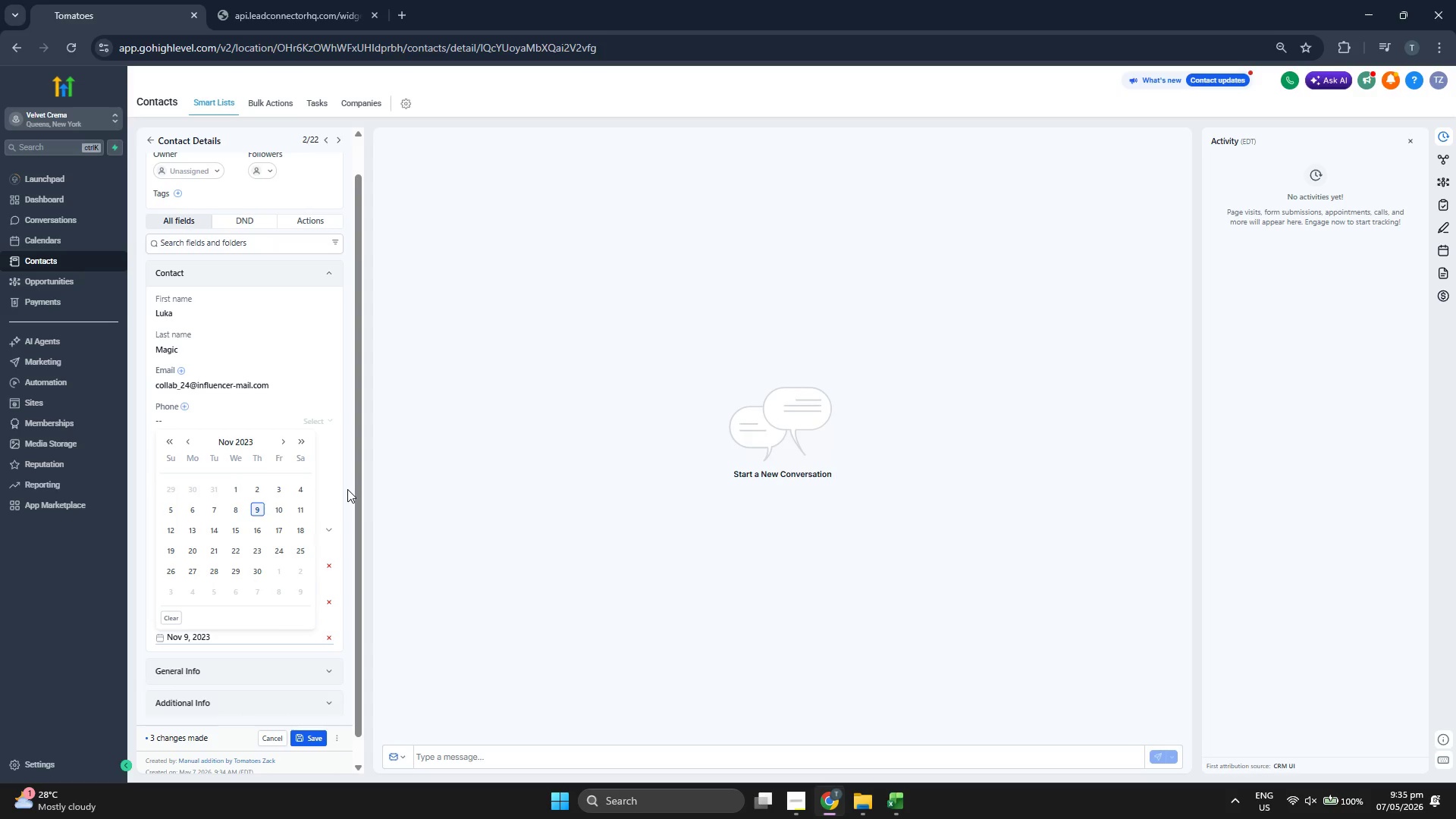 
left_click([347, 489])
 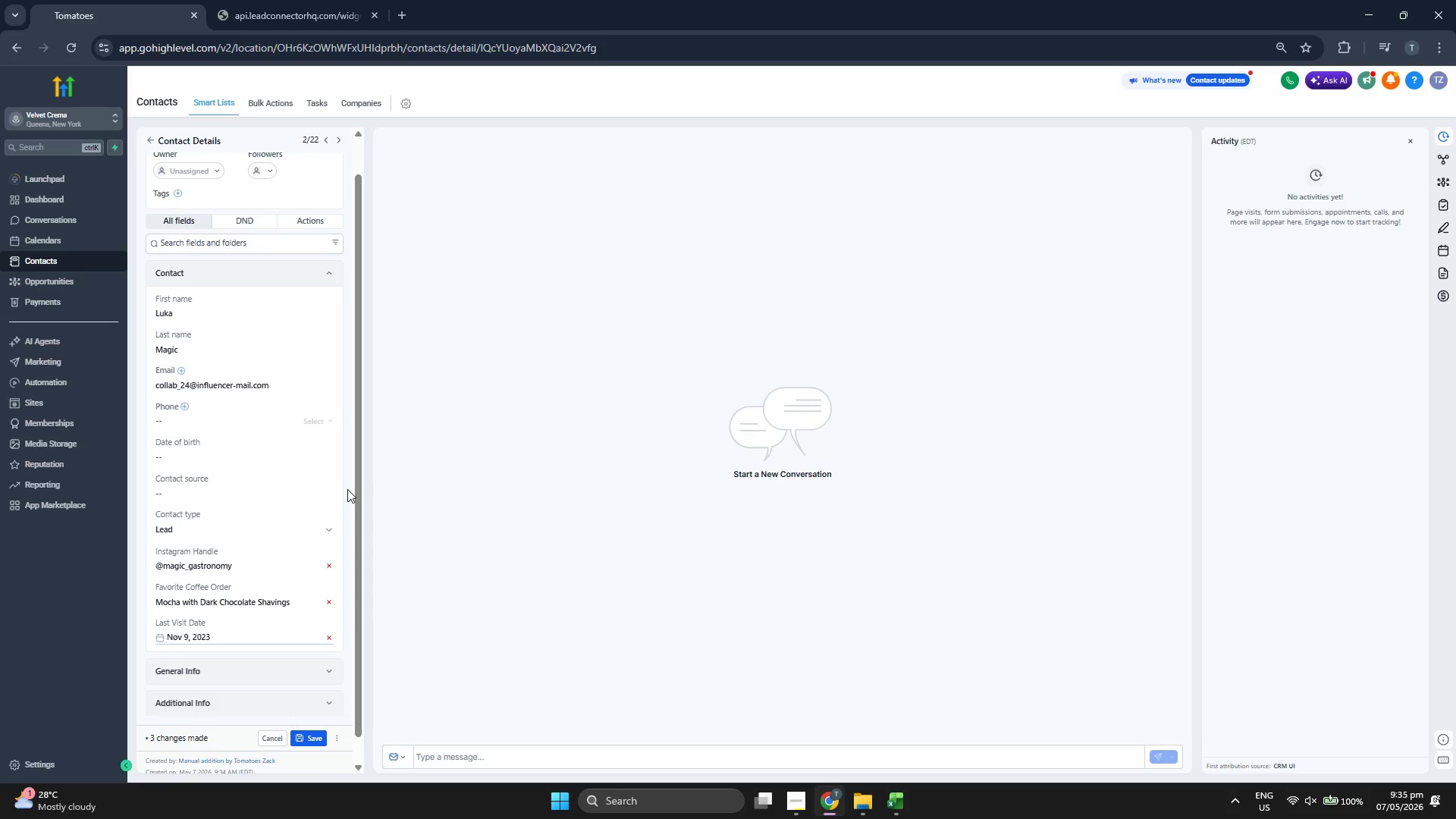 
scroll: coordinate [346, 489], scroll_direction: up, amount: 2.0
 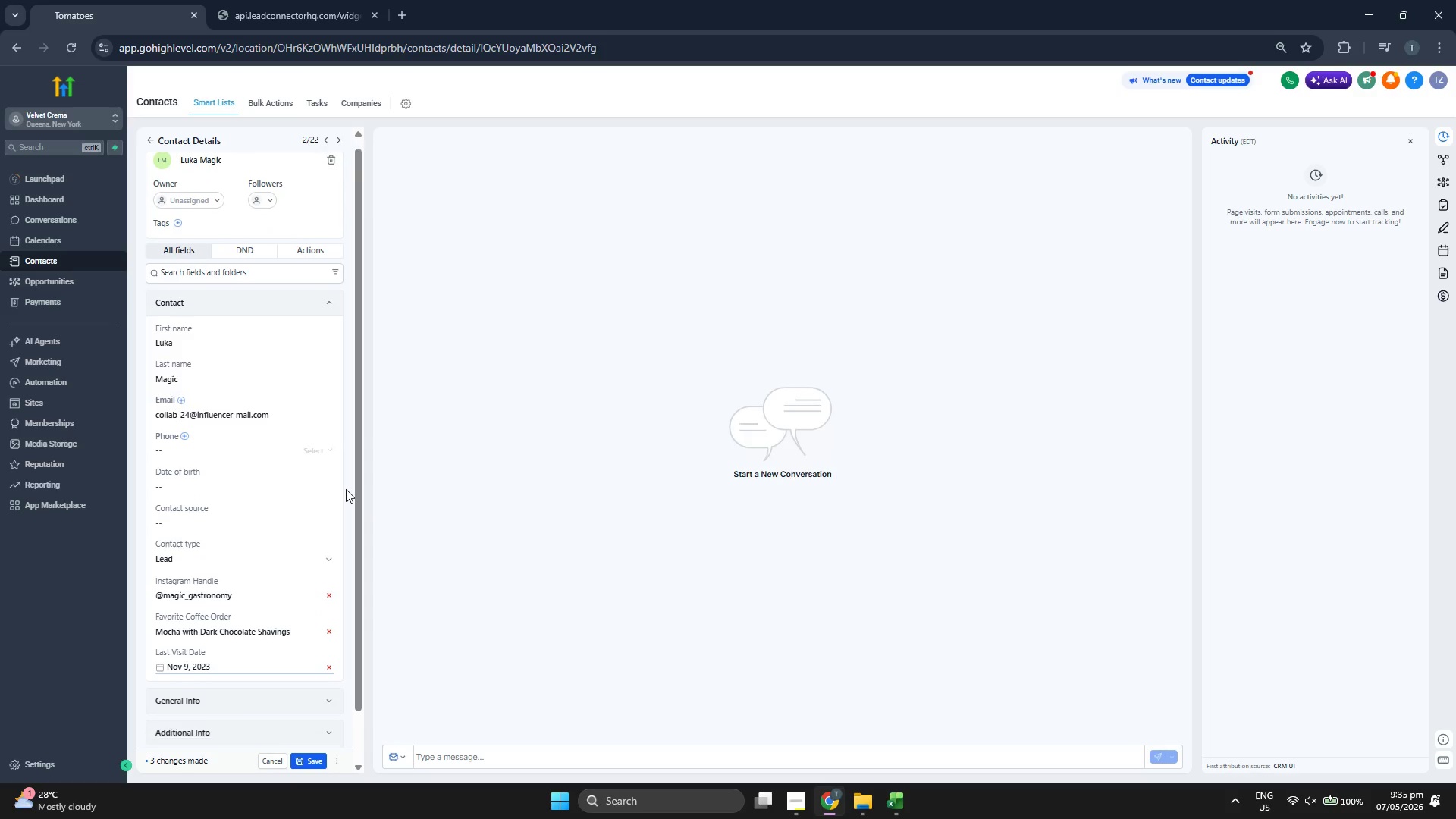 
scroll: coordinate [346, 489], scroll_direction: down, amount: 2.0
 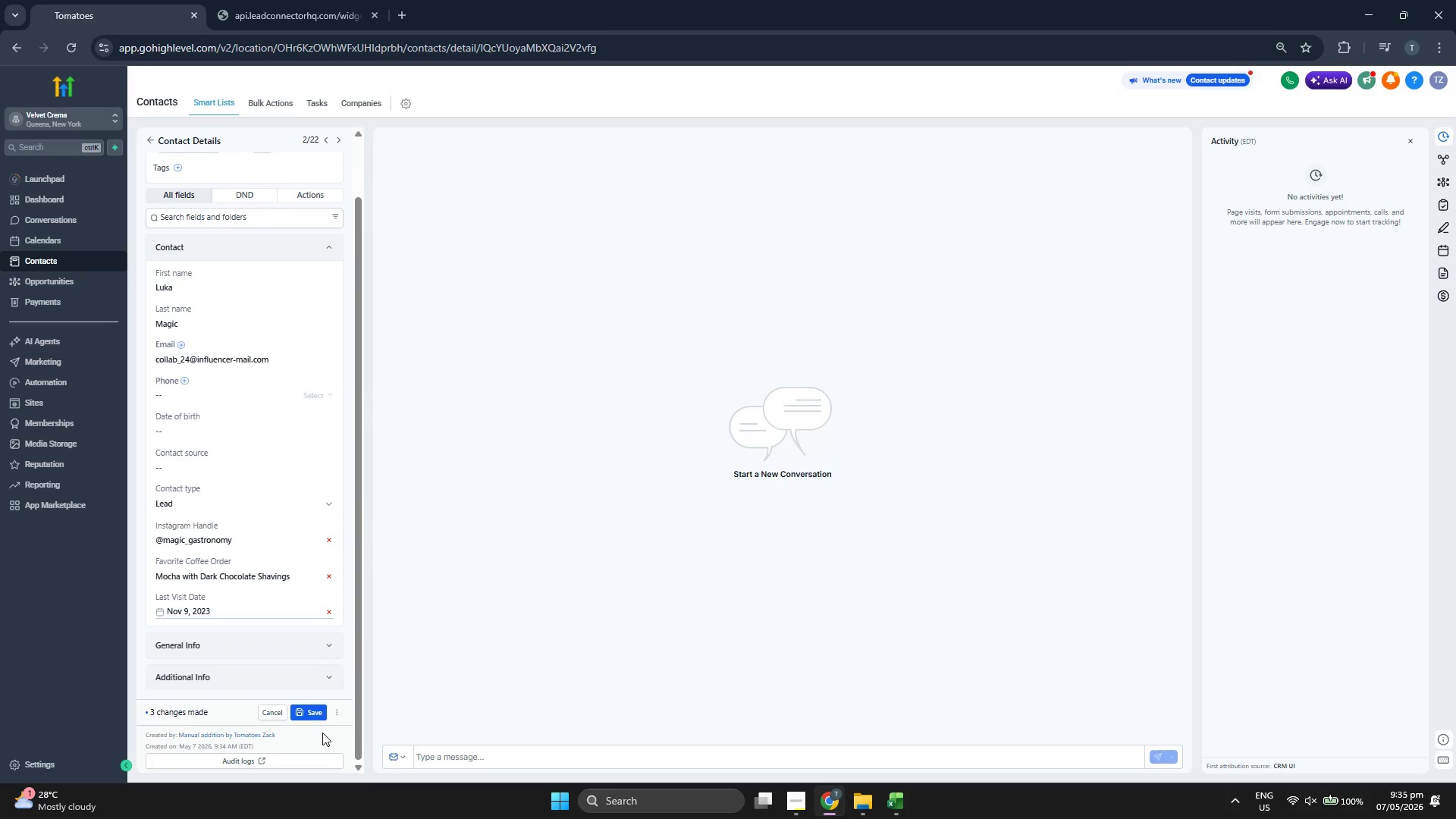 
left_click([315, 711])
 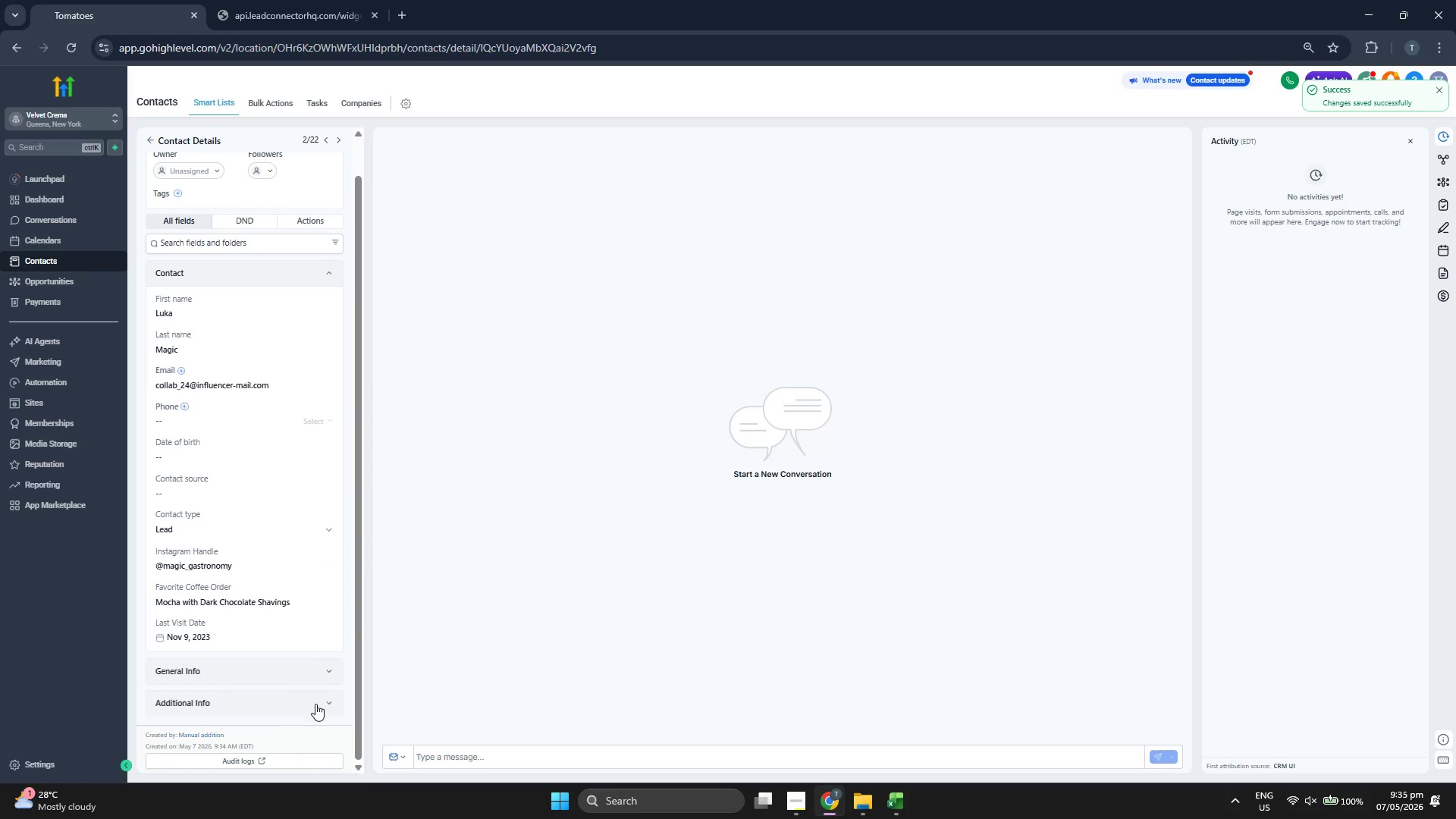 
scroll: coordinate [314, 588], scroll_direction: up, amount: 2.0
 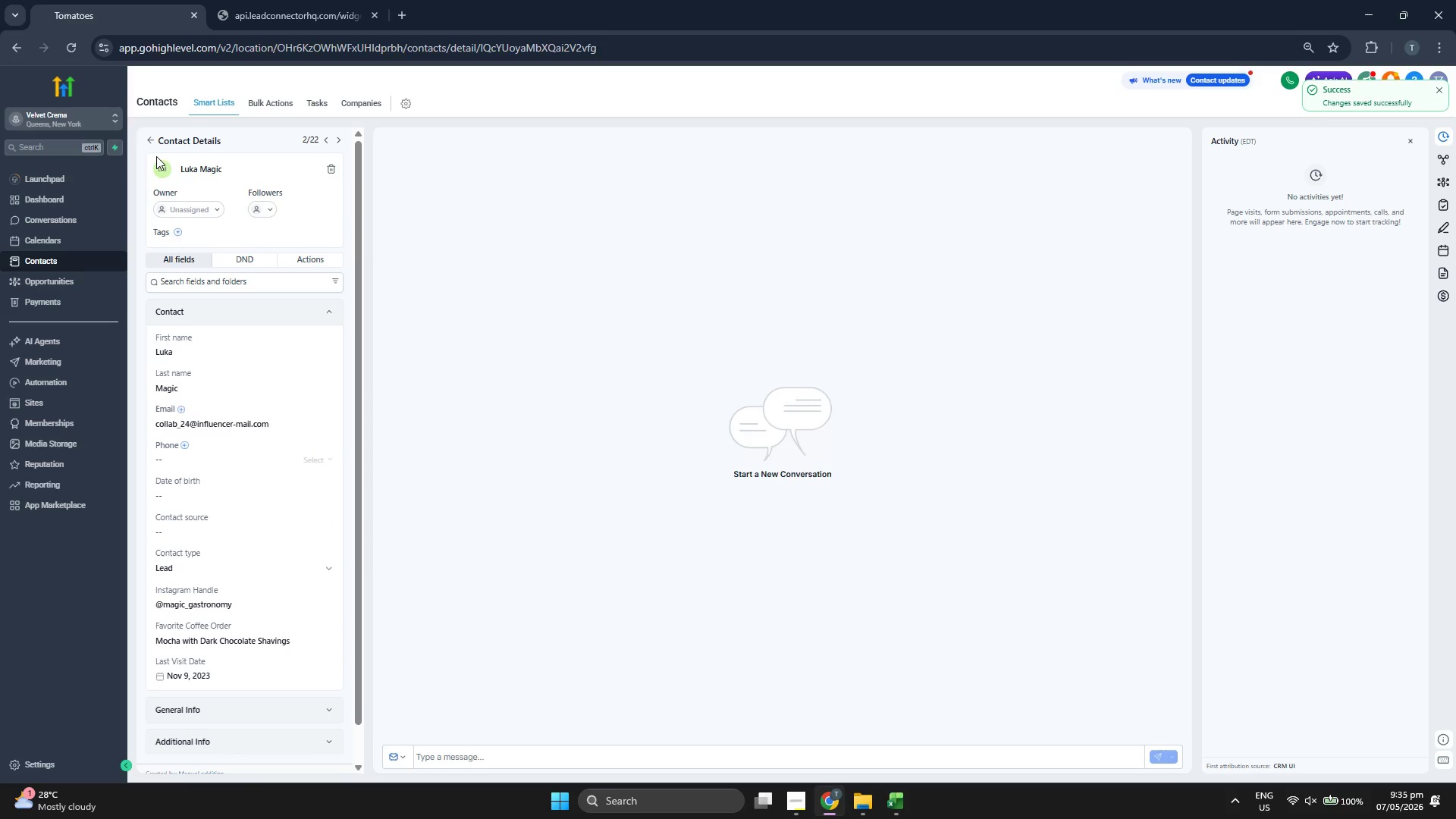 
left_click([154, 142])
 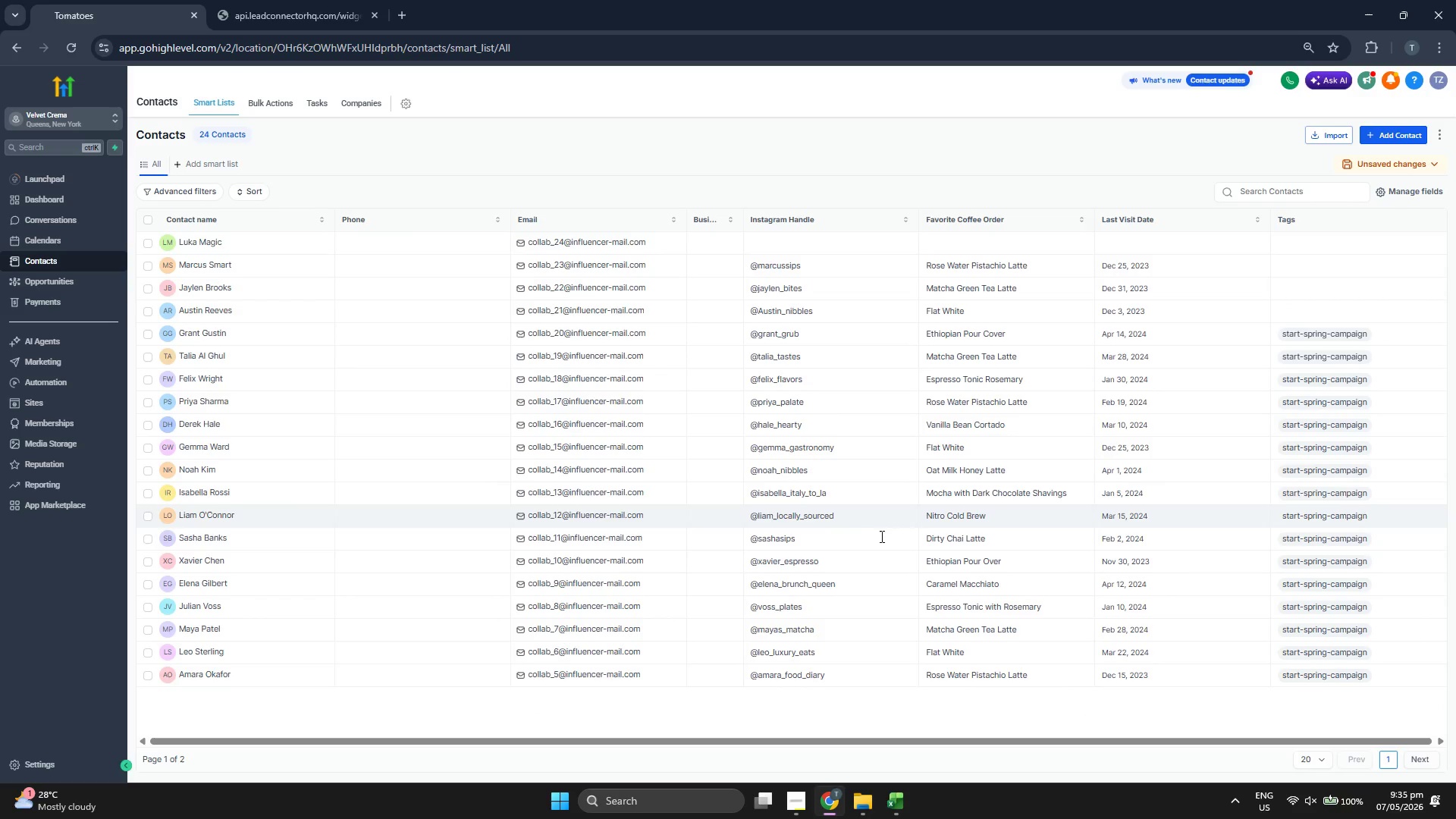 
wait(6.28)
 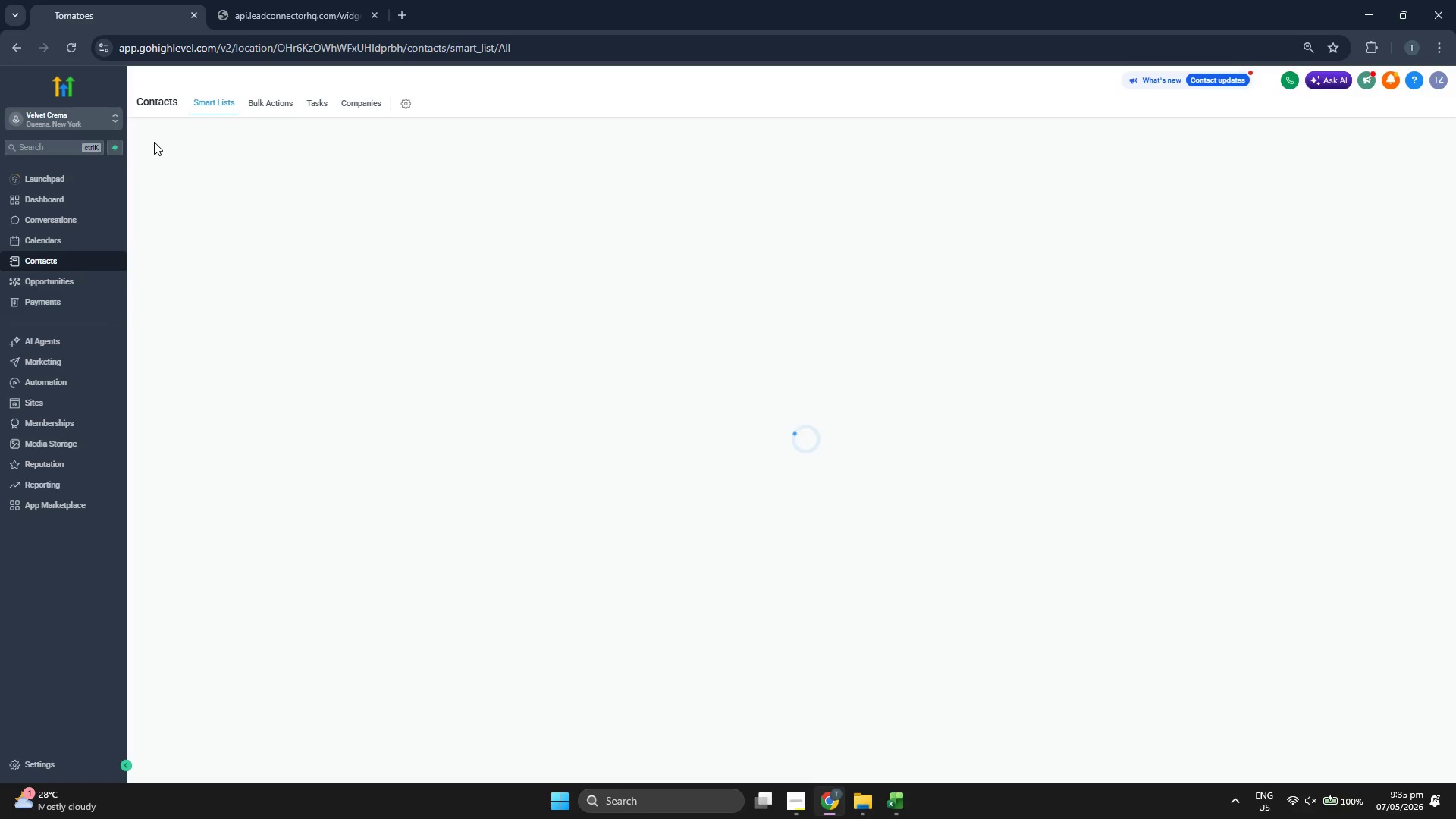 
left_click([902, 797])
 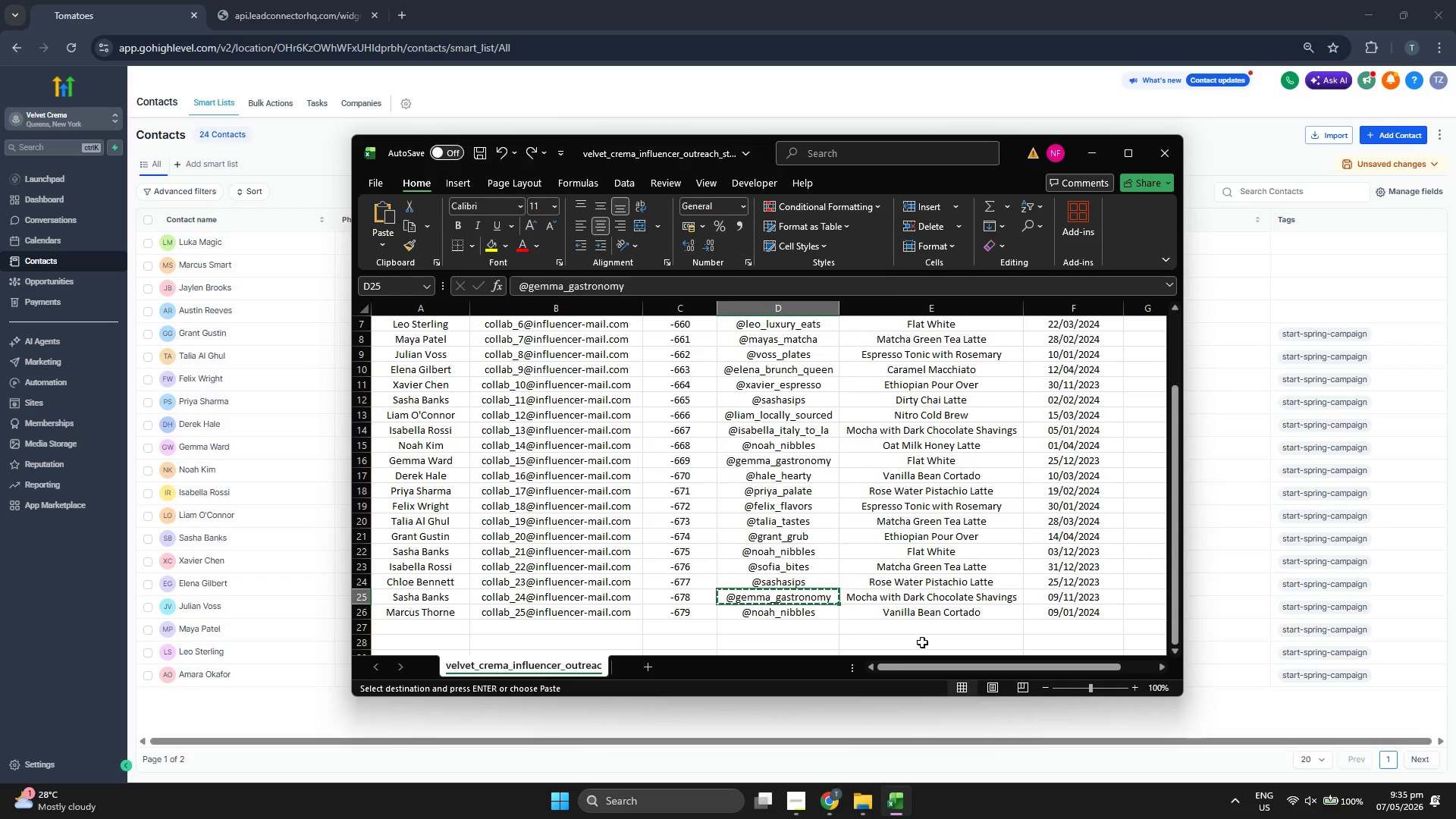 
key(ArrowDown)
 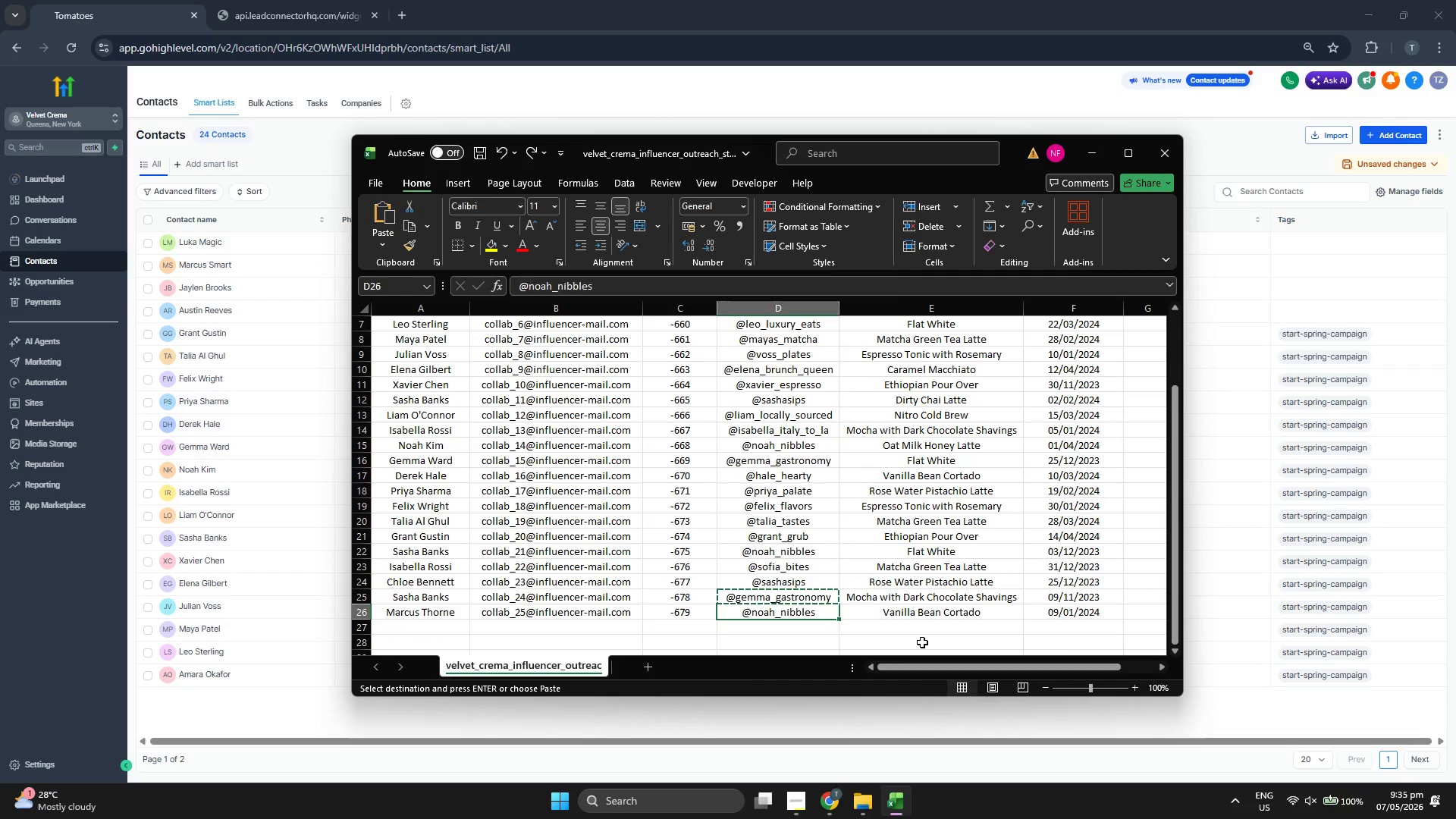 
key(ArrowLeft)
 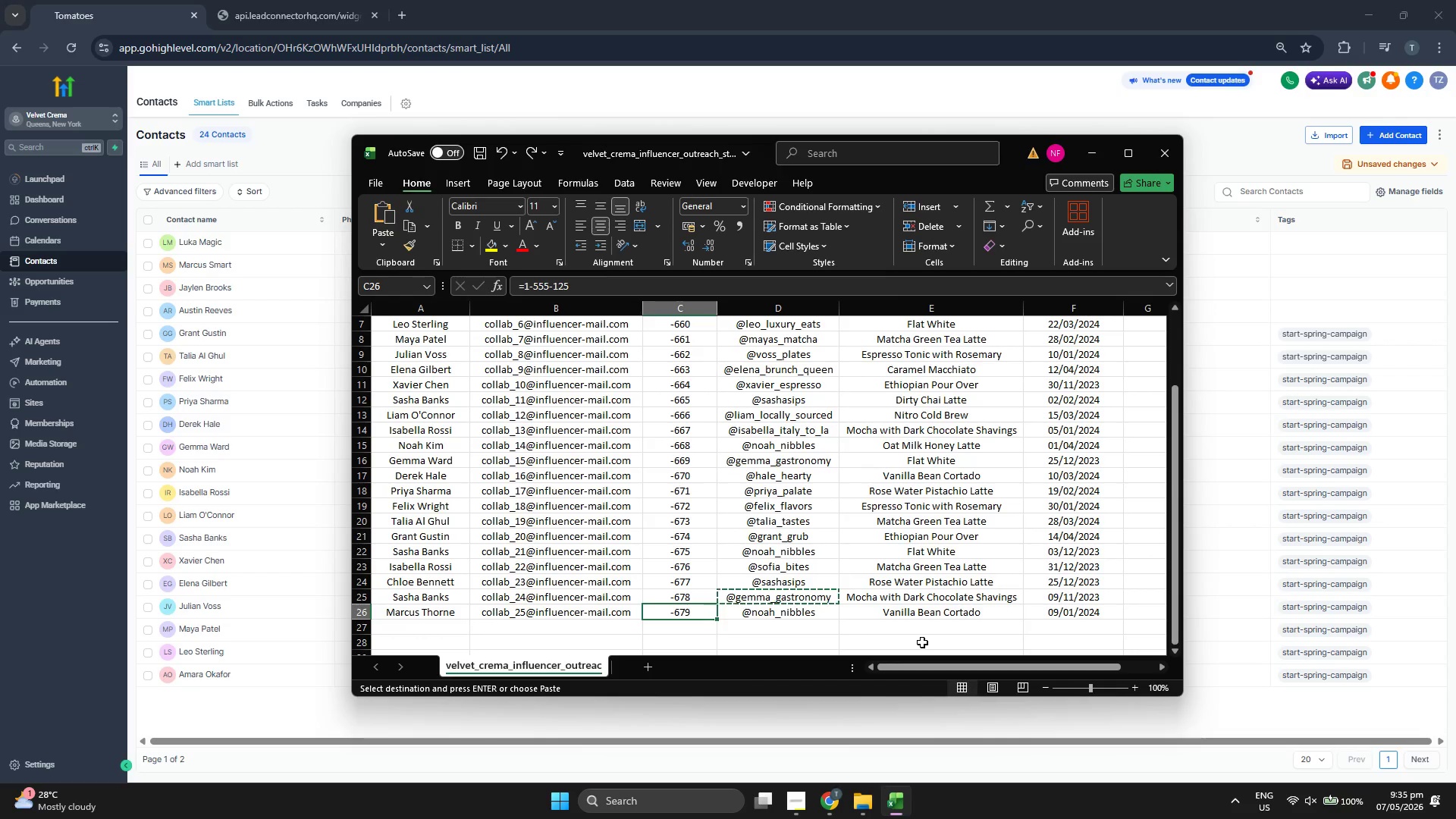 
key(ArrowLeft)
 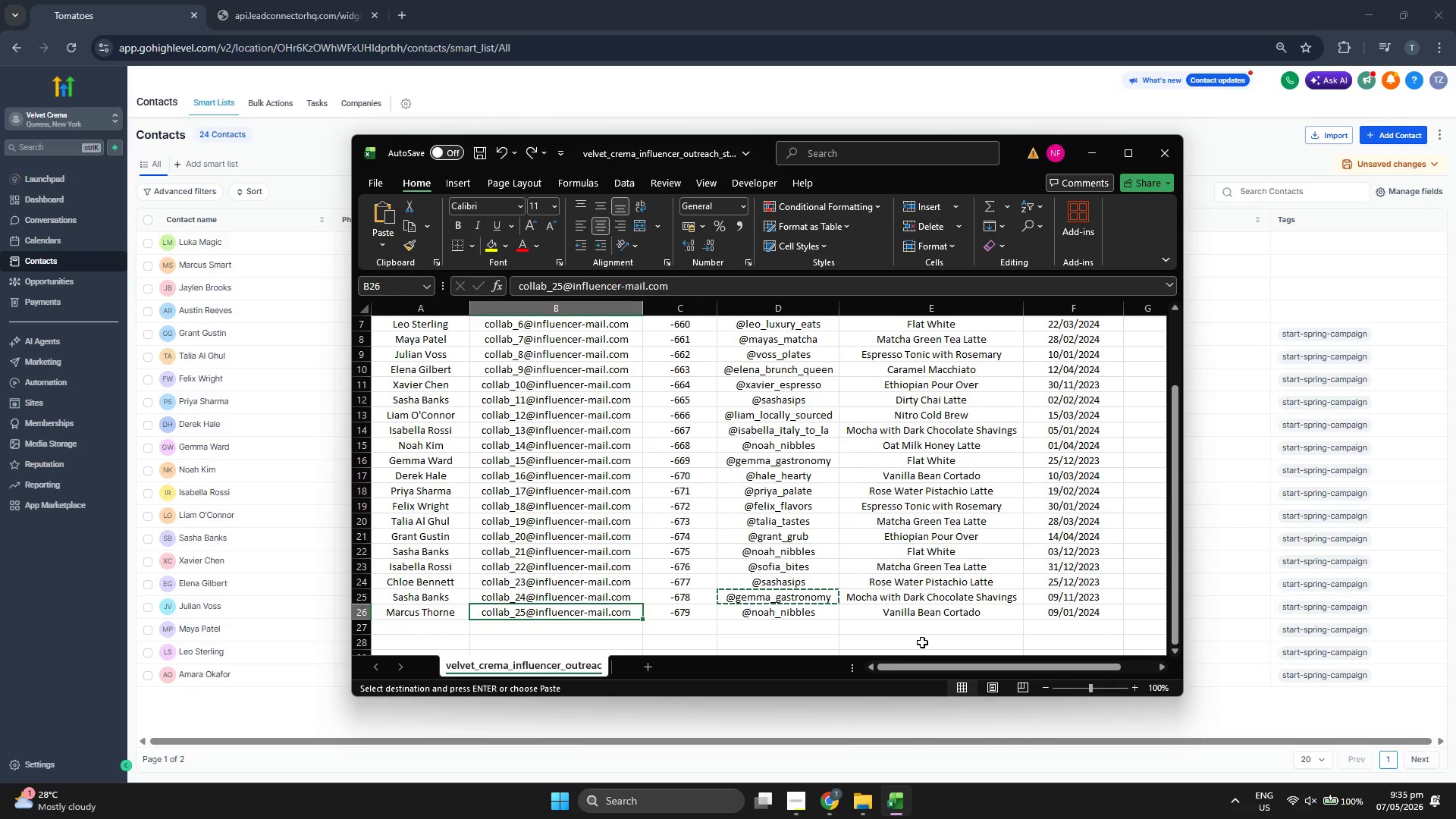 
key(Control+C)
 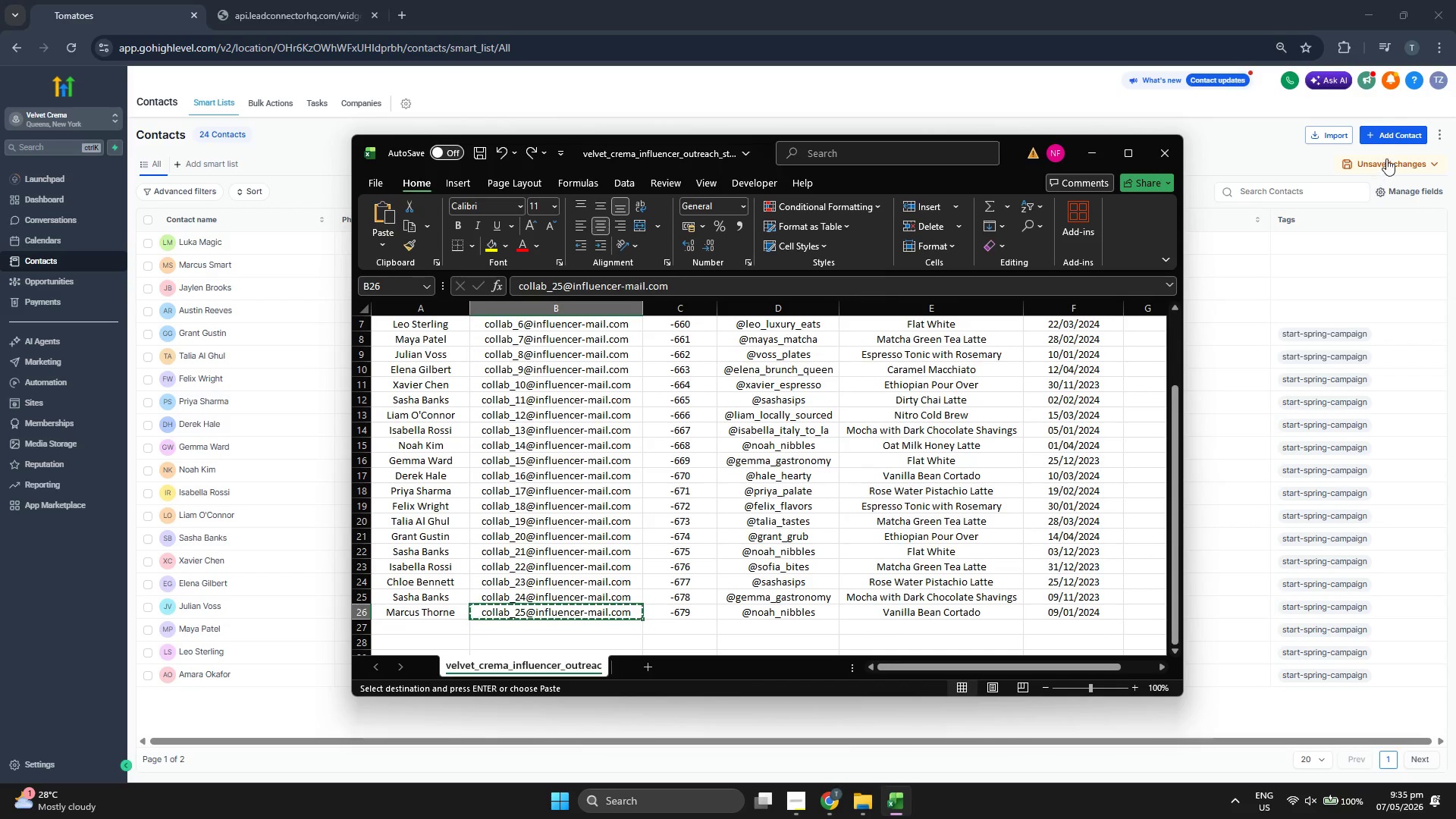 
left_click([1394, 130])
 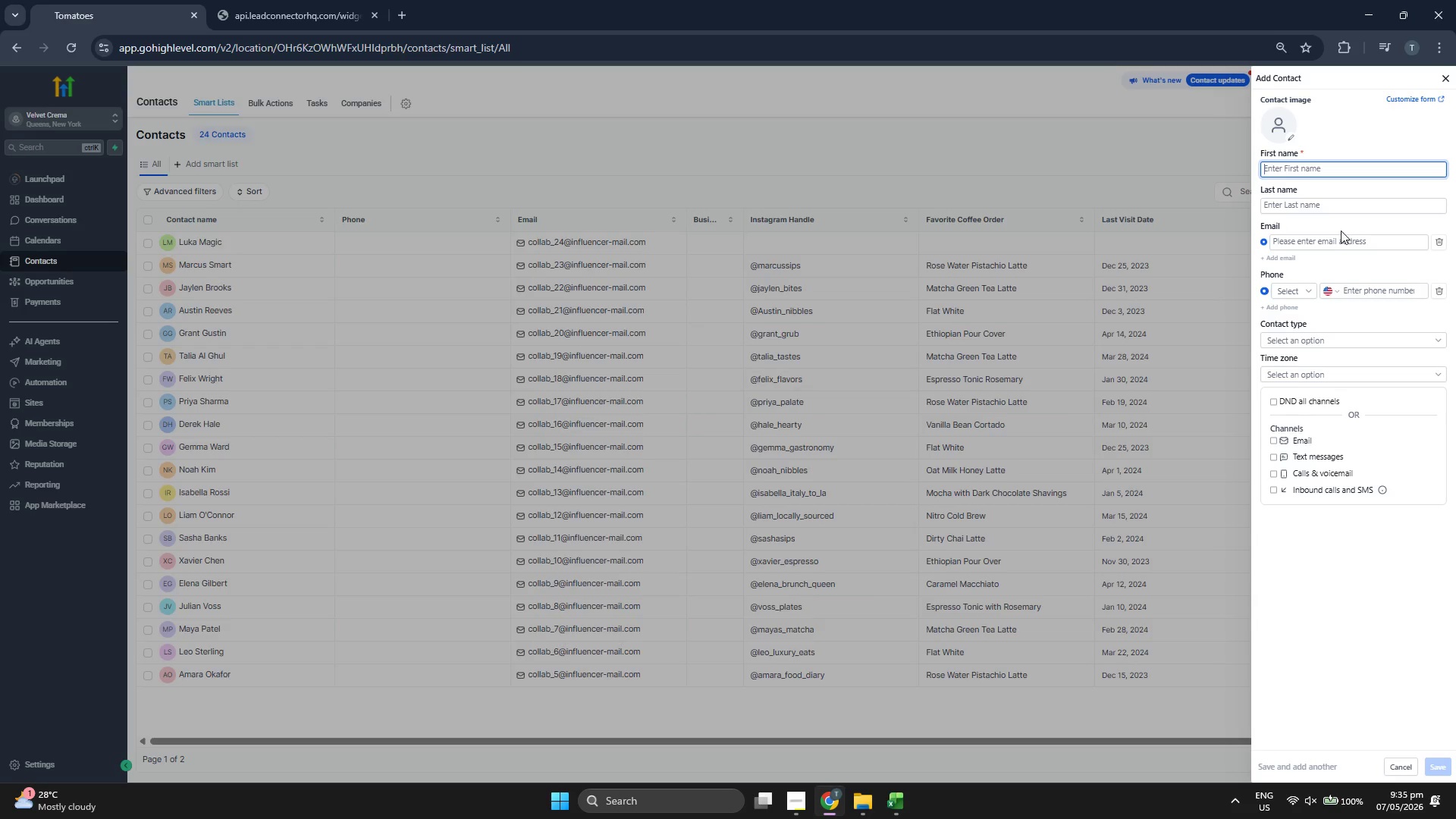 
left_click([1332, 244])
 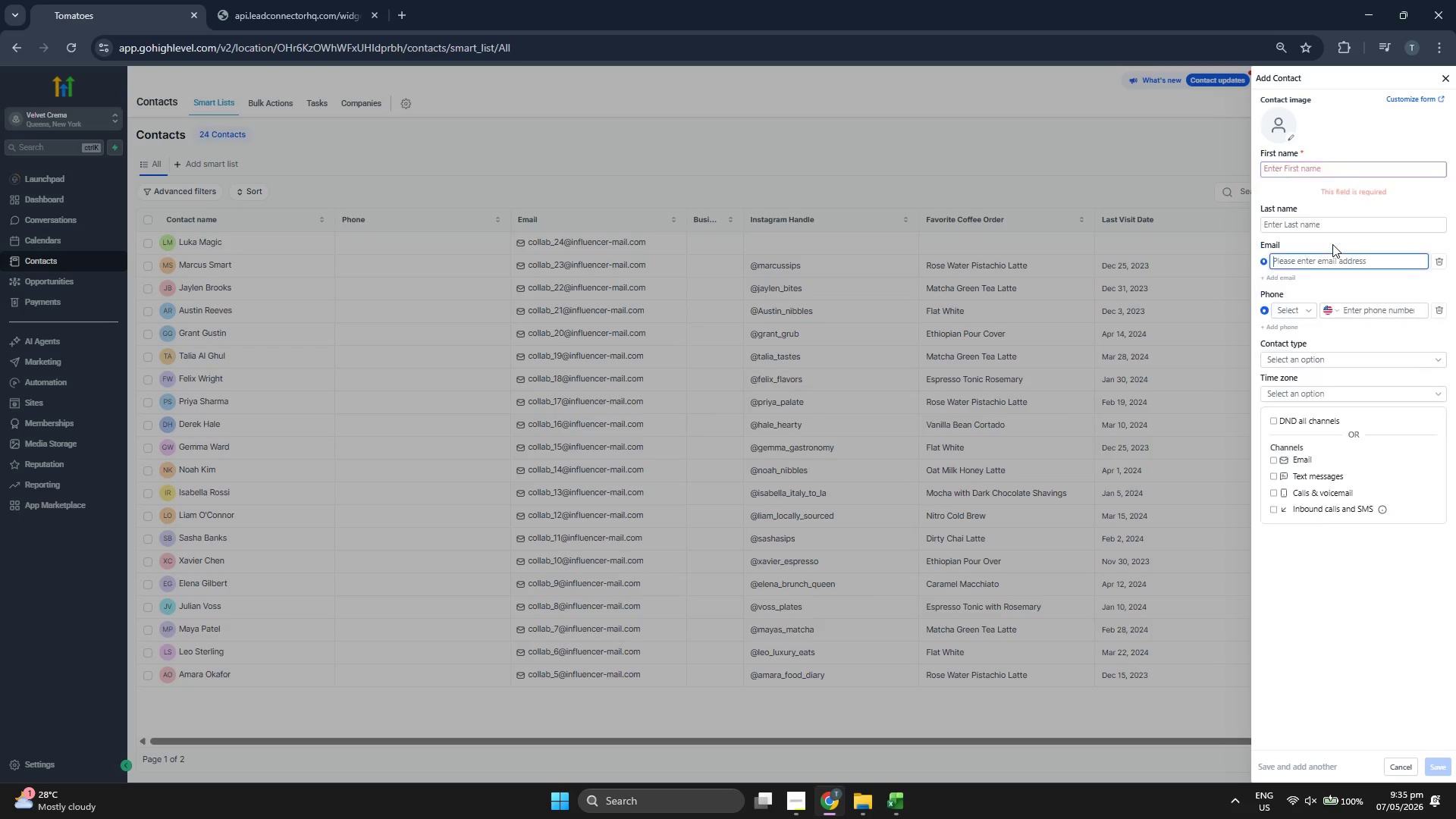 
key(Control+V)
 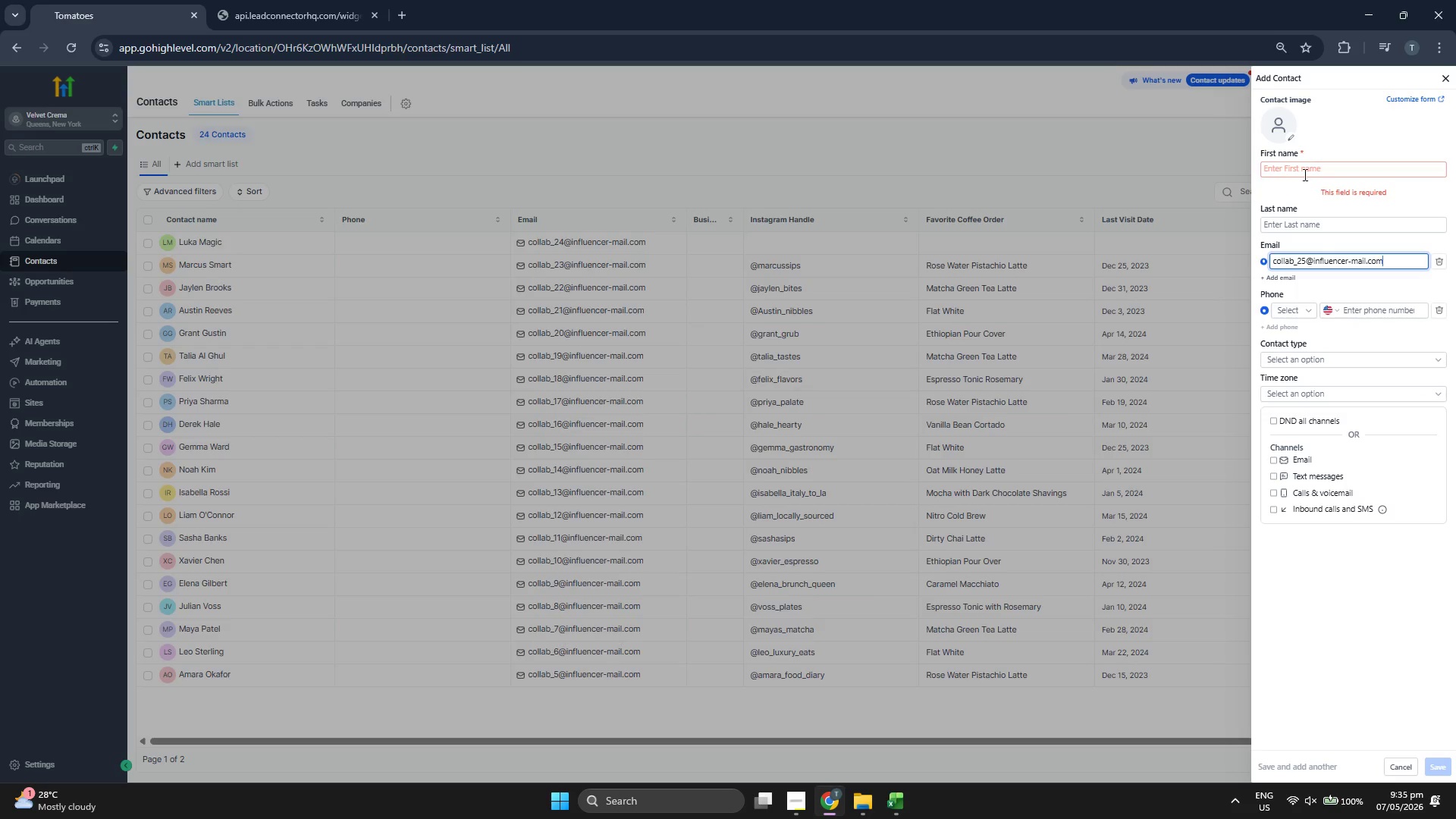 
left_click([1307, 170])
 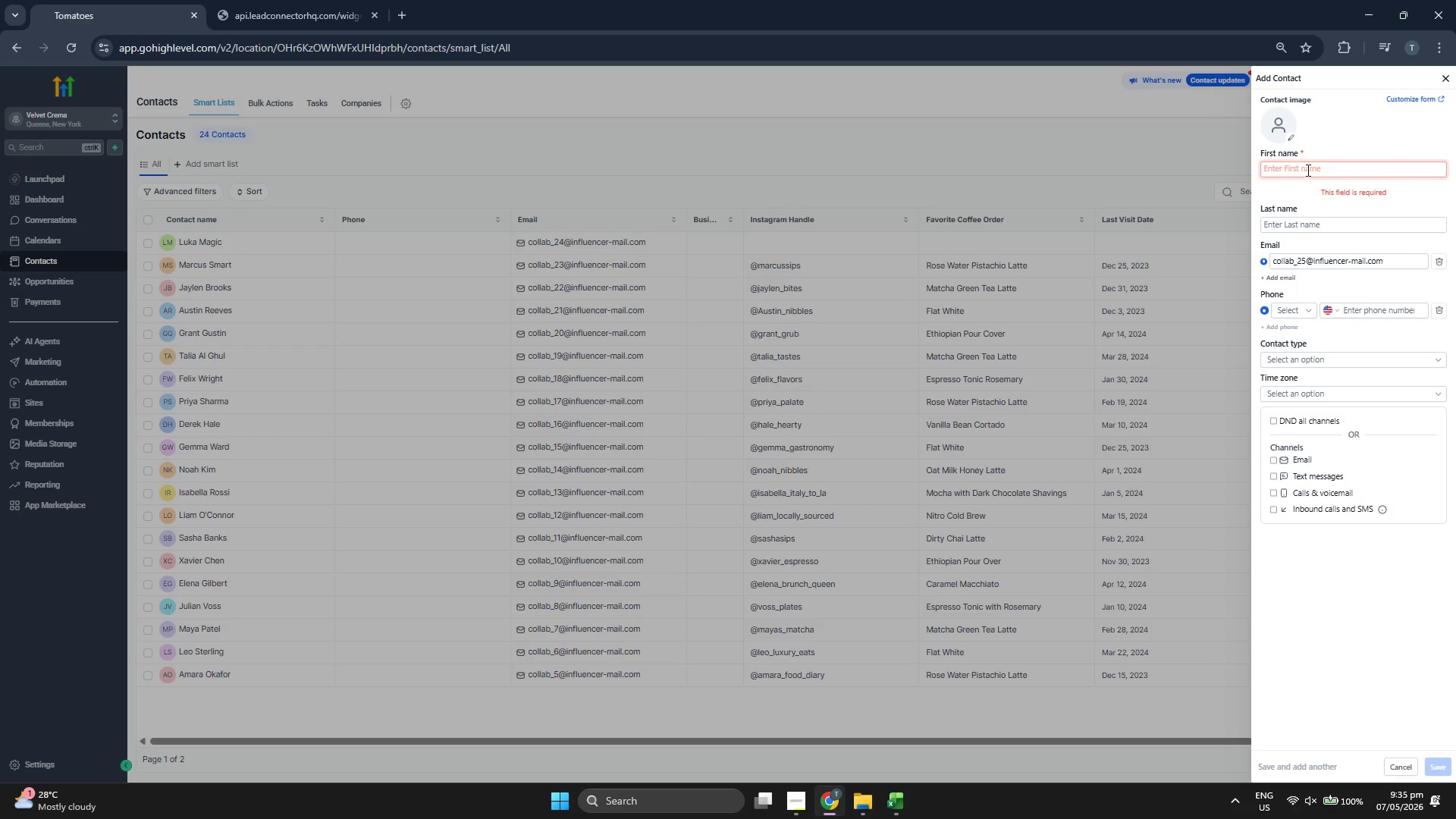 
type(Rui)
 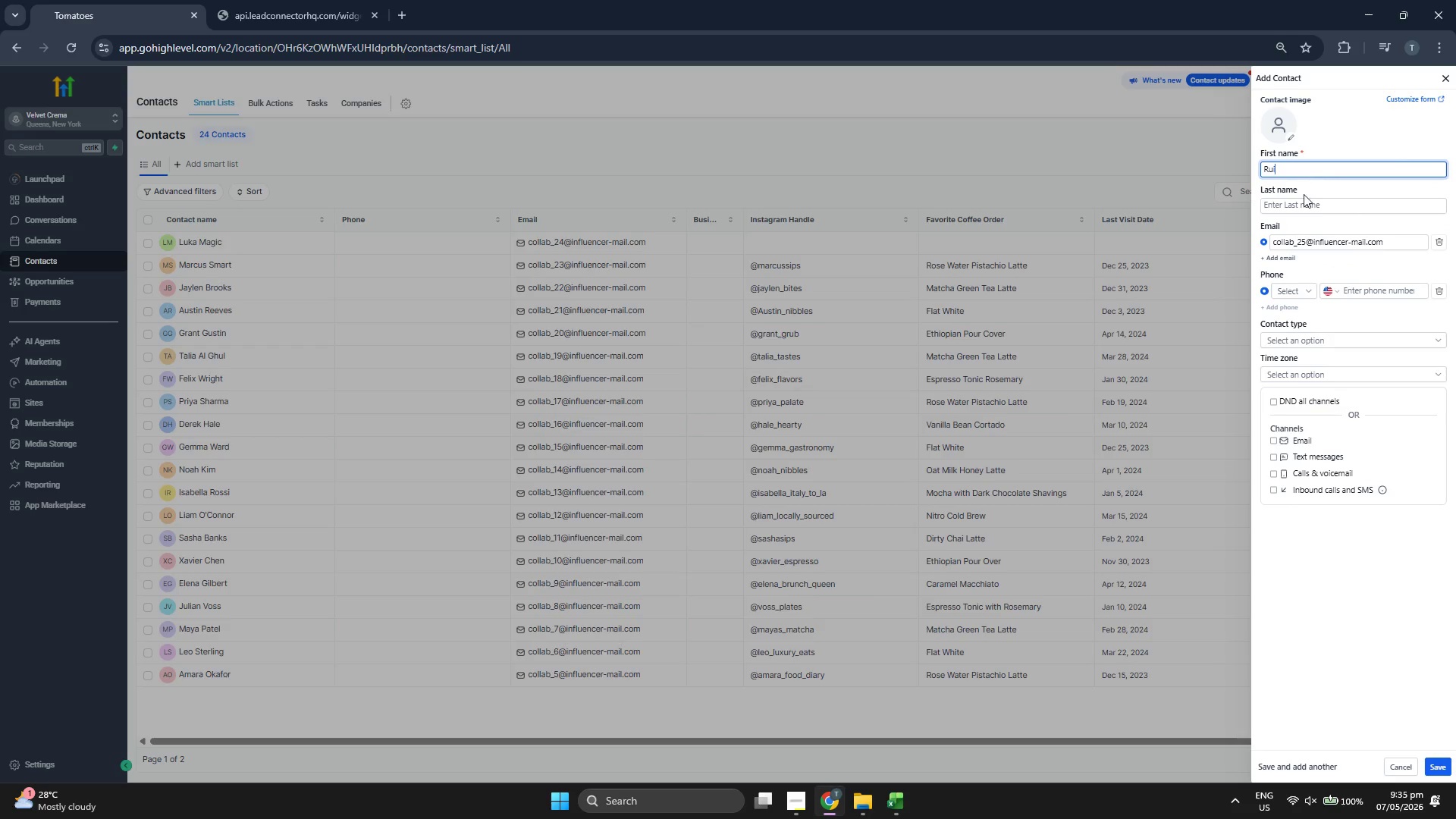 
left_click([1301, 200])
 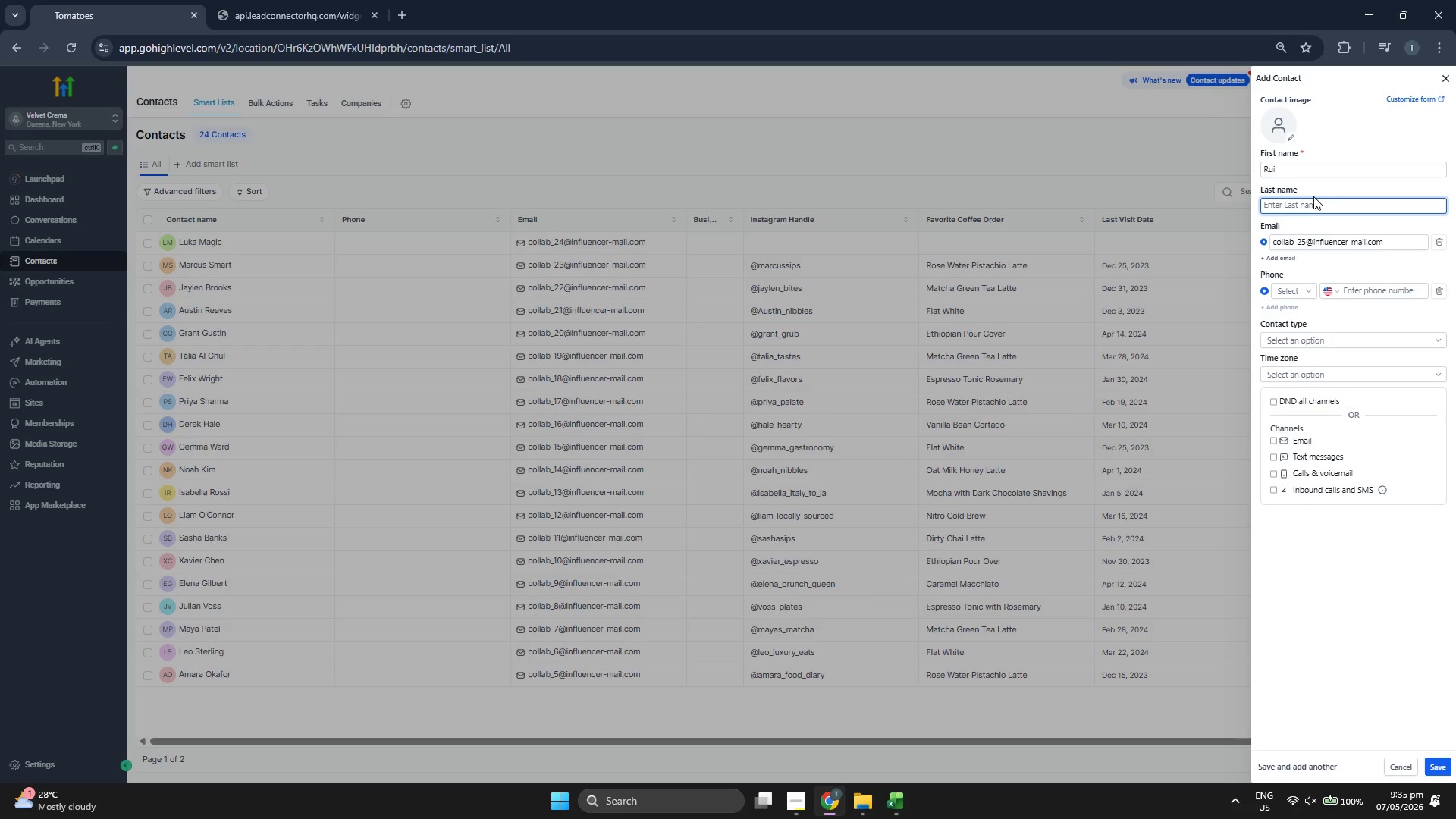 
type(Hachii)
key(Backspace)
key(Backspace)
key(Backspace)
key(Backspace)
key(Backspace)
key(Backspace)
type(Yamamura)
key(Backspace)
key(Backspace)
key(Backspace)
key(Backspace)
key(Backspace)
key(Backspace)
key(Backspace)
key(Backspace)
type(Hacj)
key(Backspace)
type(him)
key(Backspace)
type(gue)
key(Backspace)
key(Backspace)
key(Backspace)
key(Backspace)
key(Backspace)
key(Backspace)
key(Backspace)
key(Backspace)
type(Usagi)
 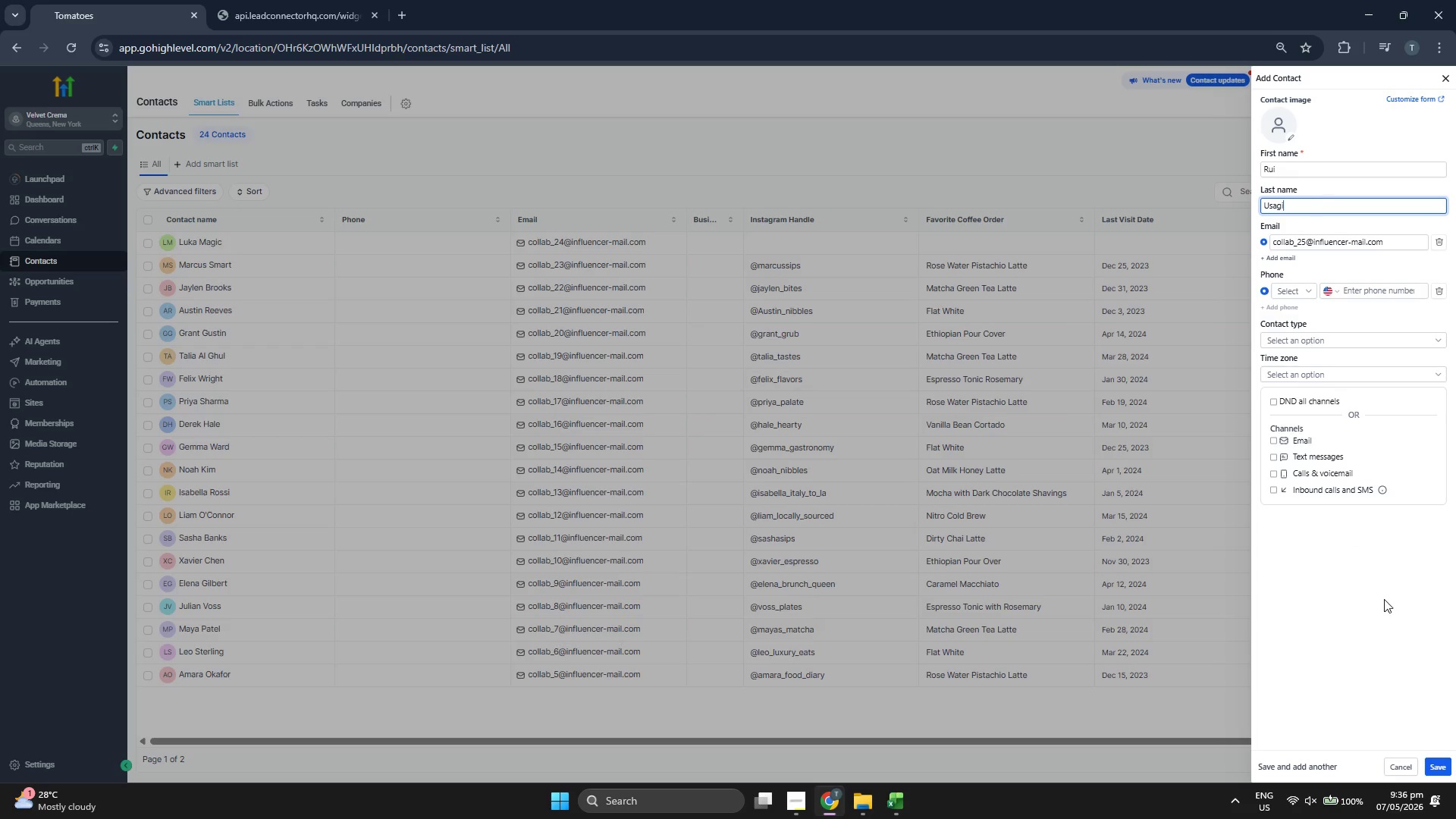 
left_click([1388, 610])
 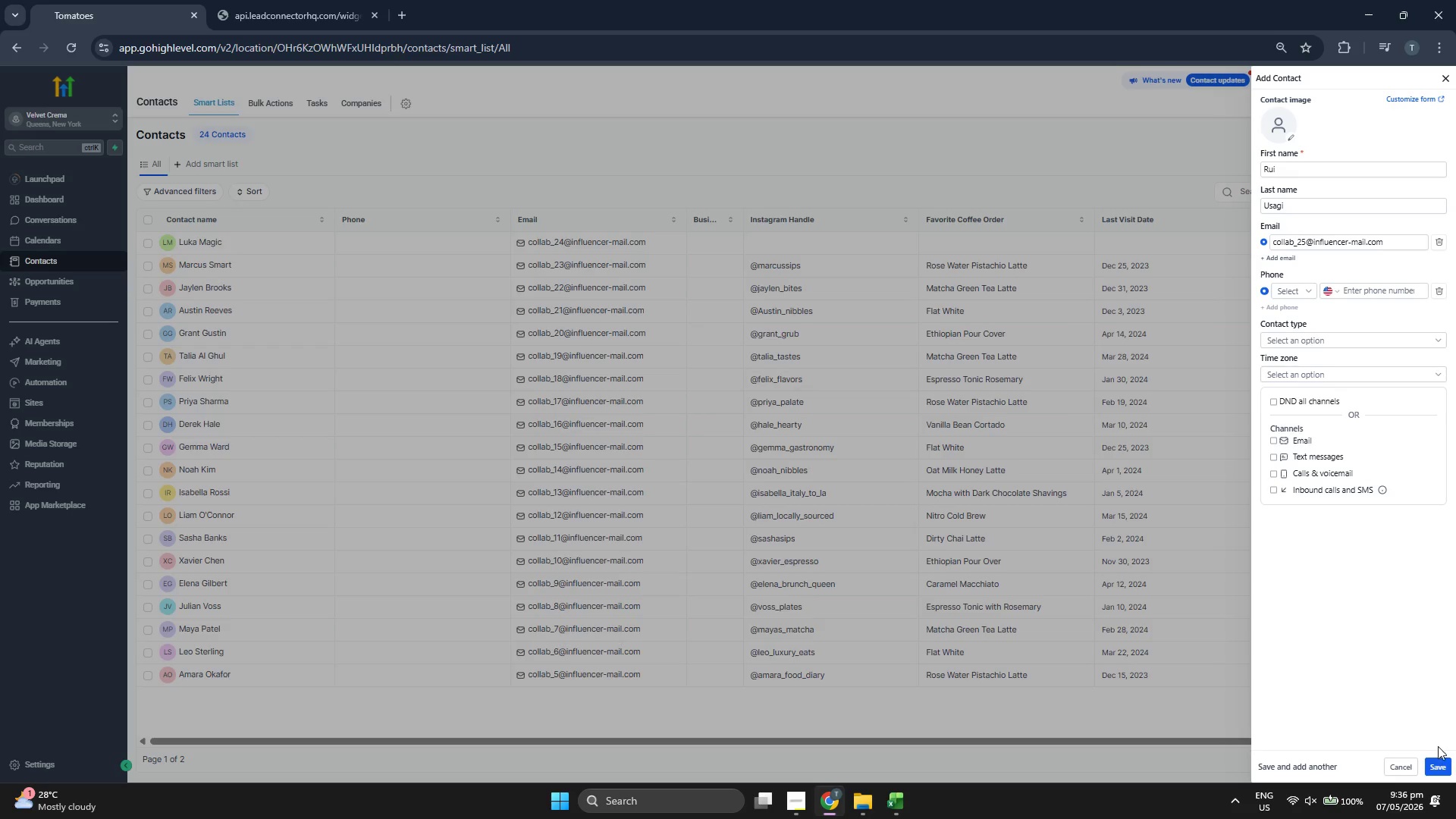 
left_click([1442, 759])
 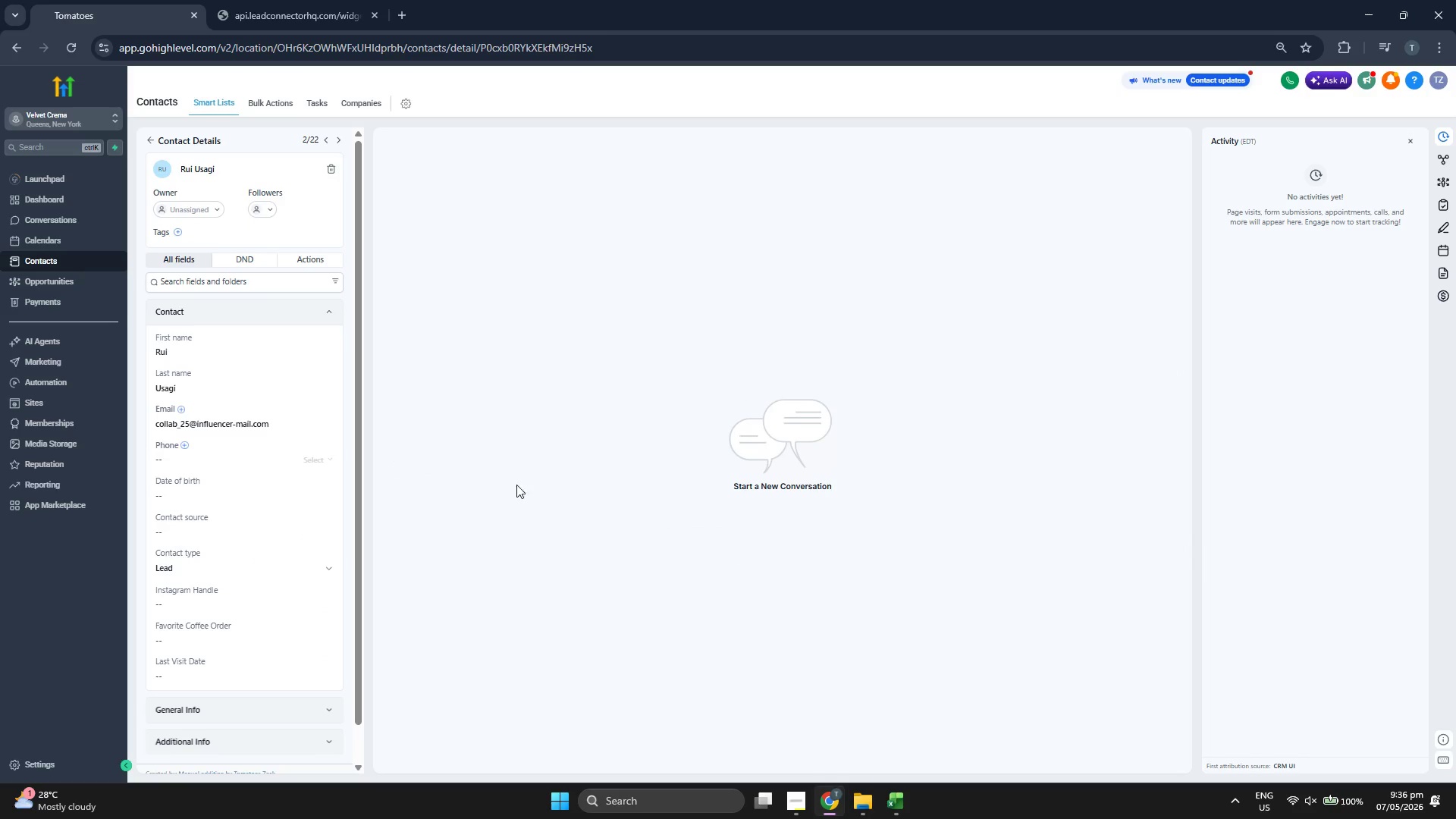 
scroll: coordinate [312, 470], scroll_direction: down, amount: 2.0
 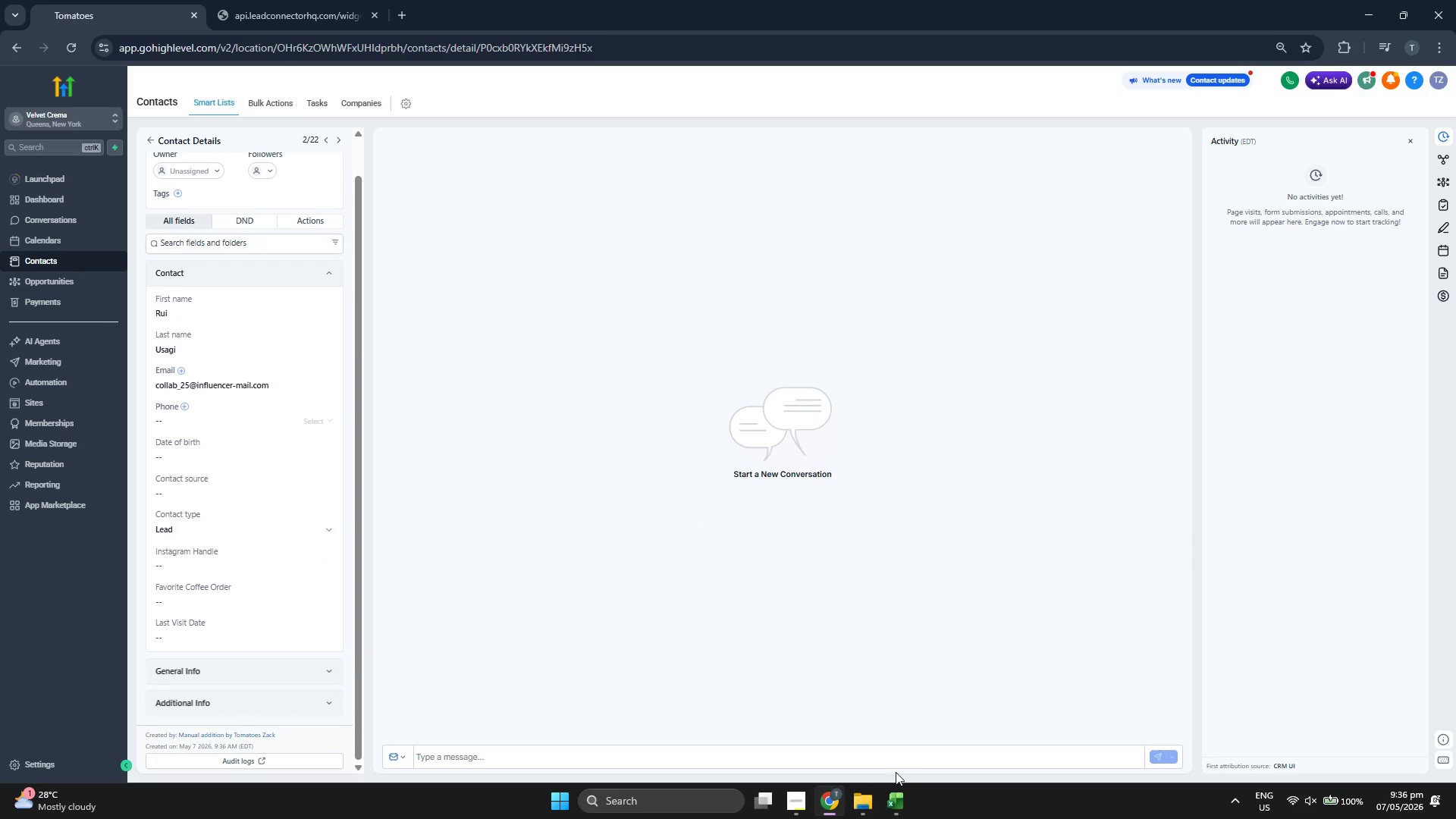 
left_click([896, 793])
 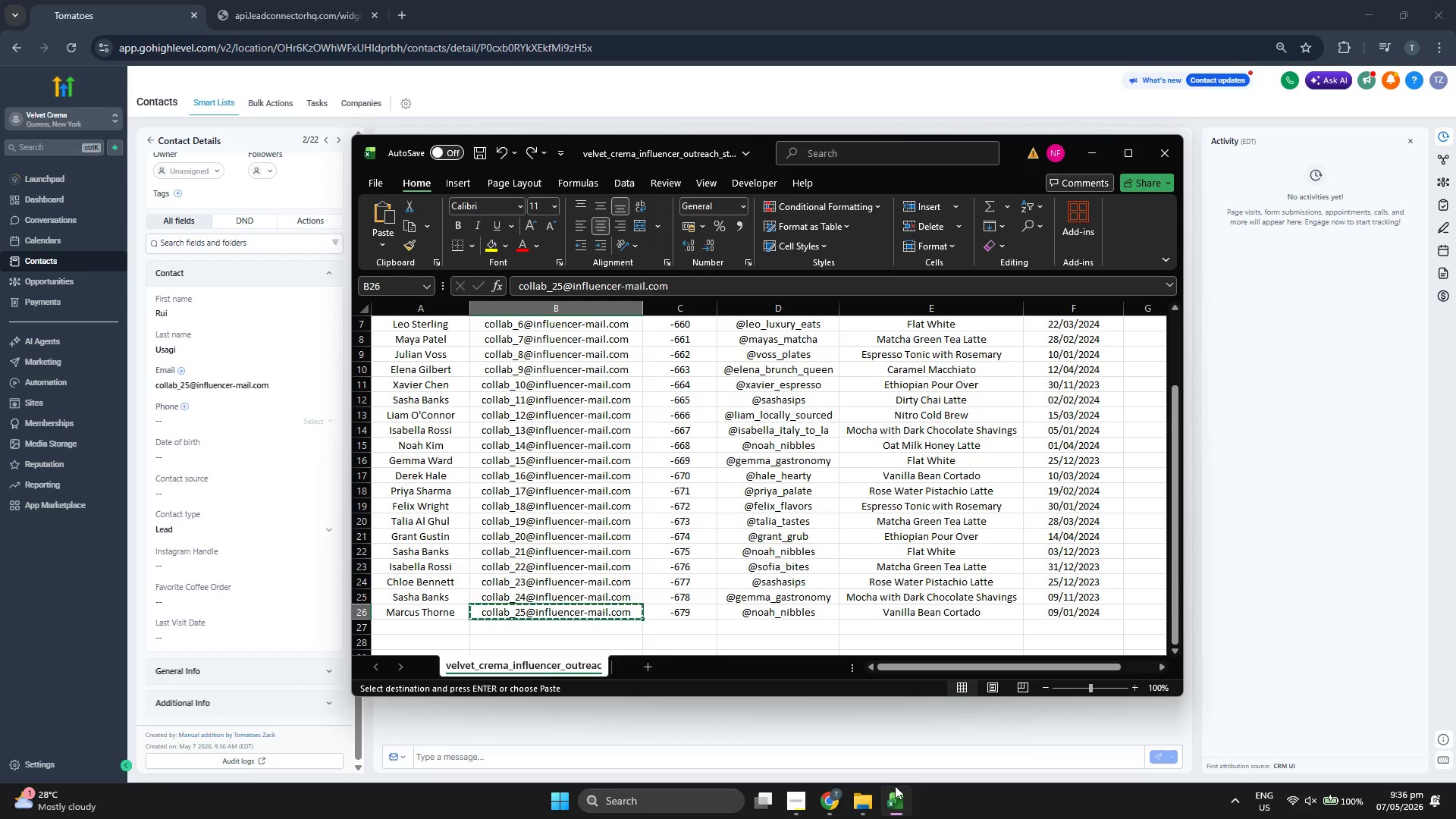 
key(ArrowRight)
 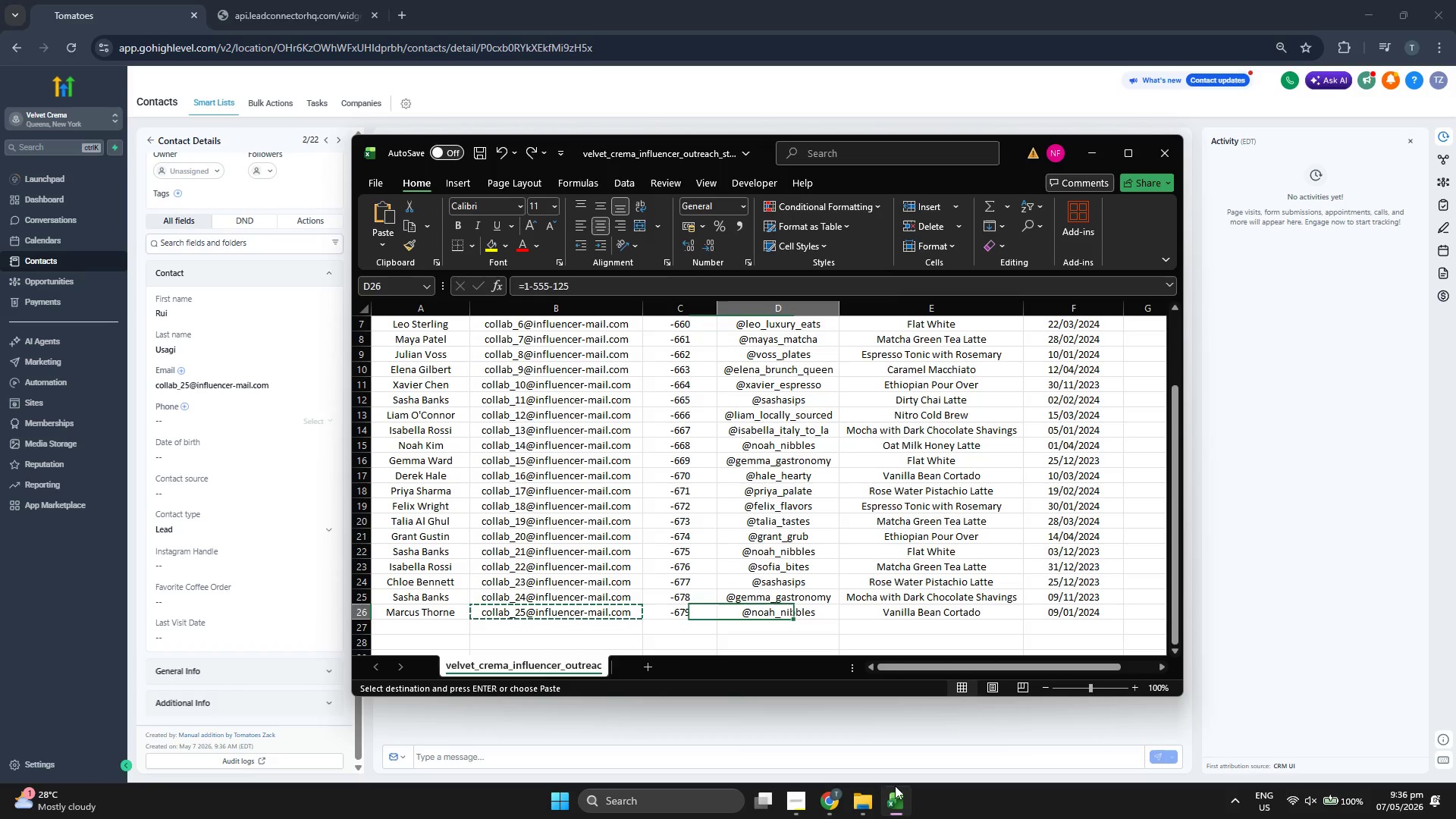 
key(ArrowRight)
 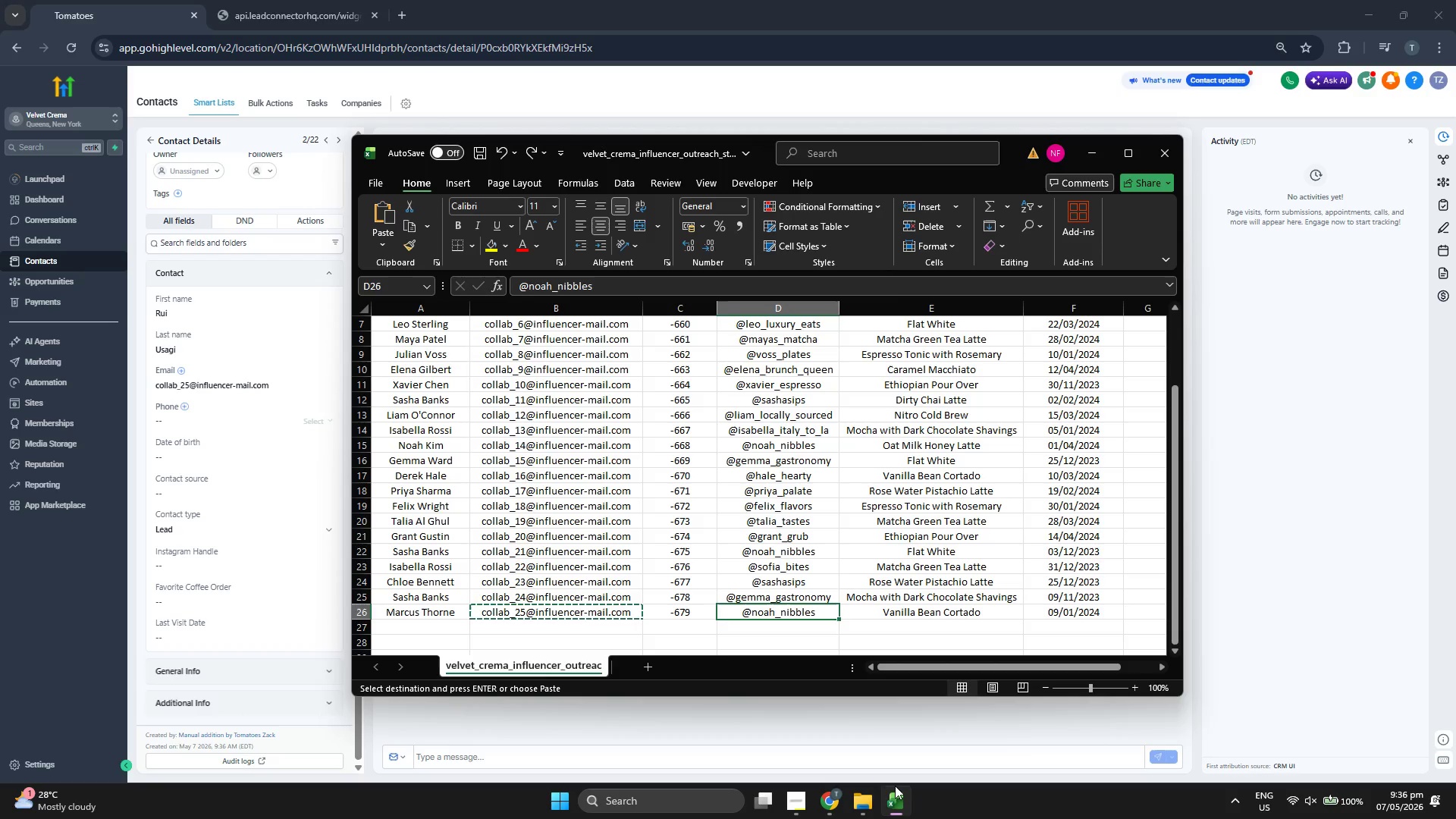 
key(Control+C)
 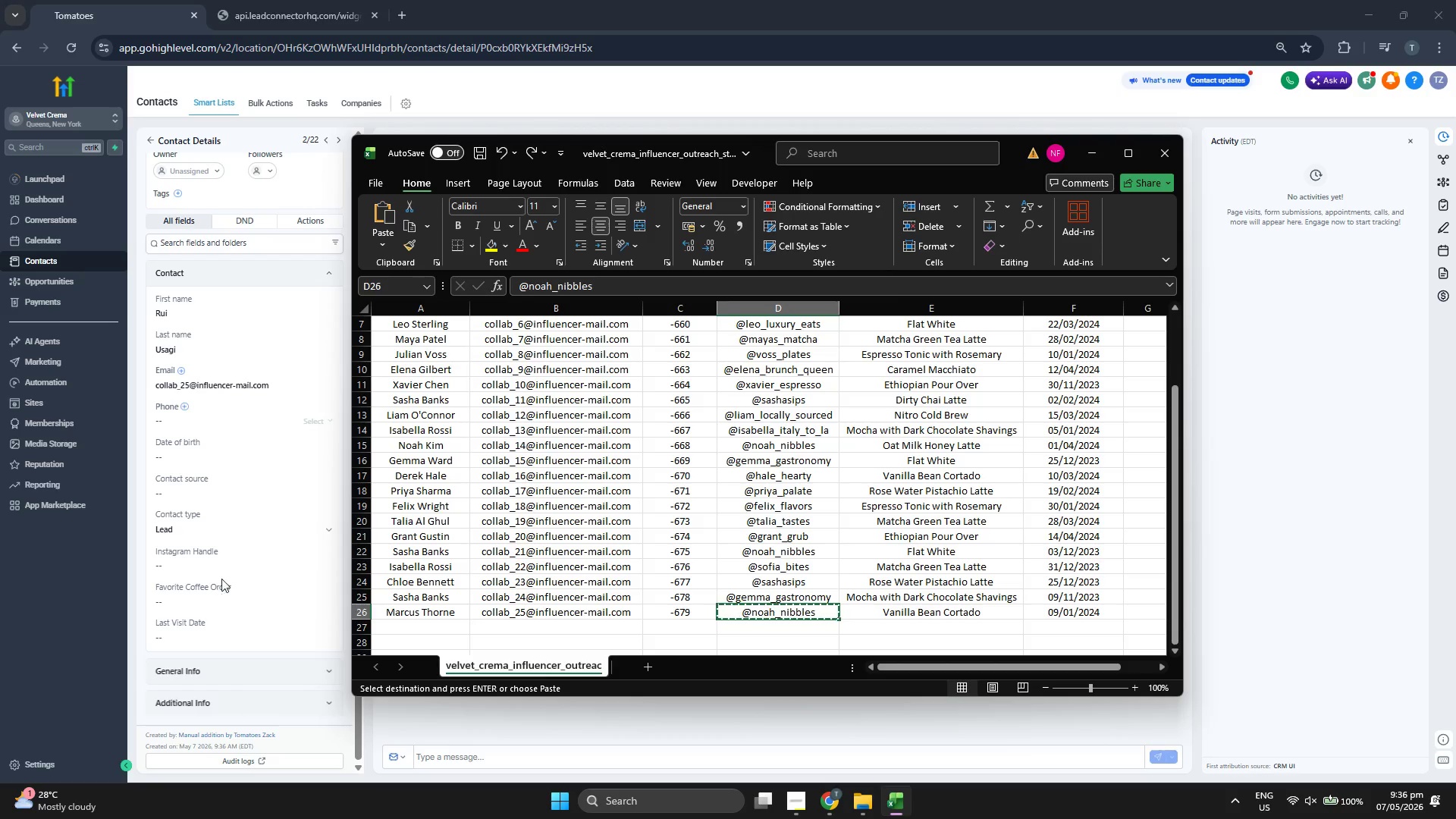 
left_click([223, 563])
 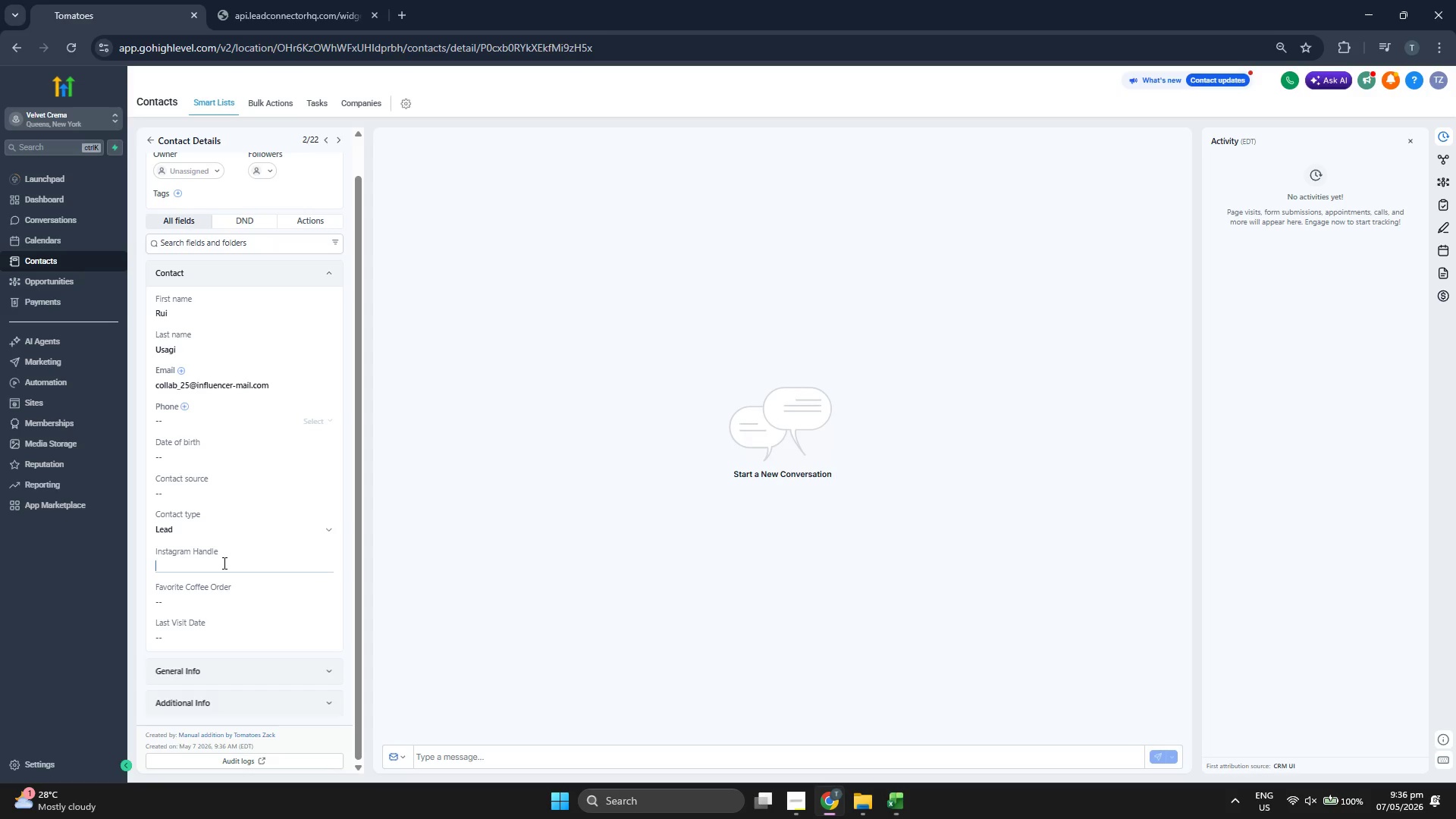 
key(Control+ControlLeft)
 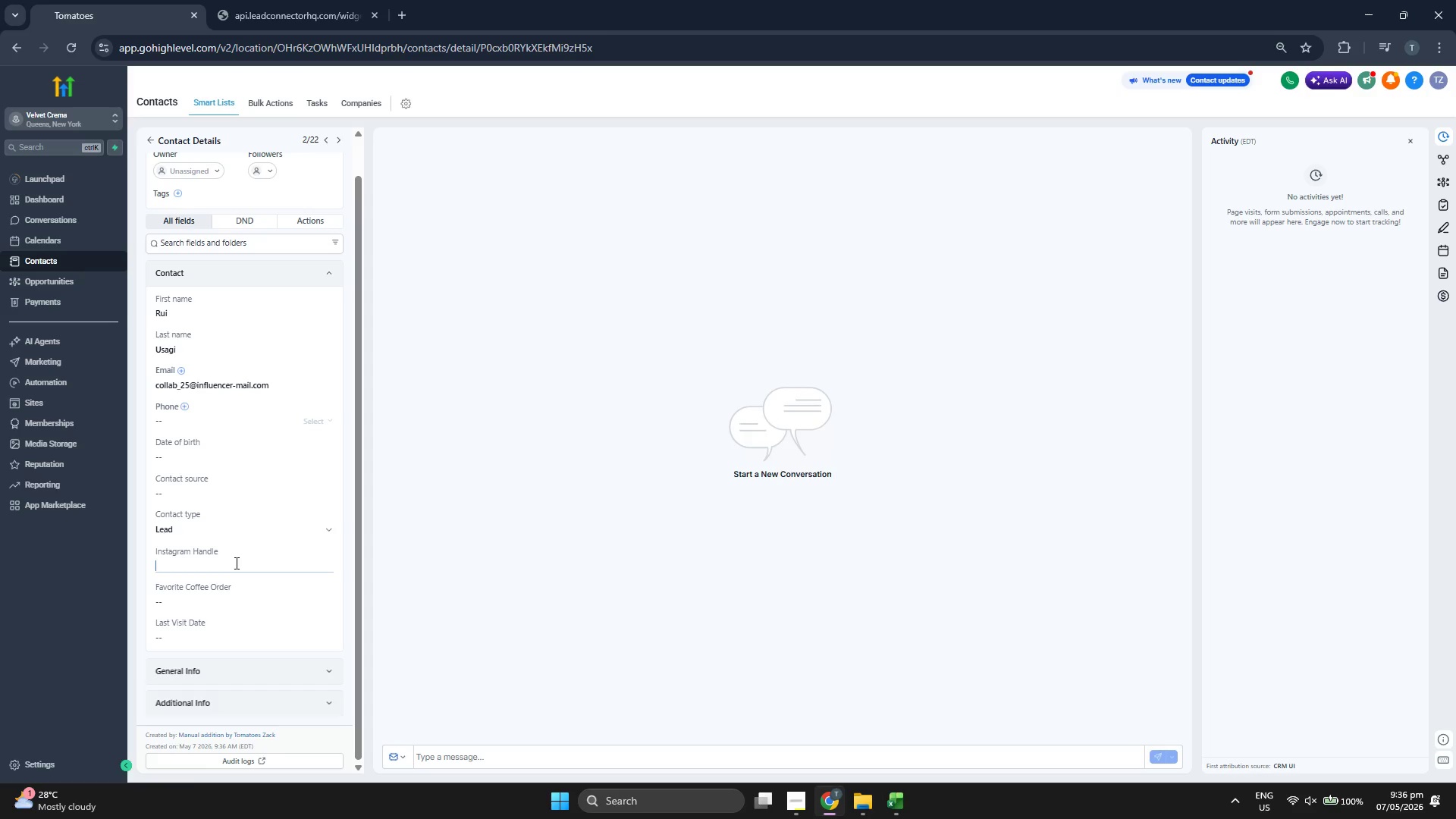 
key(Control+V)
 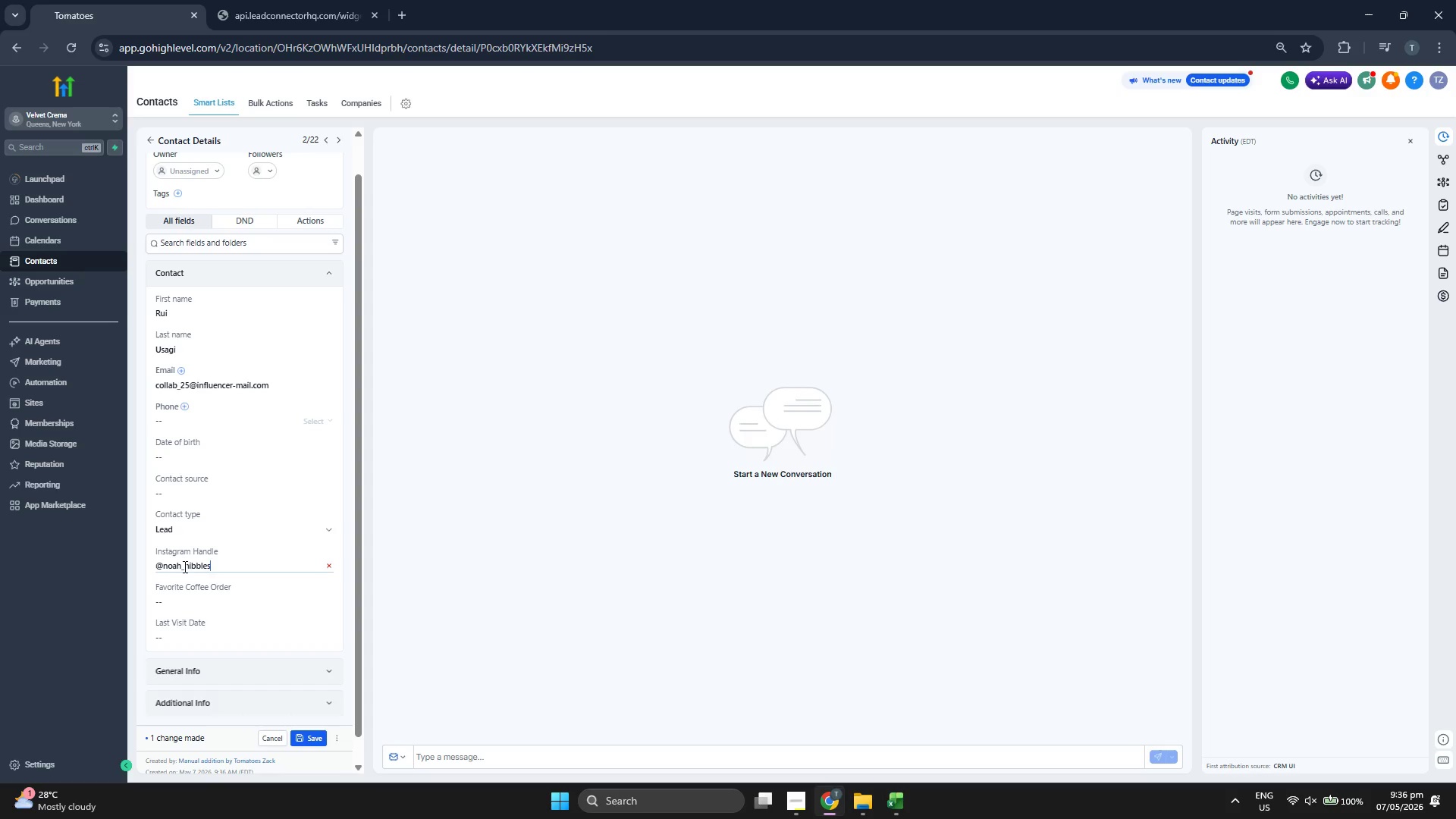 
left_click([182, 565])
 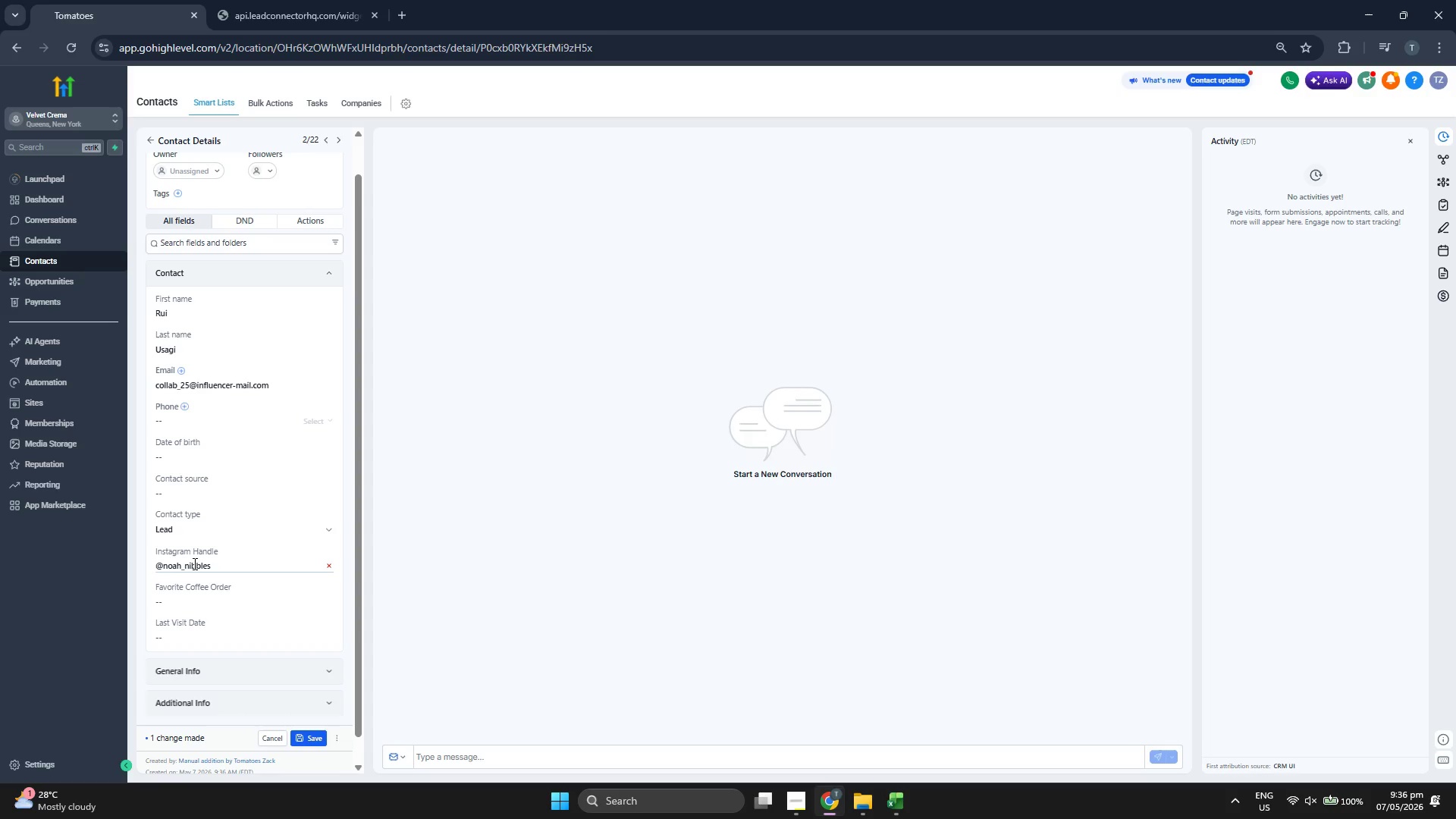 
key(Backspace)
key(Backspace)
key(Backspace)
key(Backspace)
type(rui)
 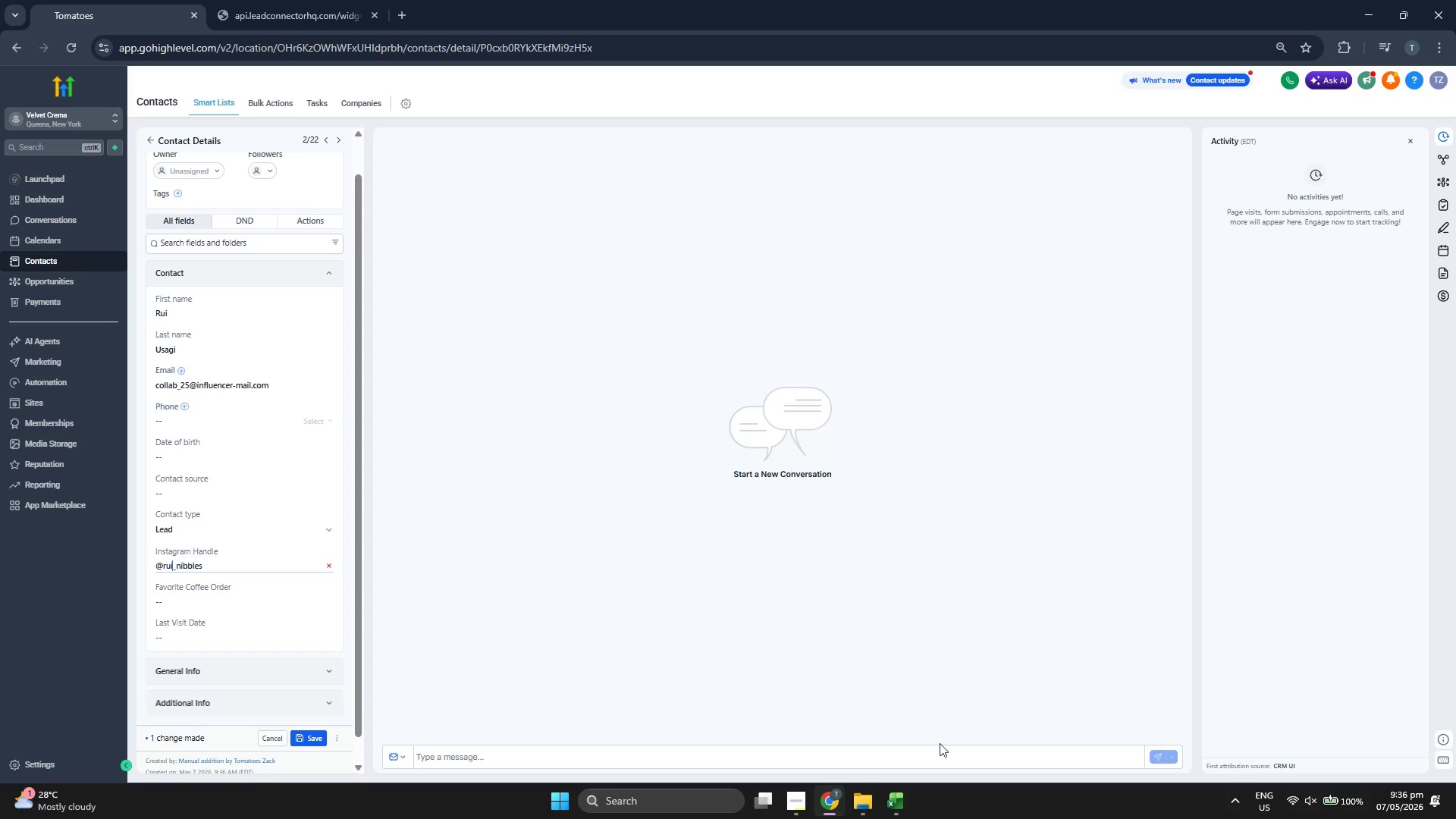 
mouse_move([907, 790])
 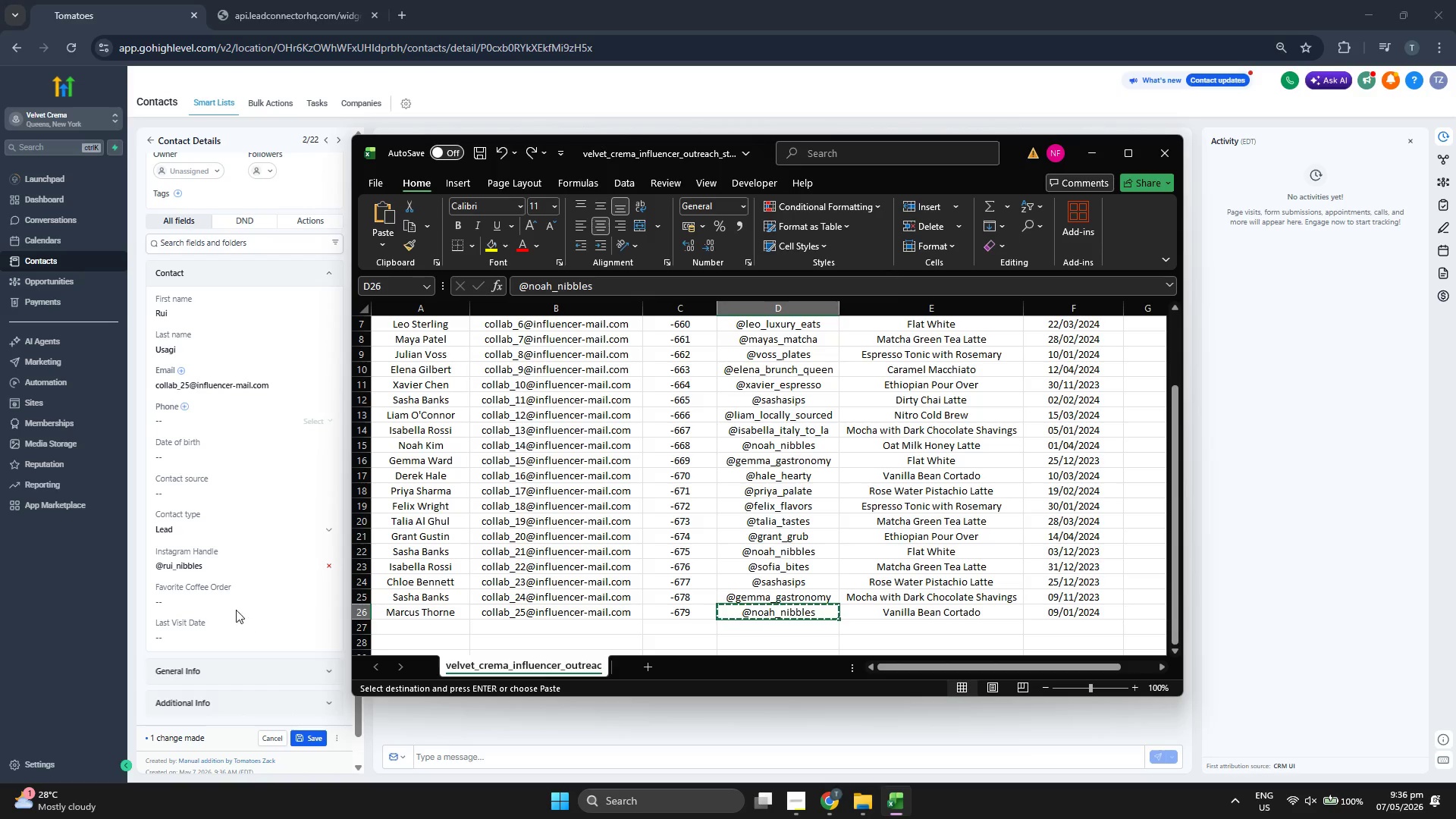 
left_click([234, 606])
 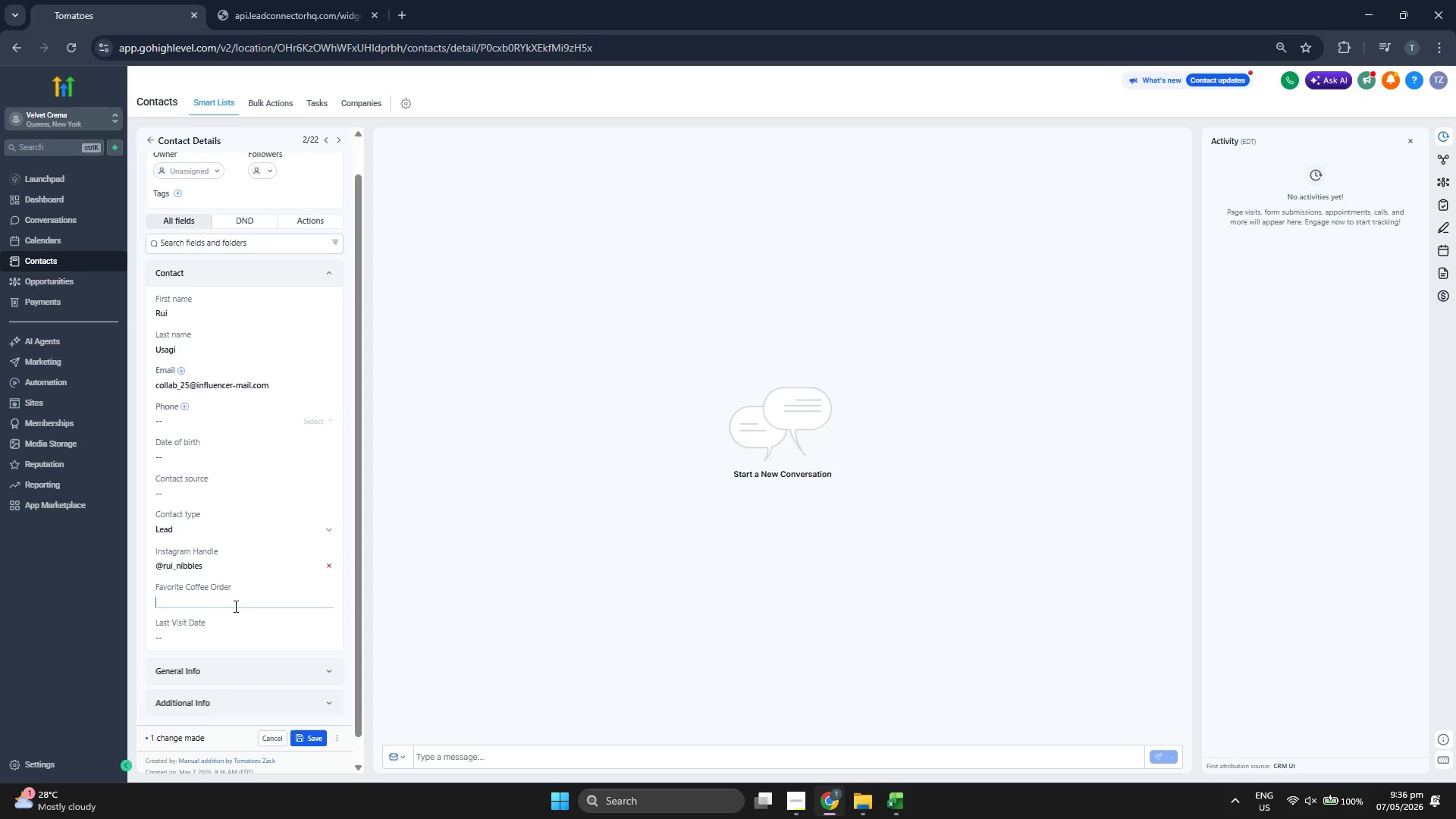 
type(Vanilla Bean Cortado)
 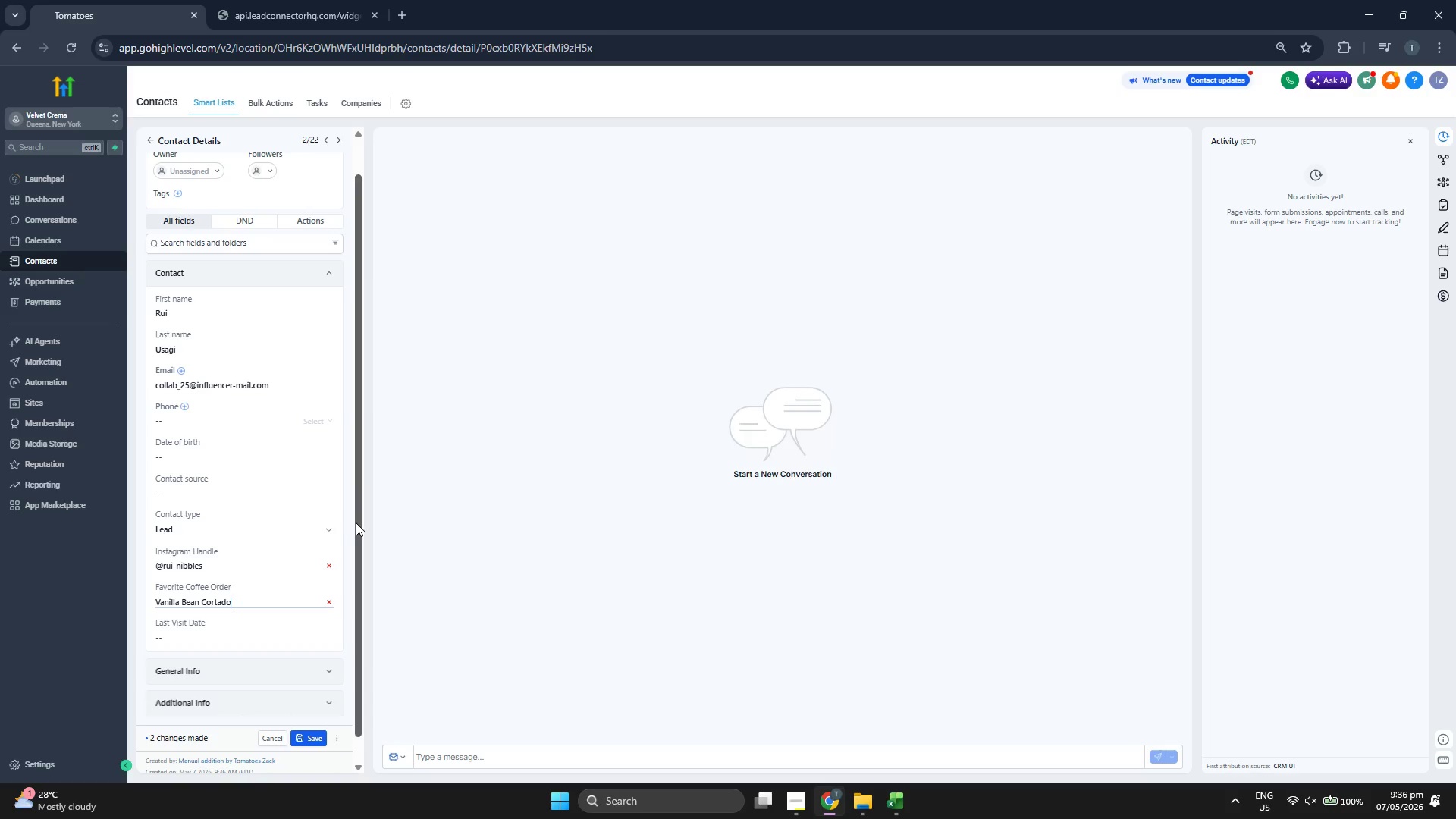 
left_click([344, 519])
 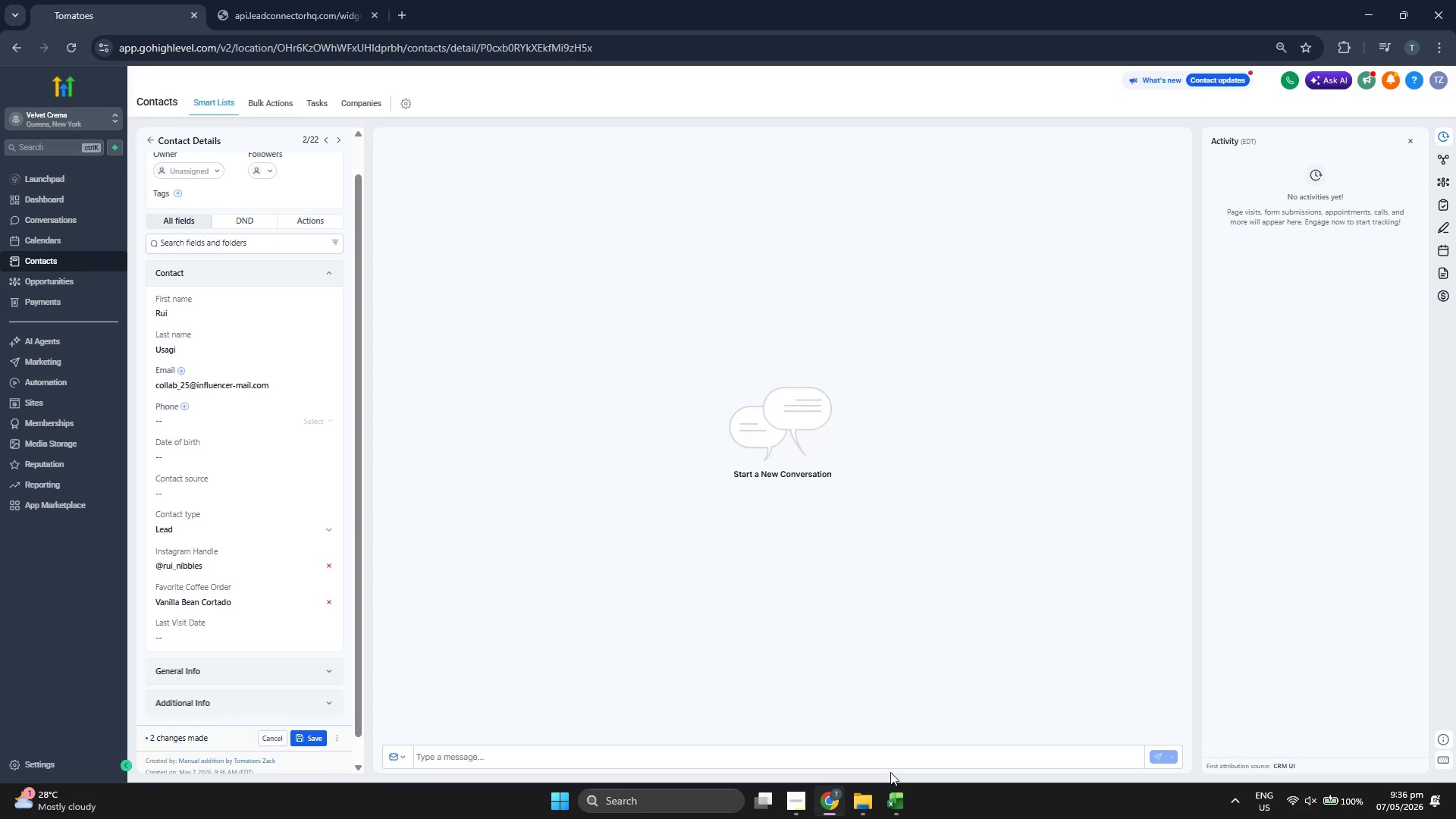 
left_click([893, 799])
 